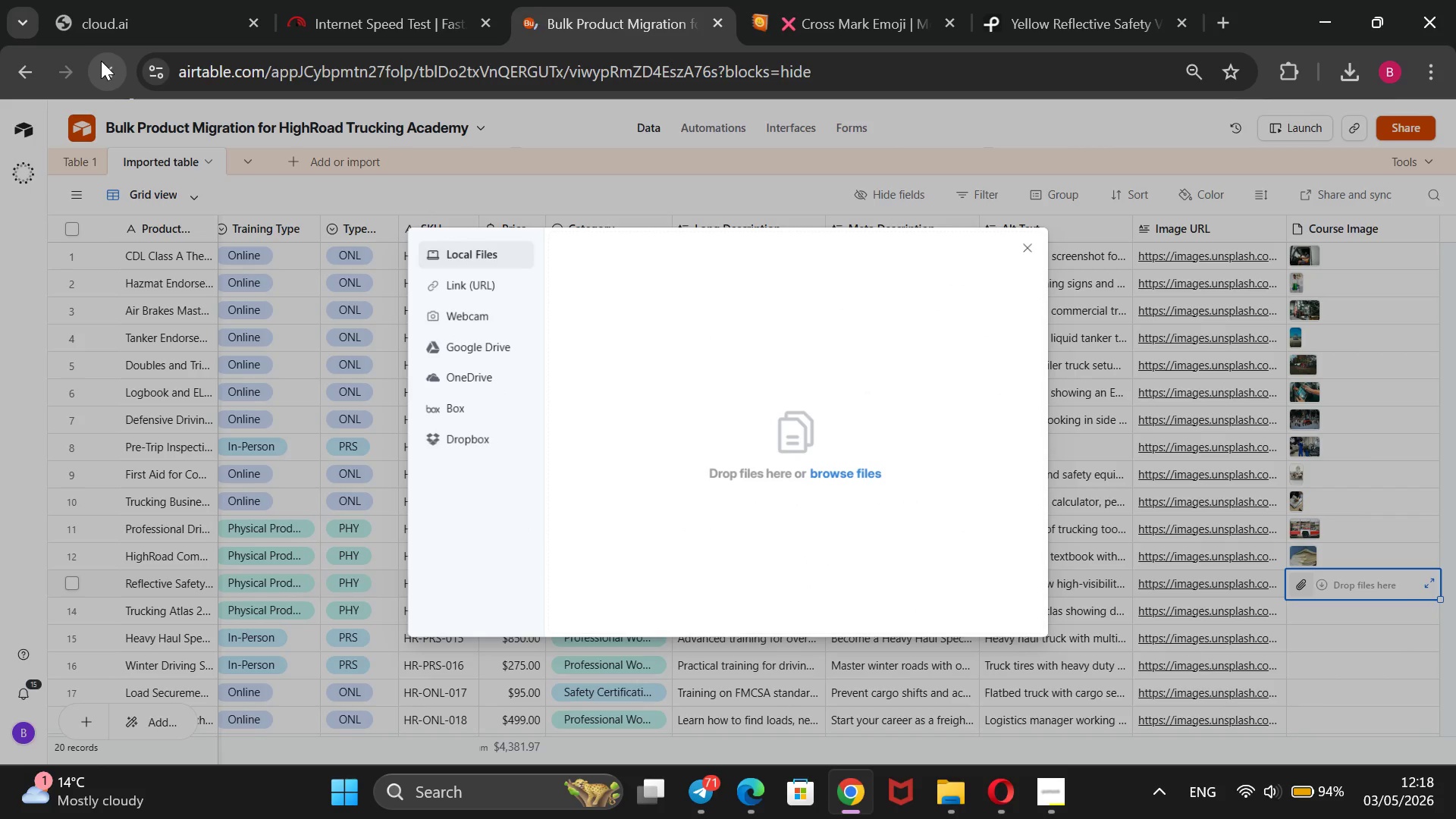 
left_click([490, 293])
 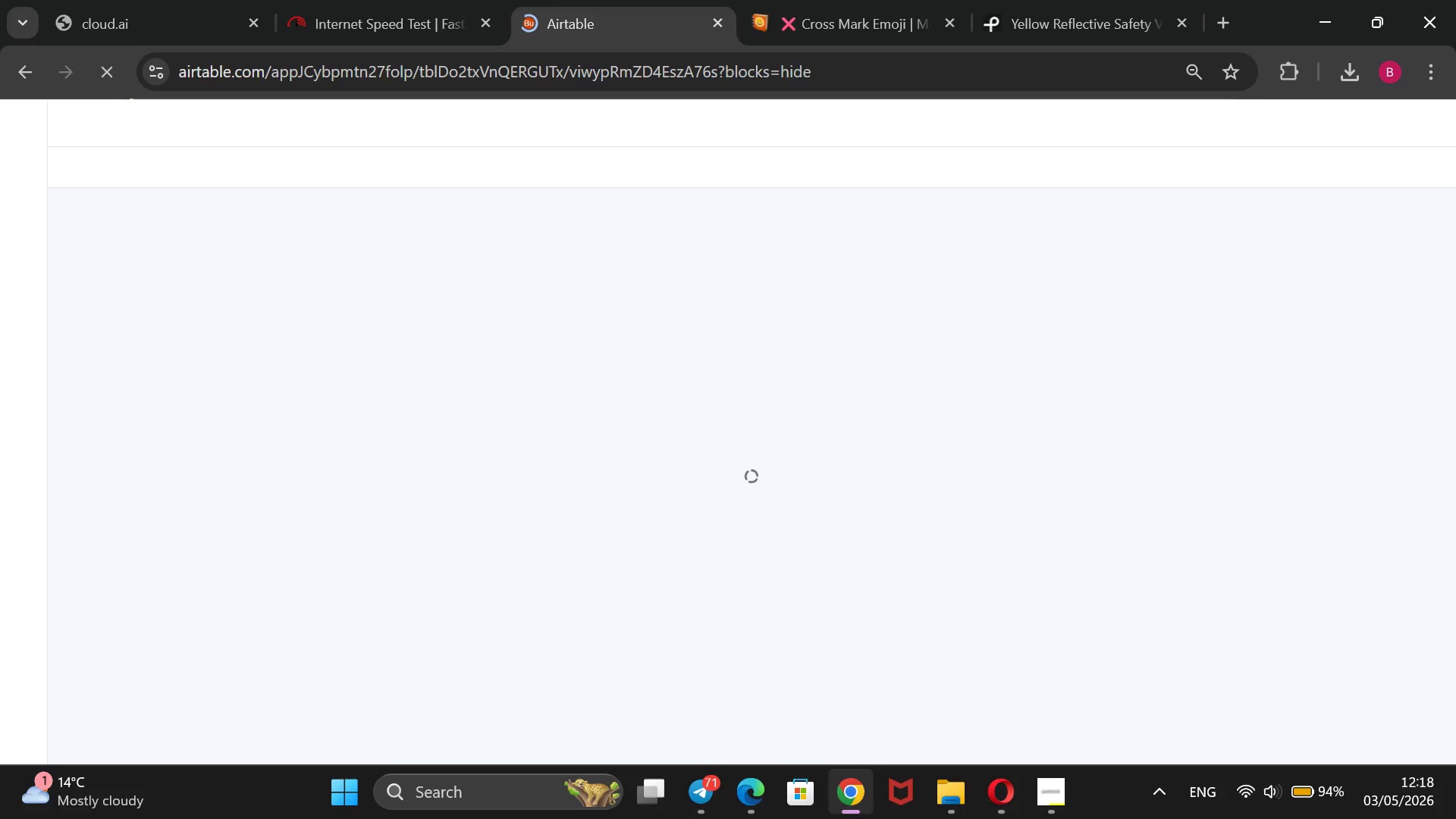 
wait(6.34)
 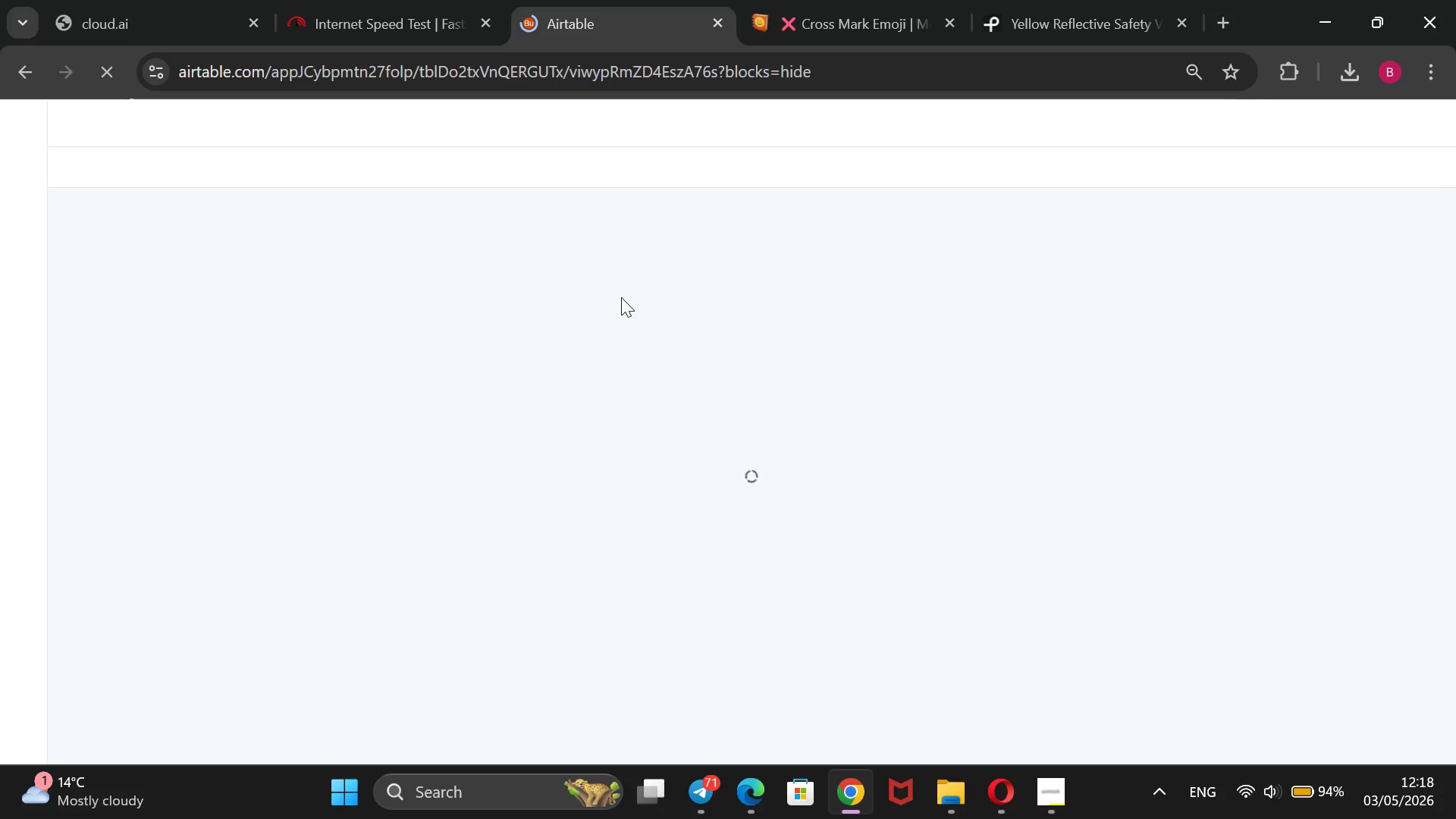 
left_click([1049, 789])
 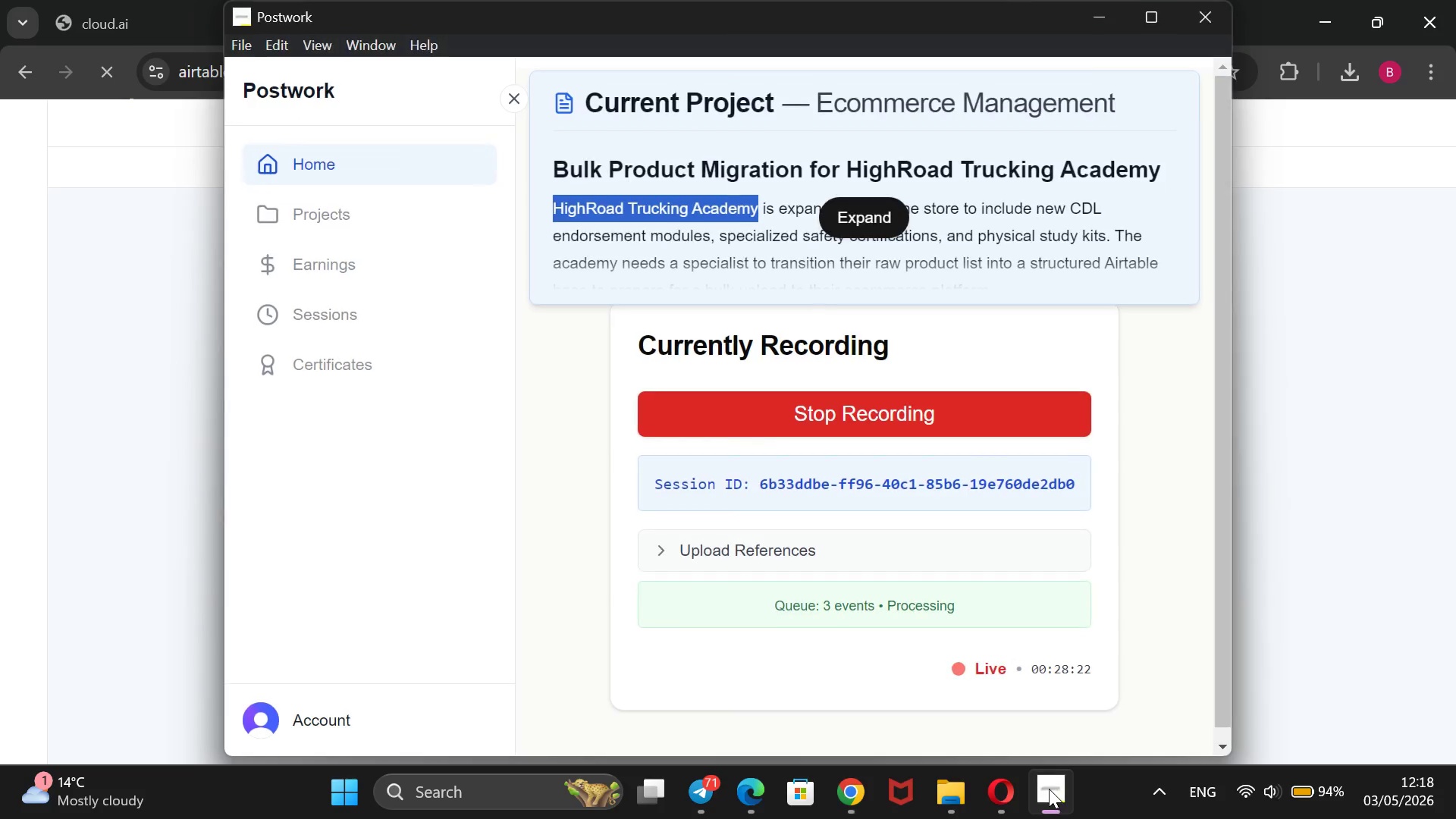 
left_click([1049, 789])
 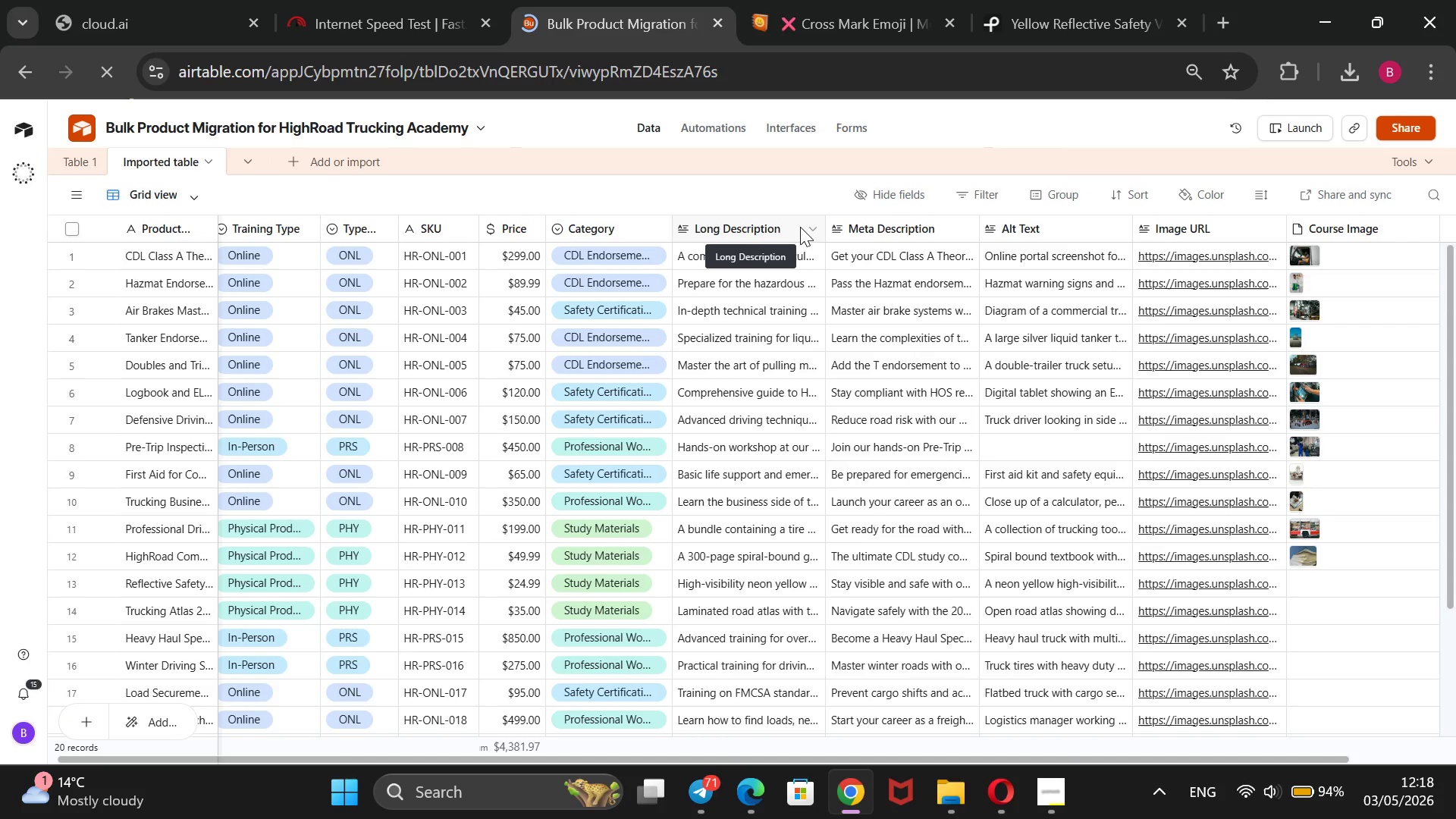 
wait(14.47)
 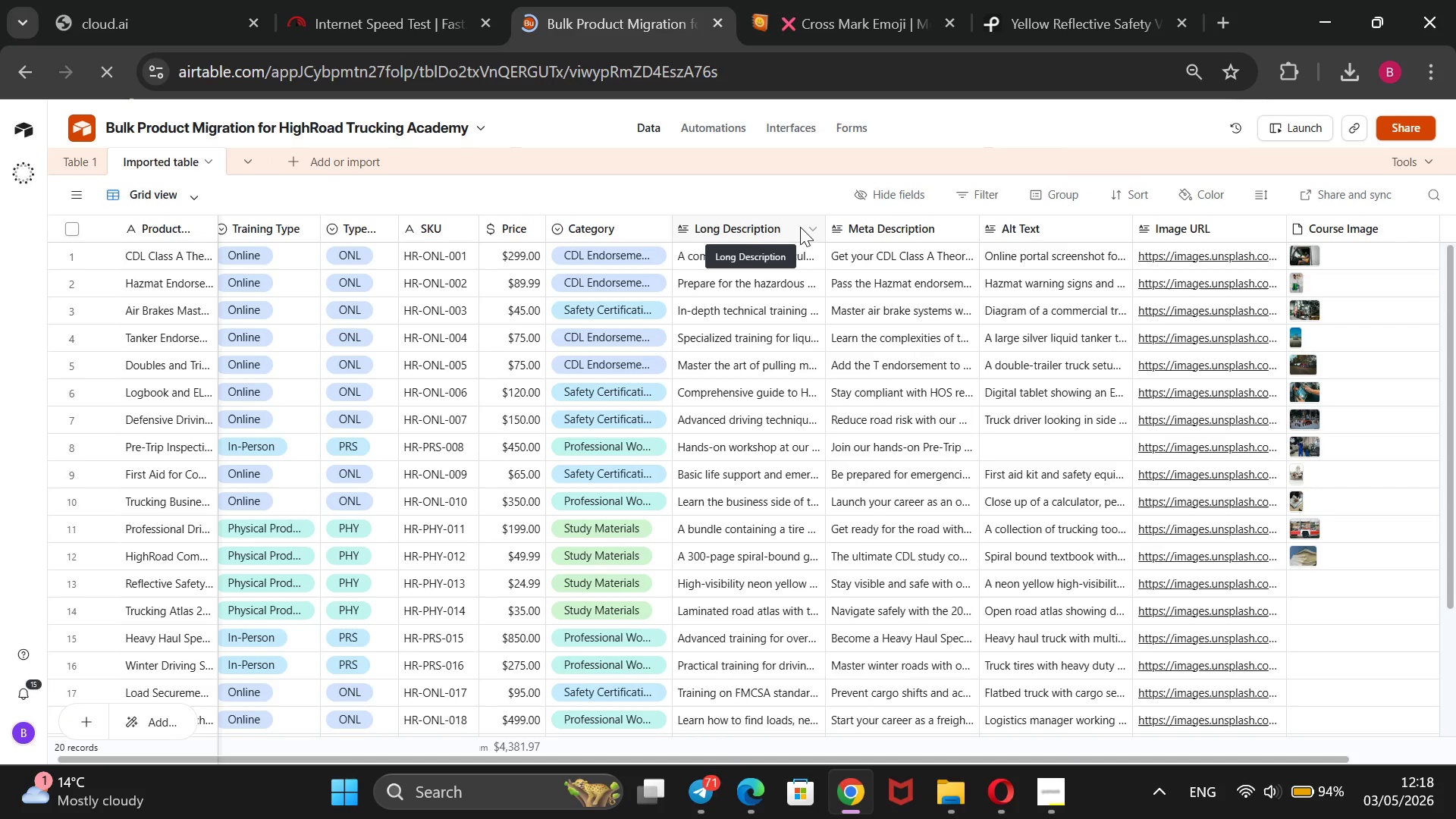 
left_click([1309, 585])
 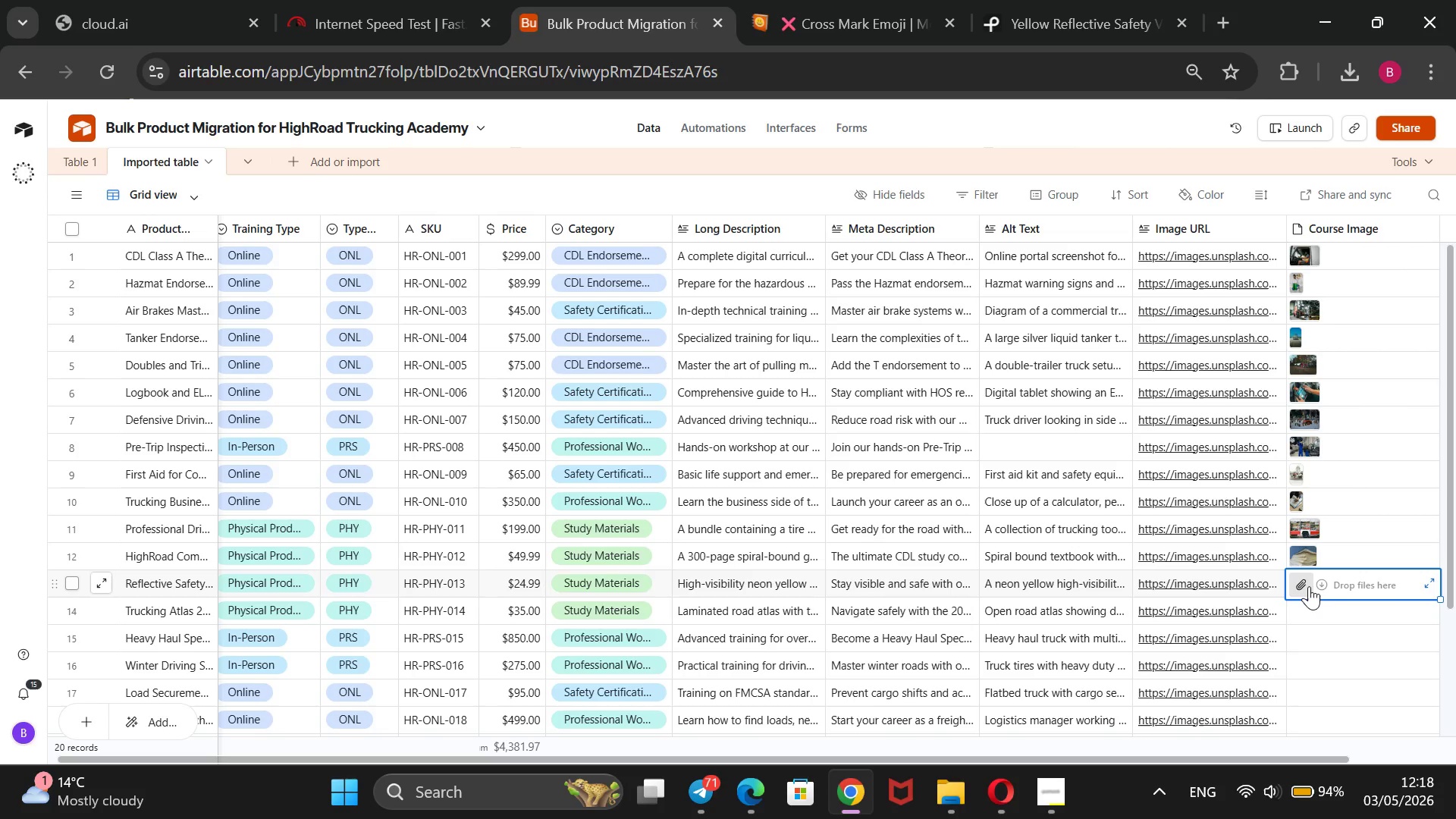 
left_click([1309, 586])
 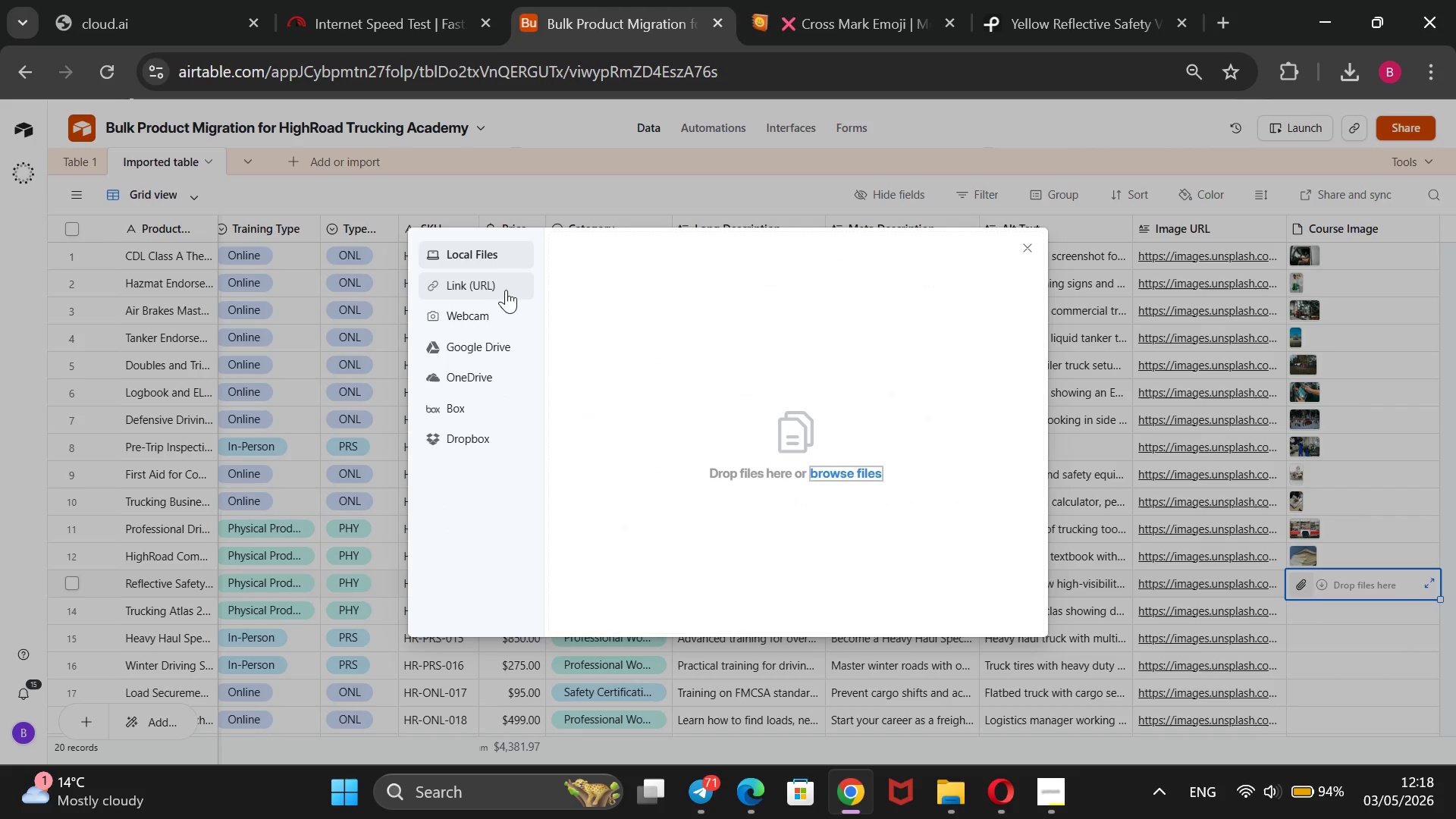 
double_click([670, 350])
 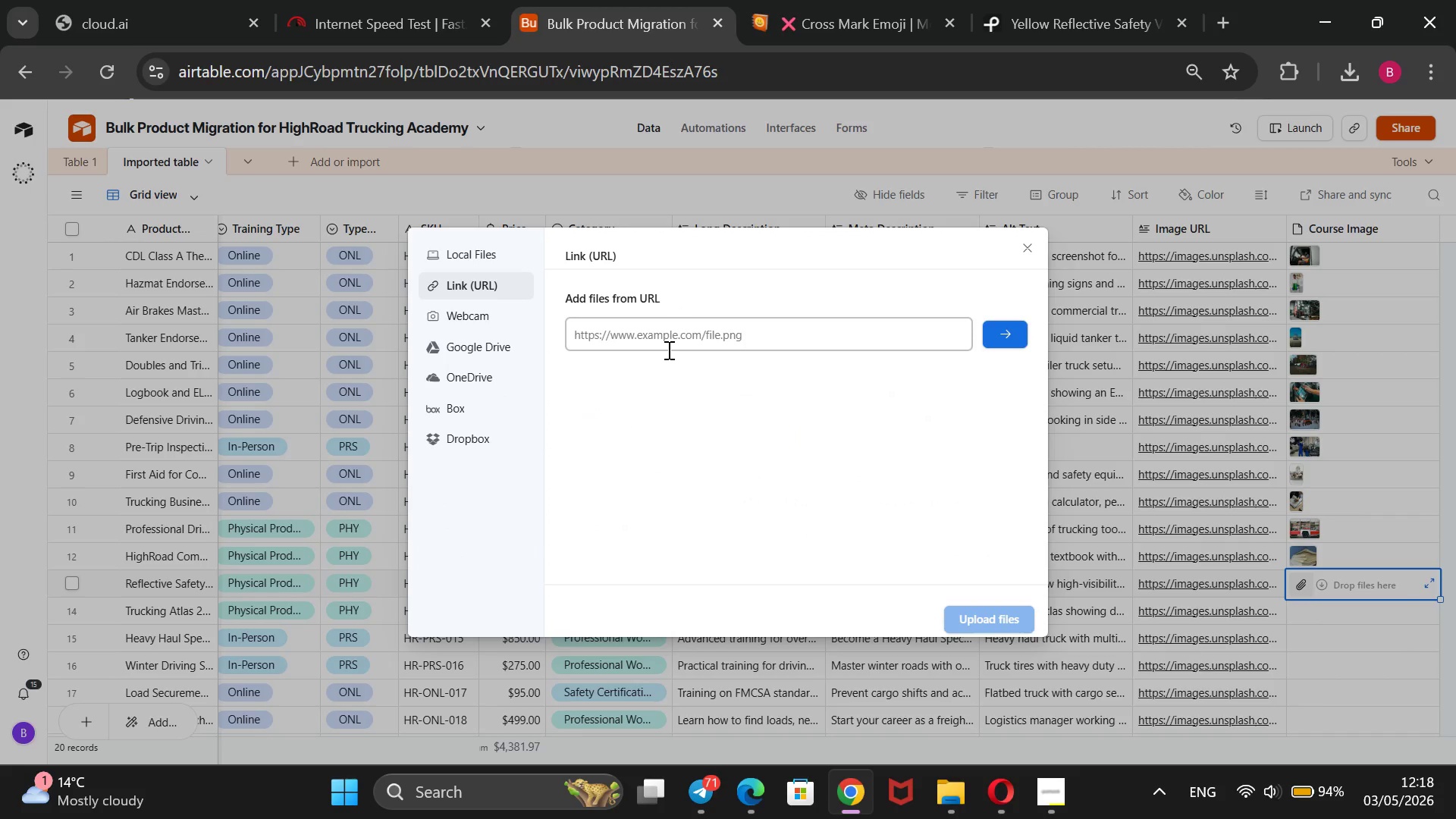 
key(Control+V)
 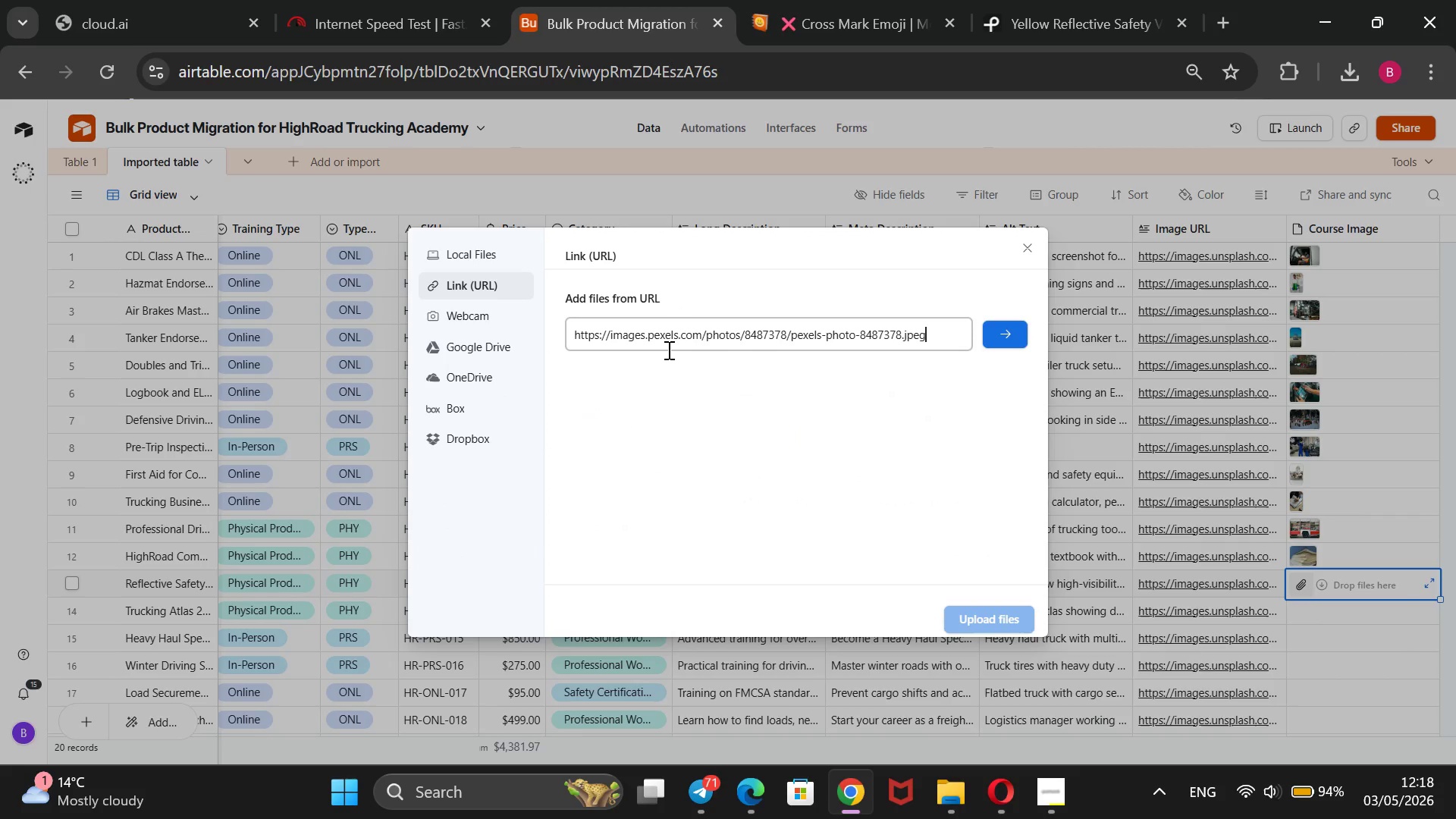 
key(Enter)
 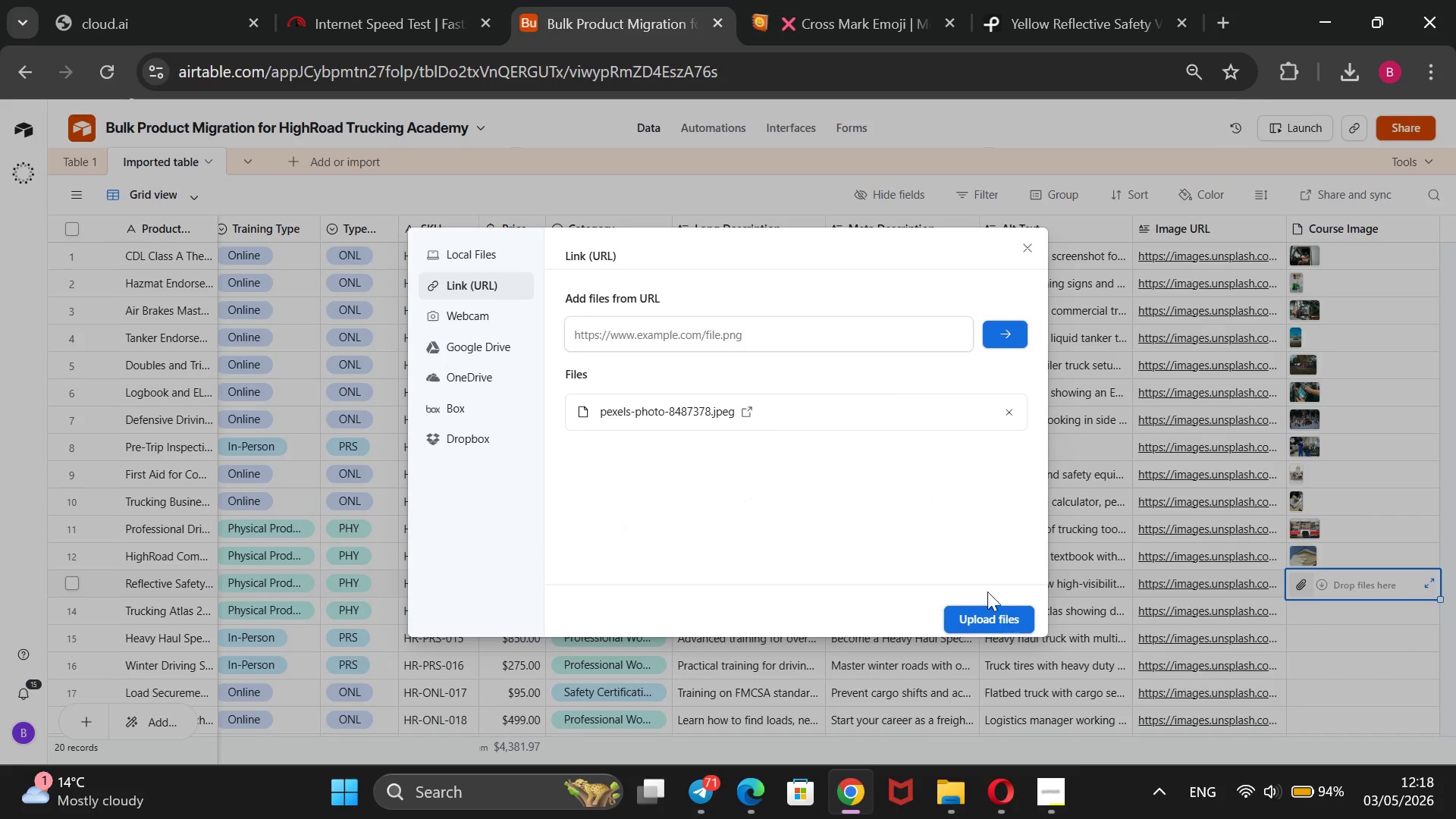 
left_click([976, 615])
 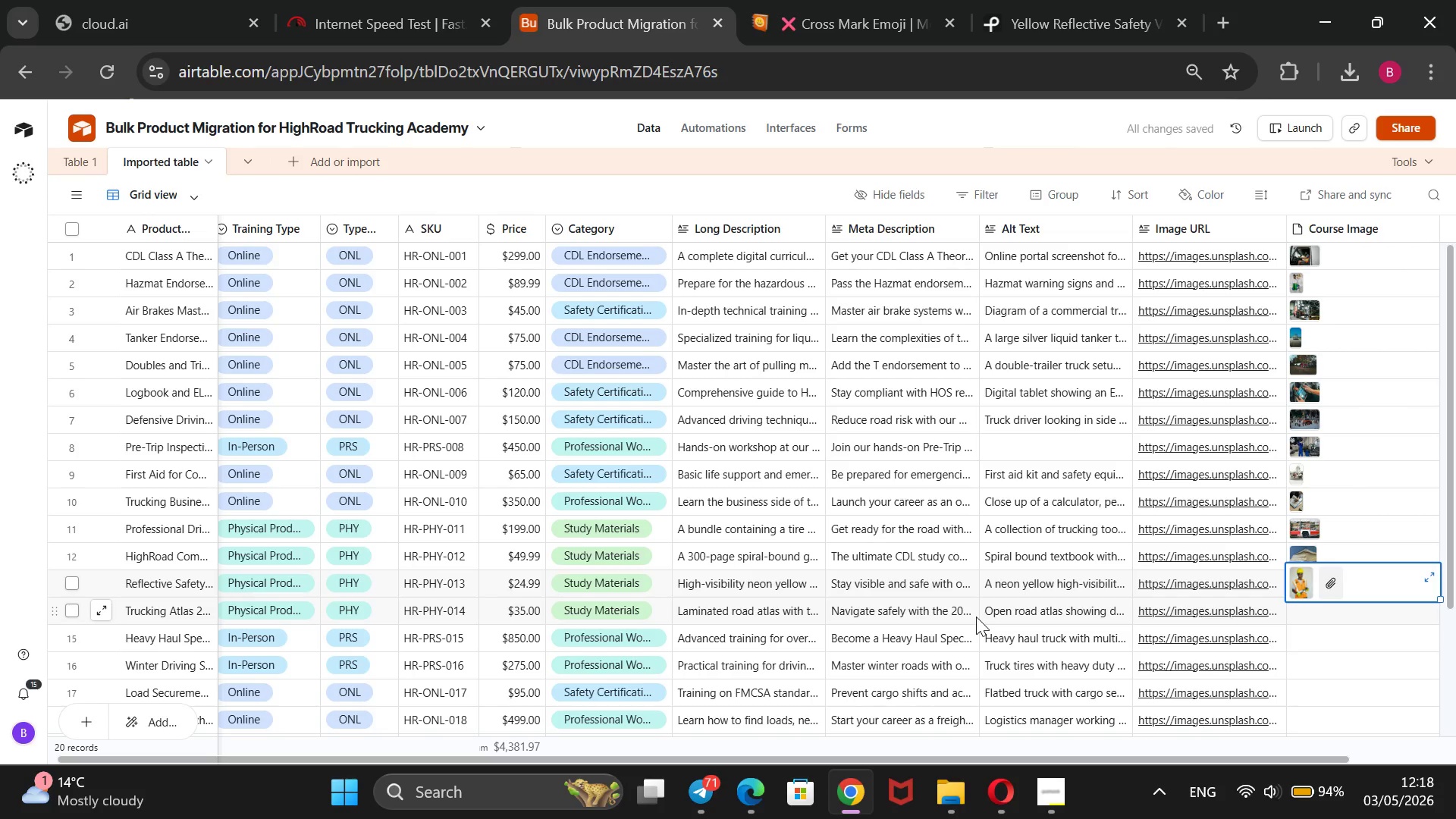 
wait(10.3)
 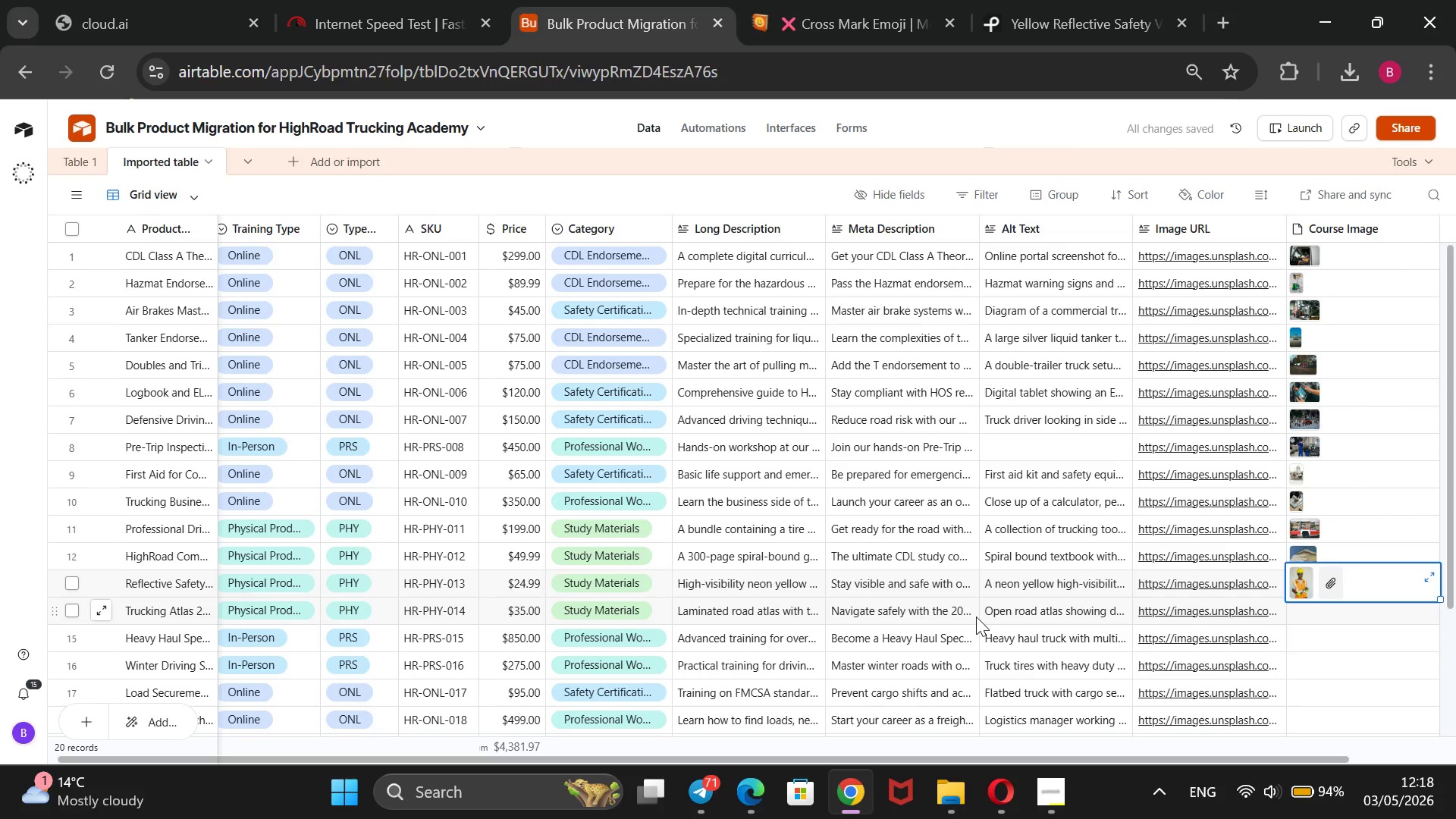 
left_click([1109, 0])
 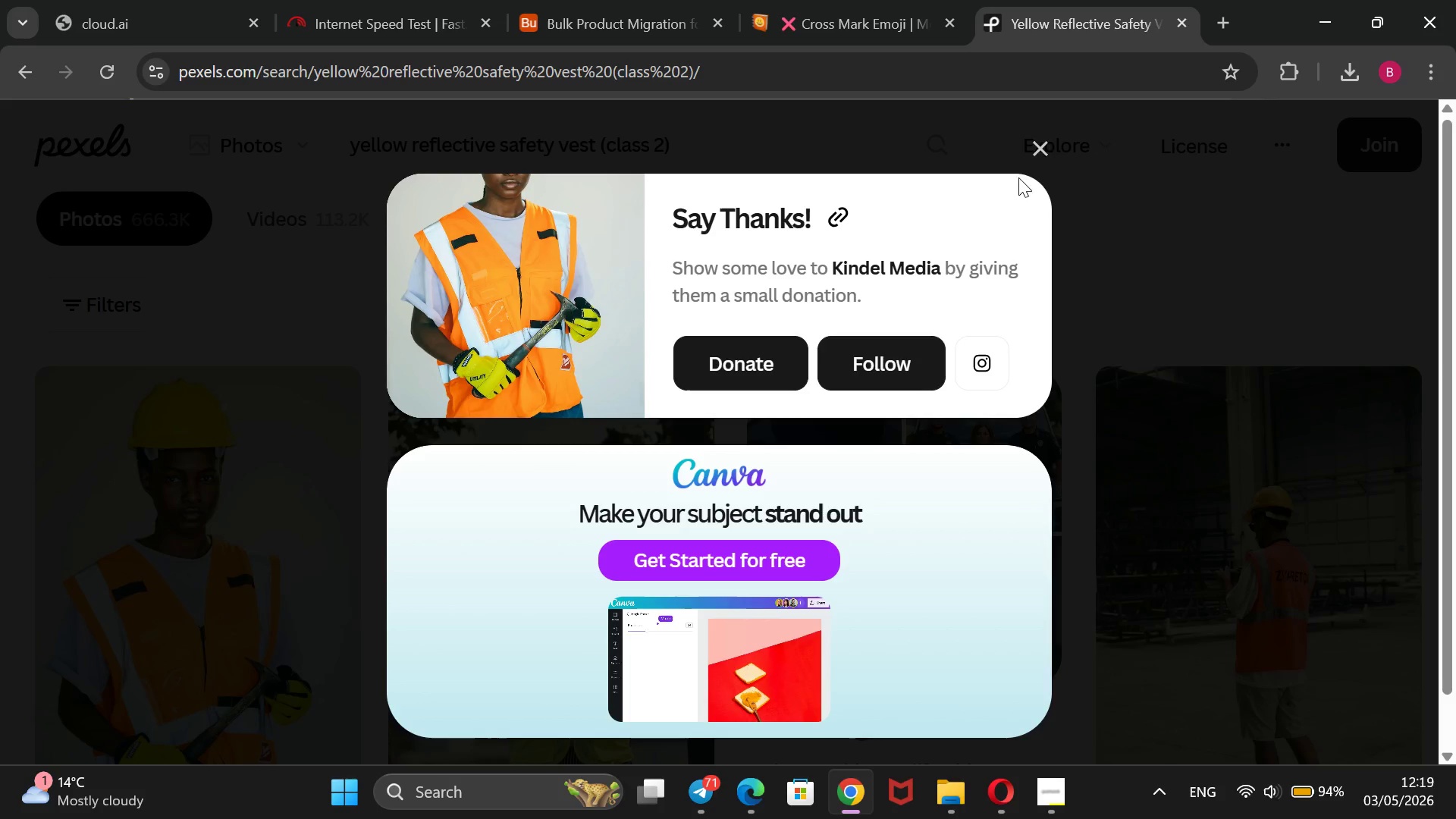 
left_click([1043, 154])
 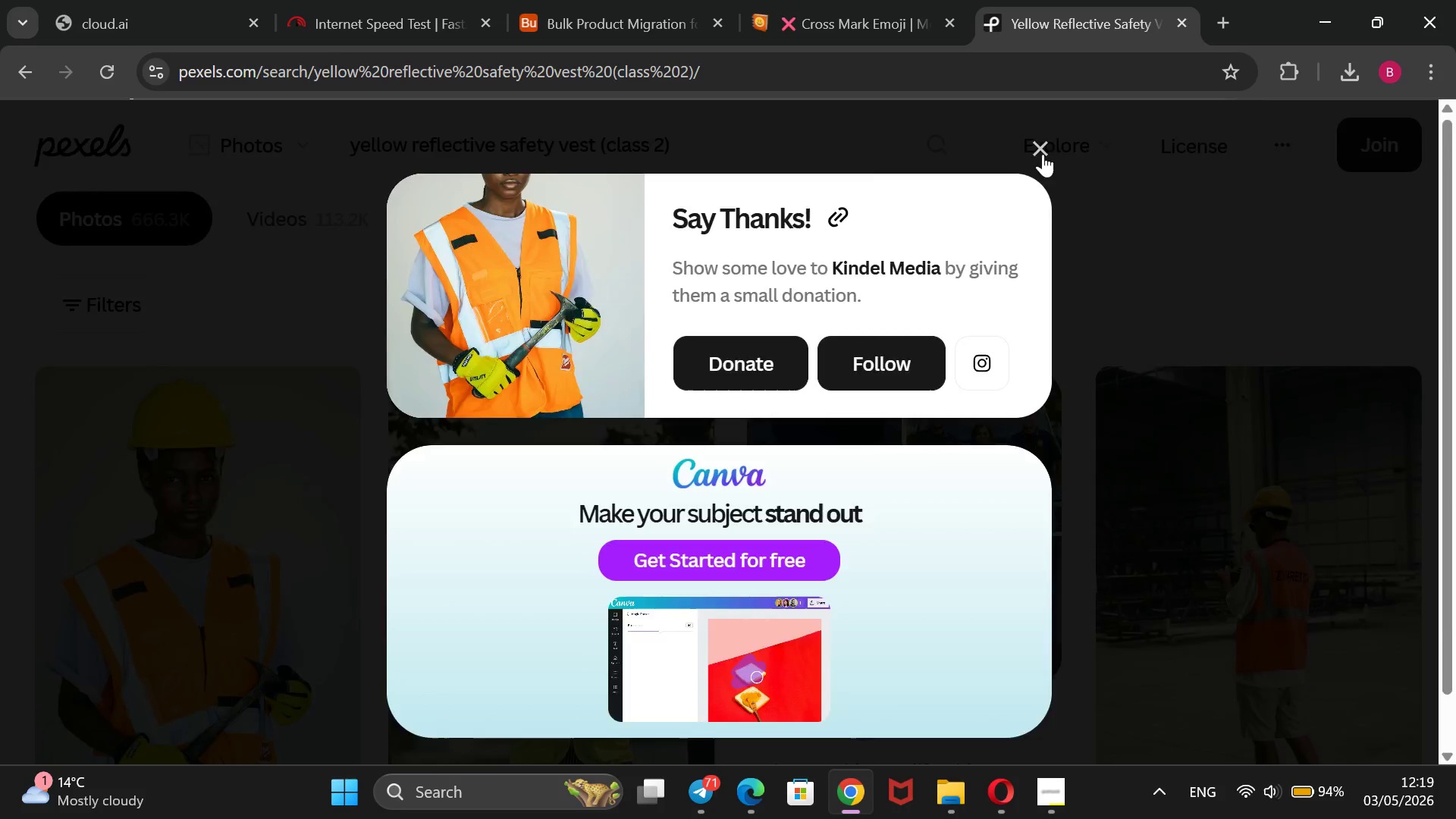 
left_click_drag(start_coordinate=[717, 143], to_coordinate=[322, 224])
 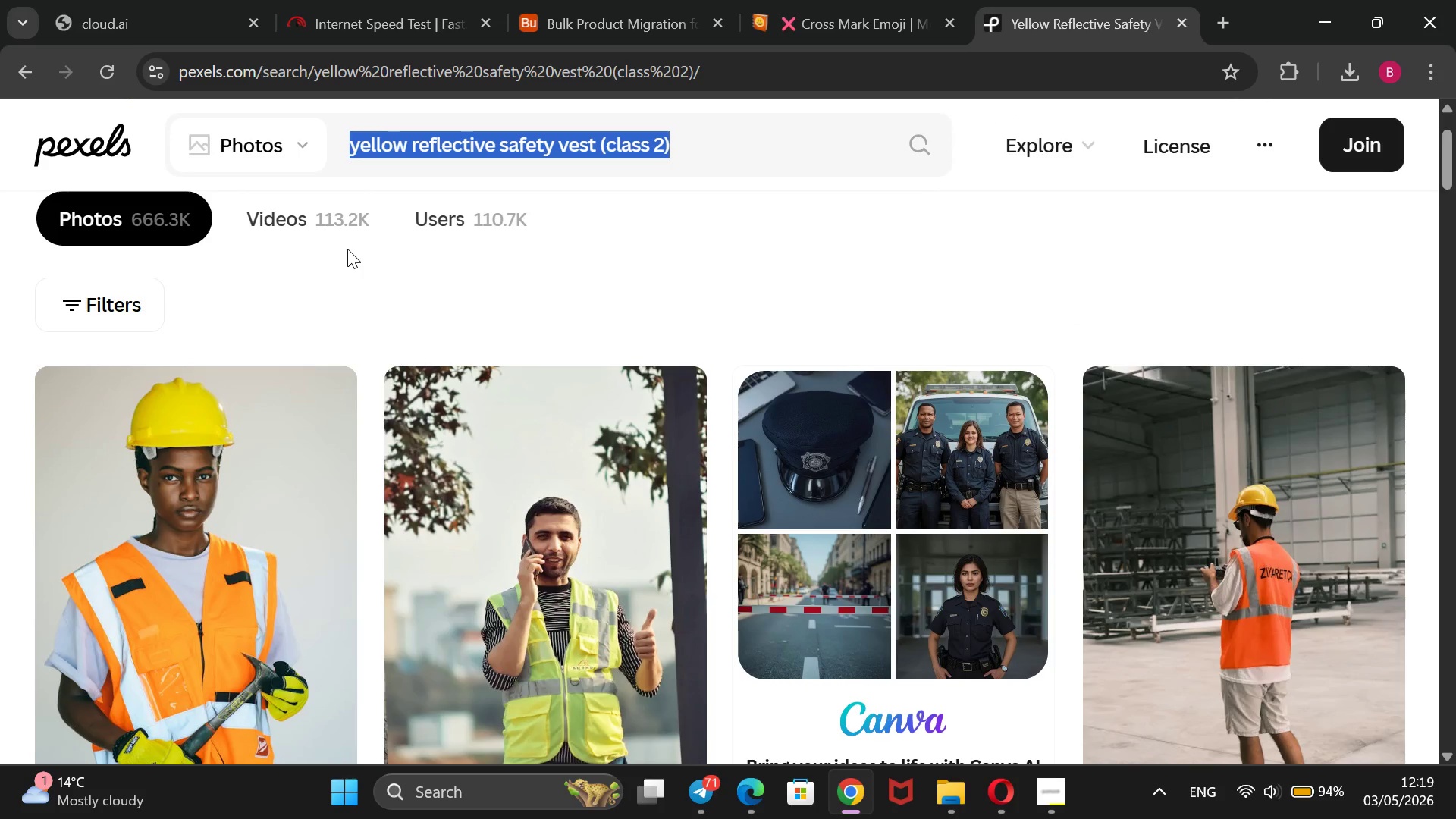 
key(Backspace)
type(rod t)
key(Backspace)
type(atls)
key(Backspace)
type(as highway map)
 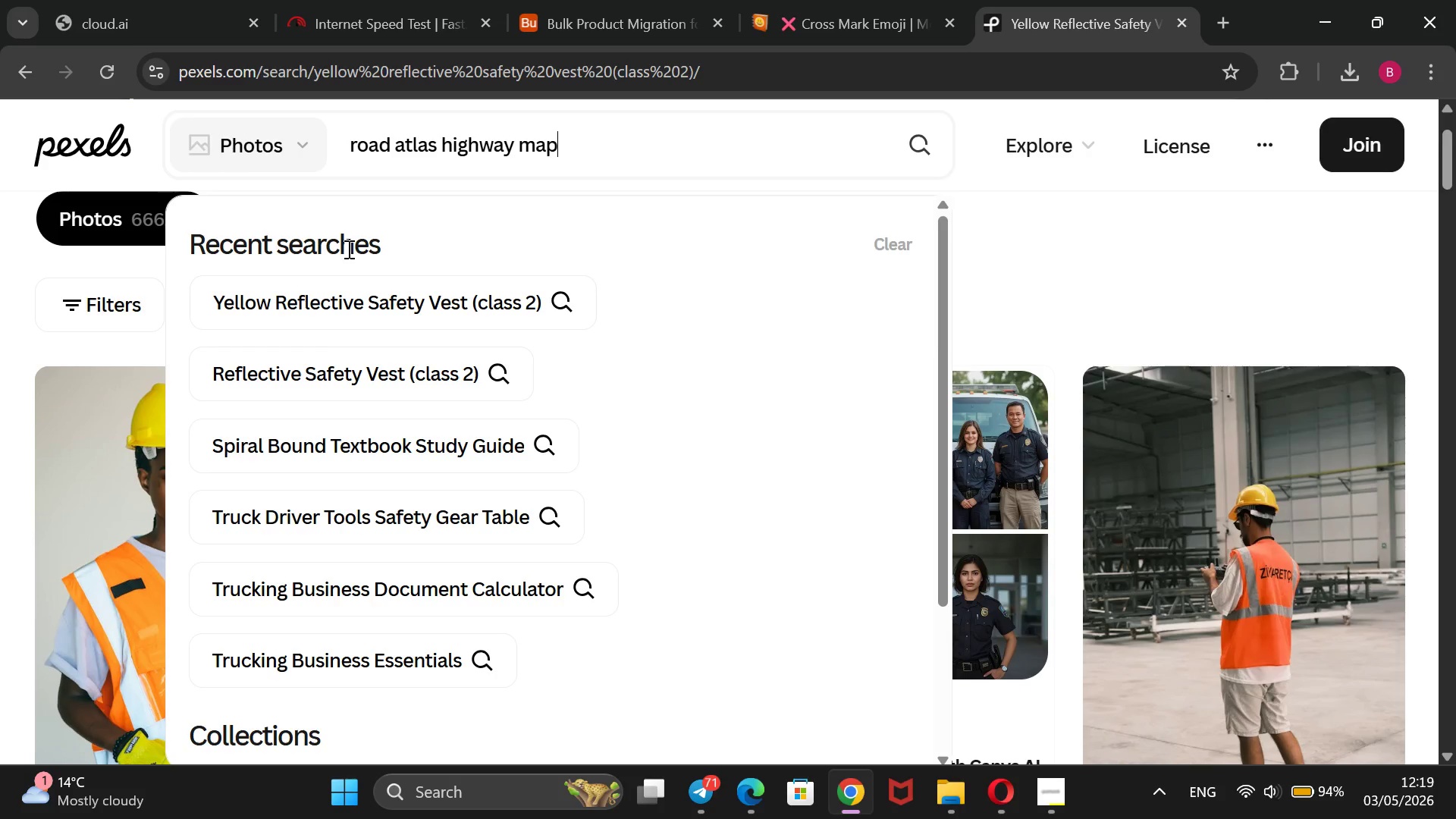 
key(Enter)
 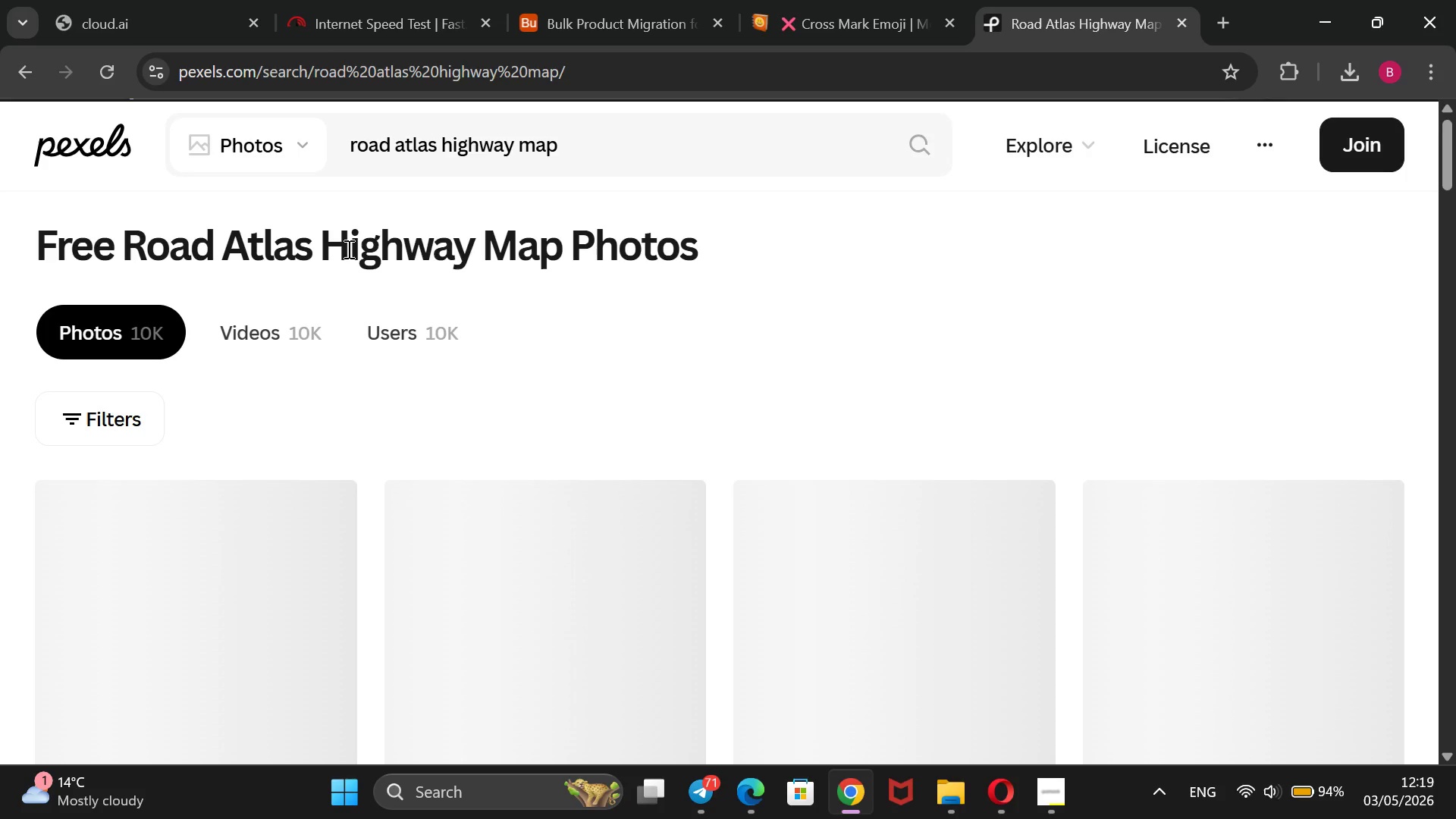 
wait(12.06)
 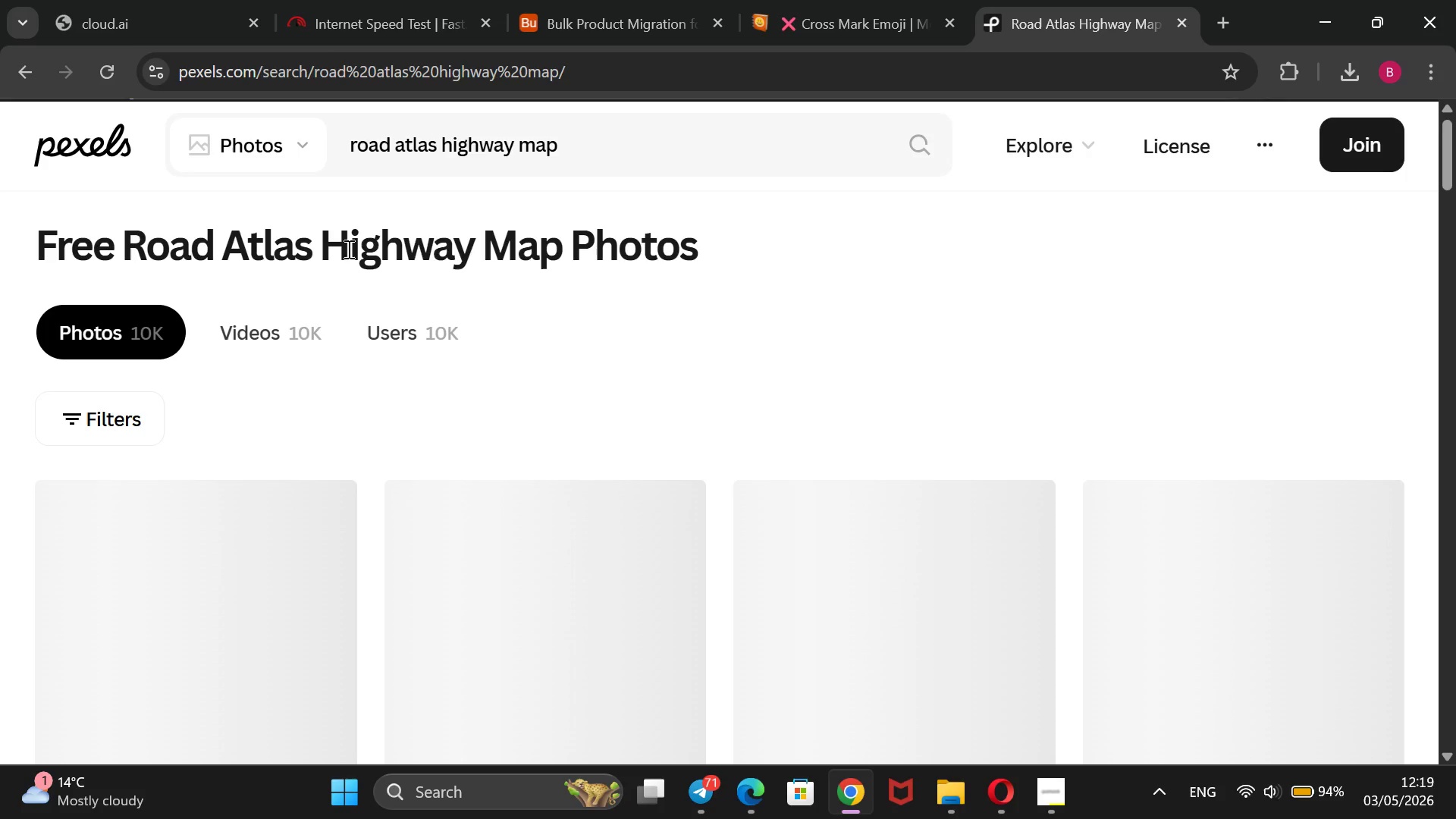 
scroll: coordinate [907, 414], scroll_direction: down, amount: 10.0
 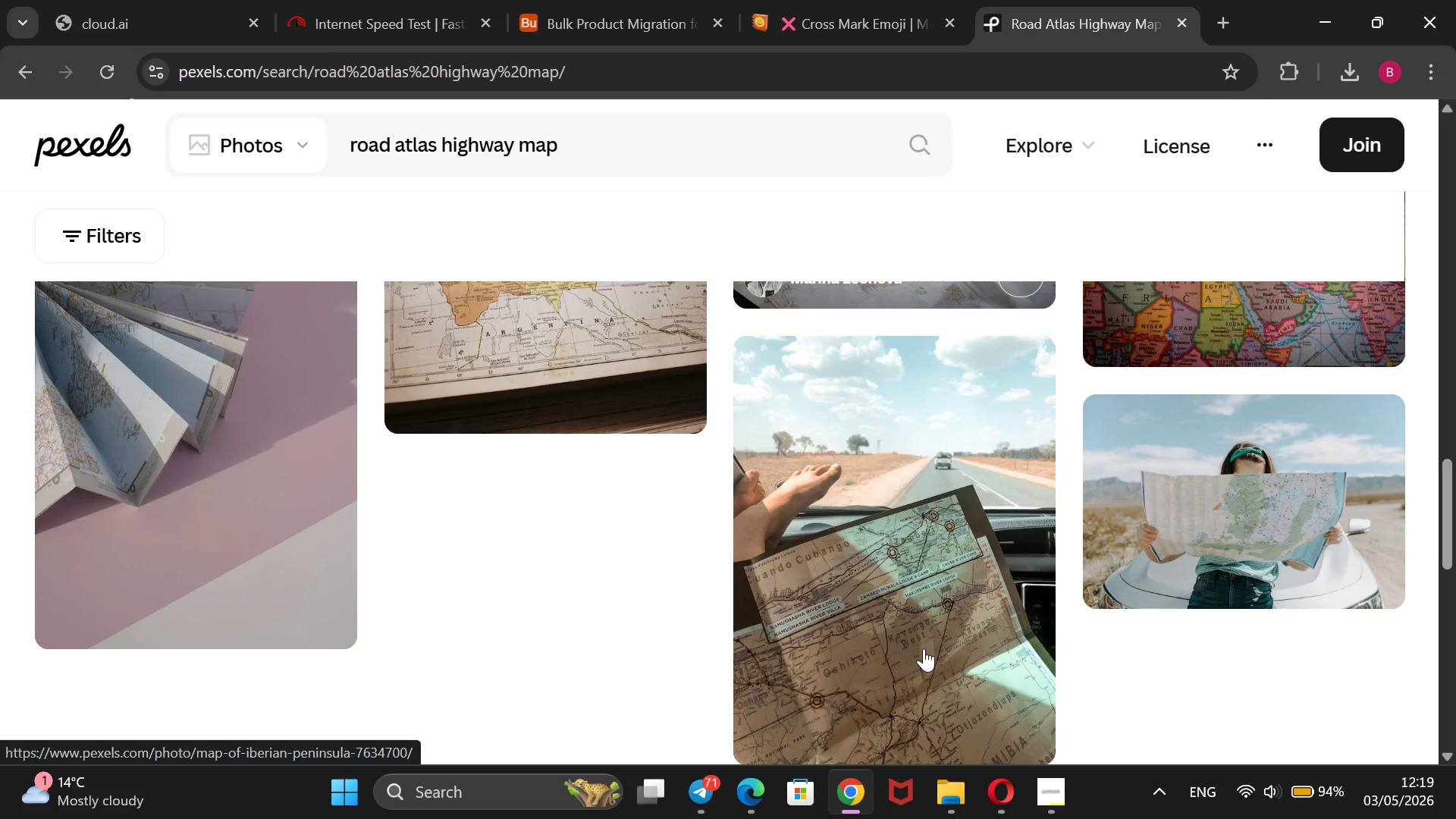 
right_click([923, 647])
 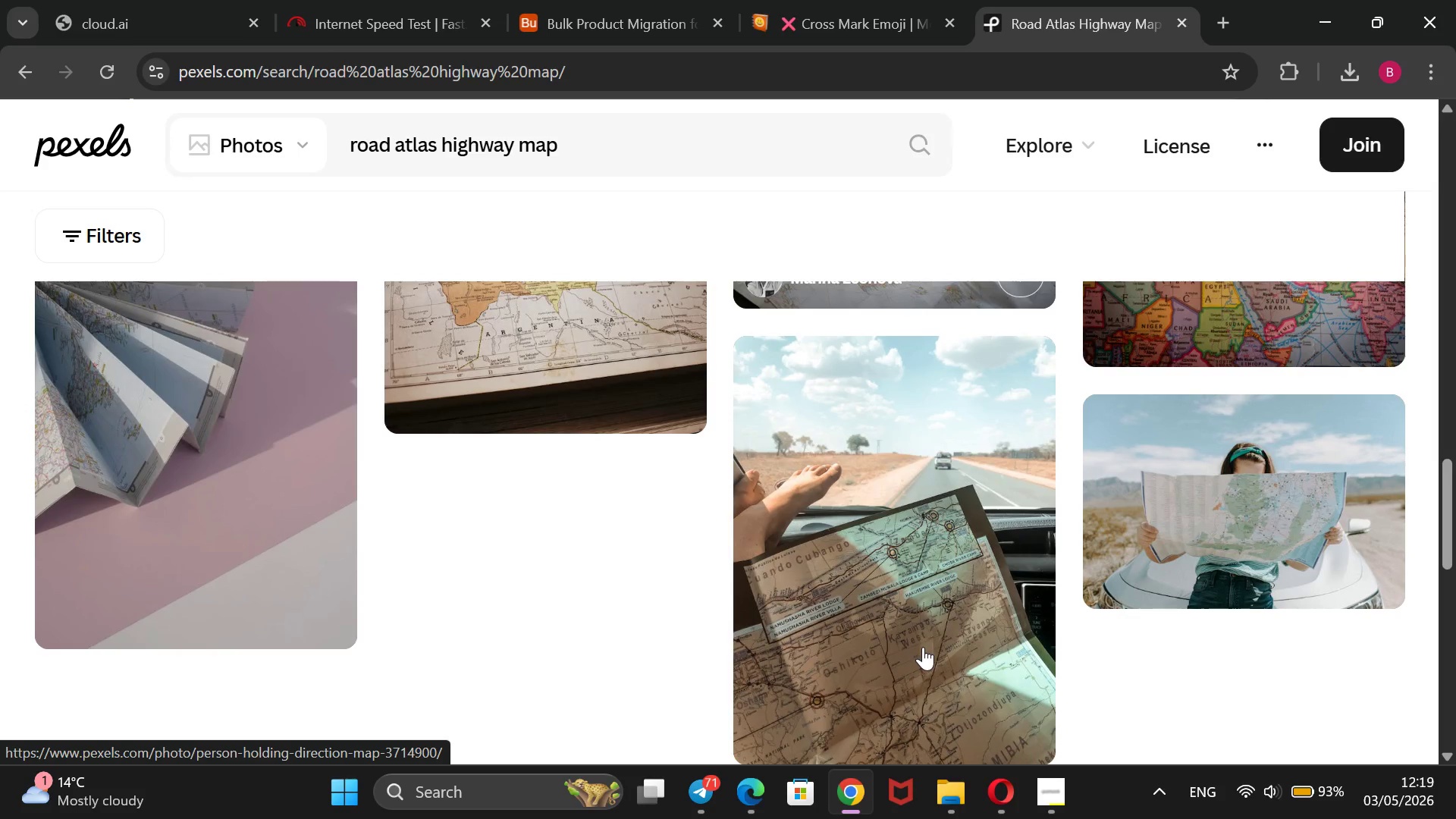 
wait(6.58)
 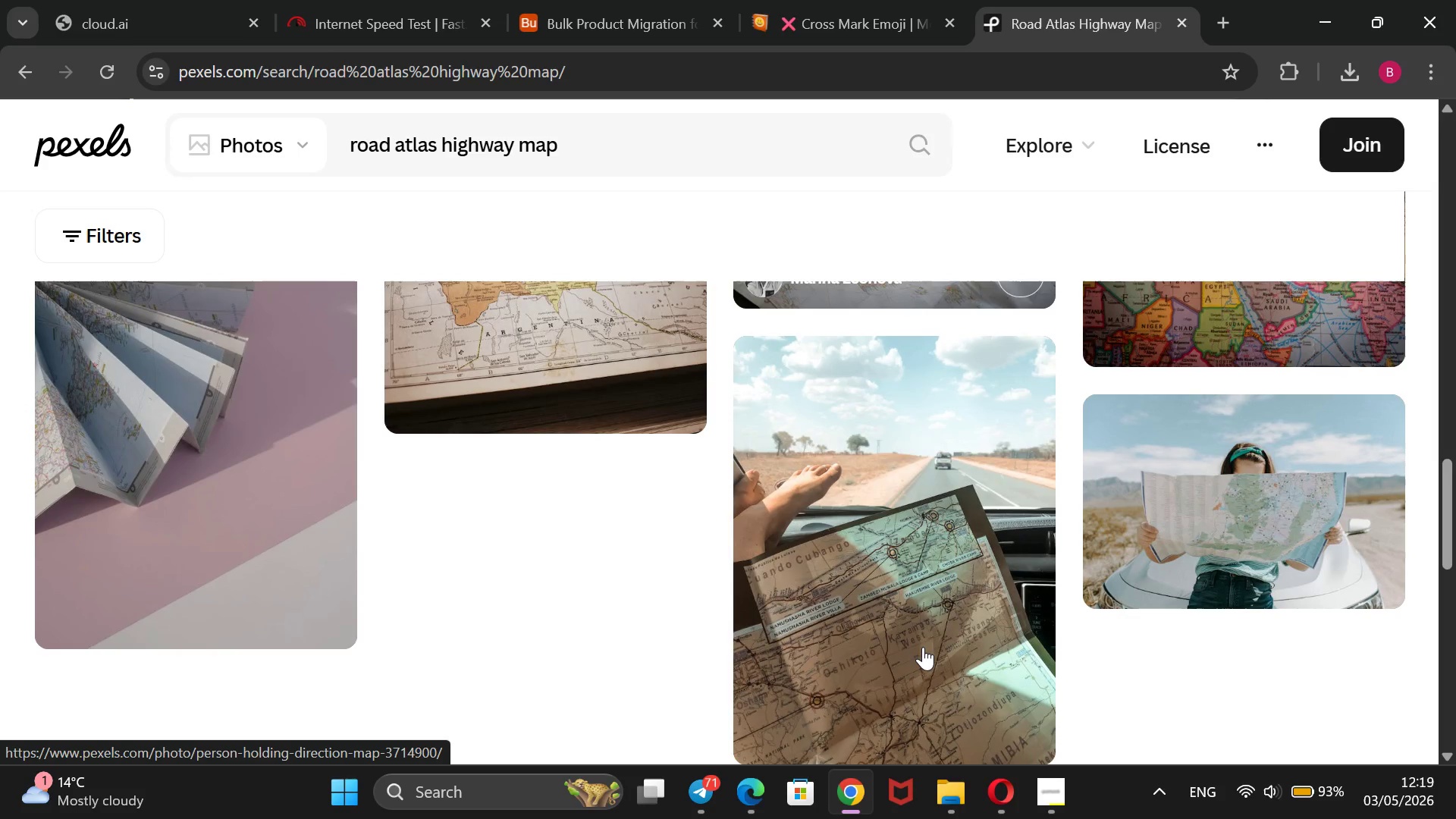 
left_click([1122, 609])
 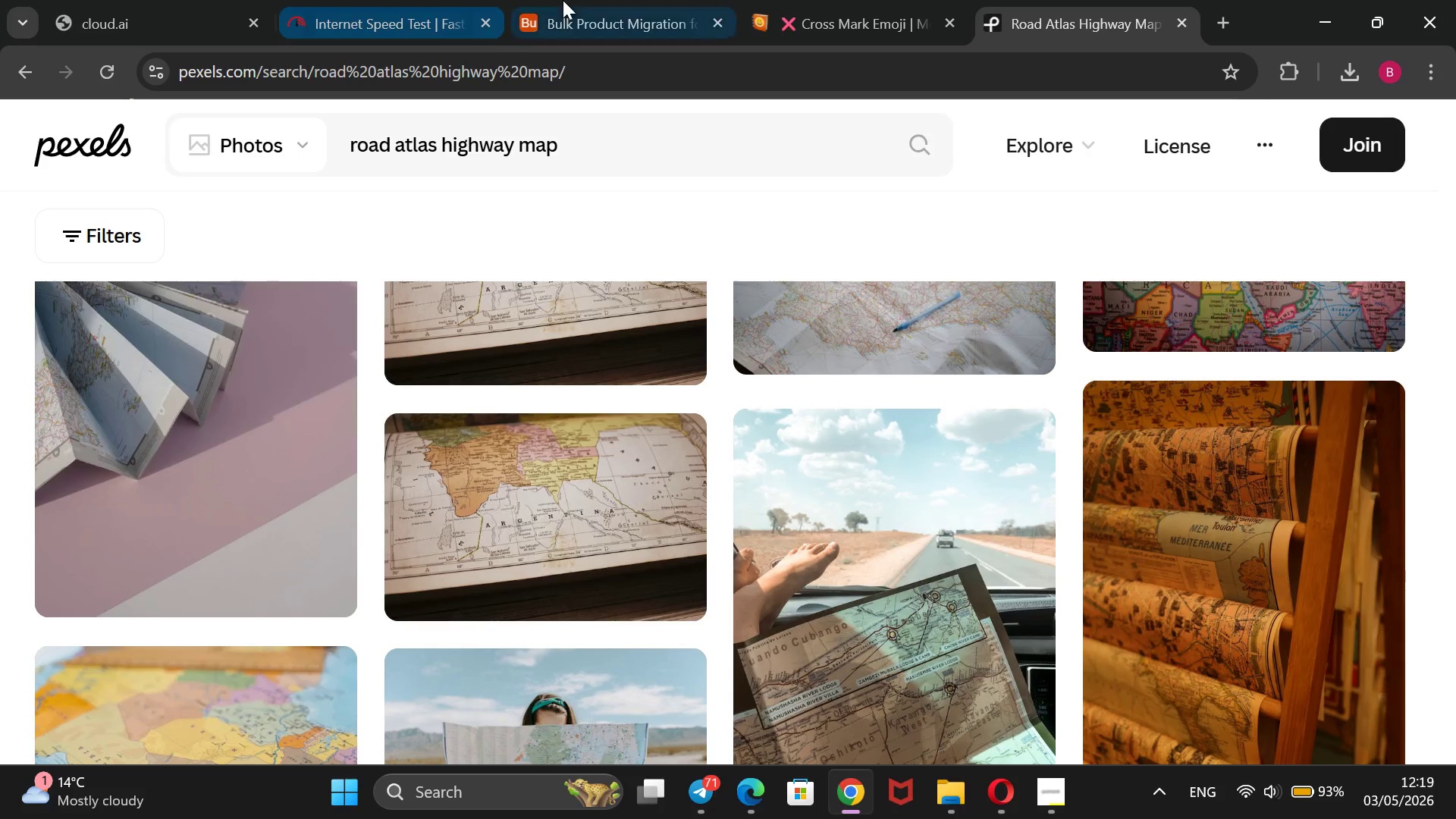 
left_click([584, 0])
 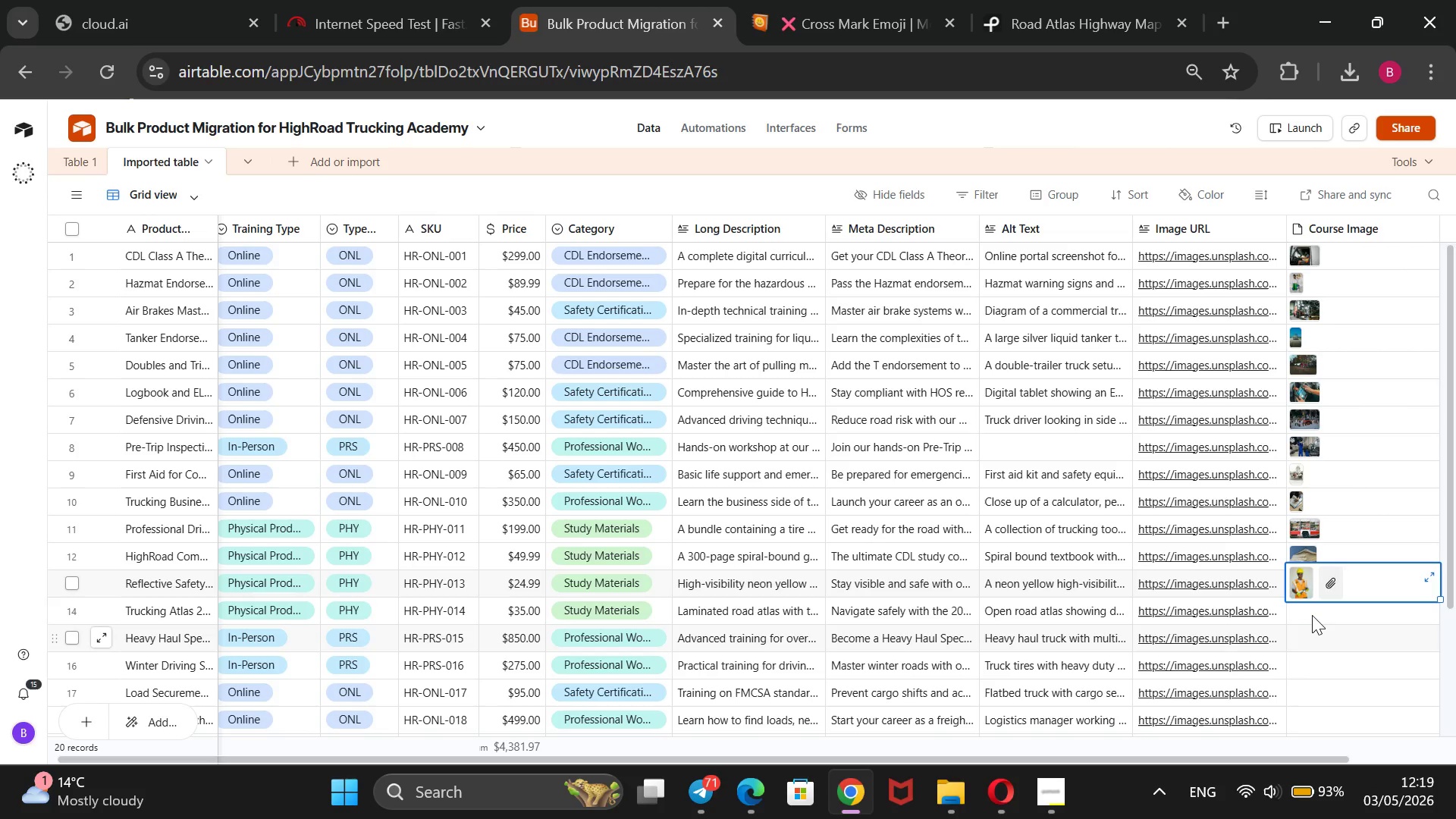 
left_click([1308, 609])
 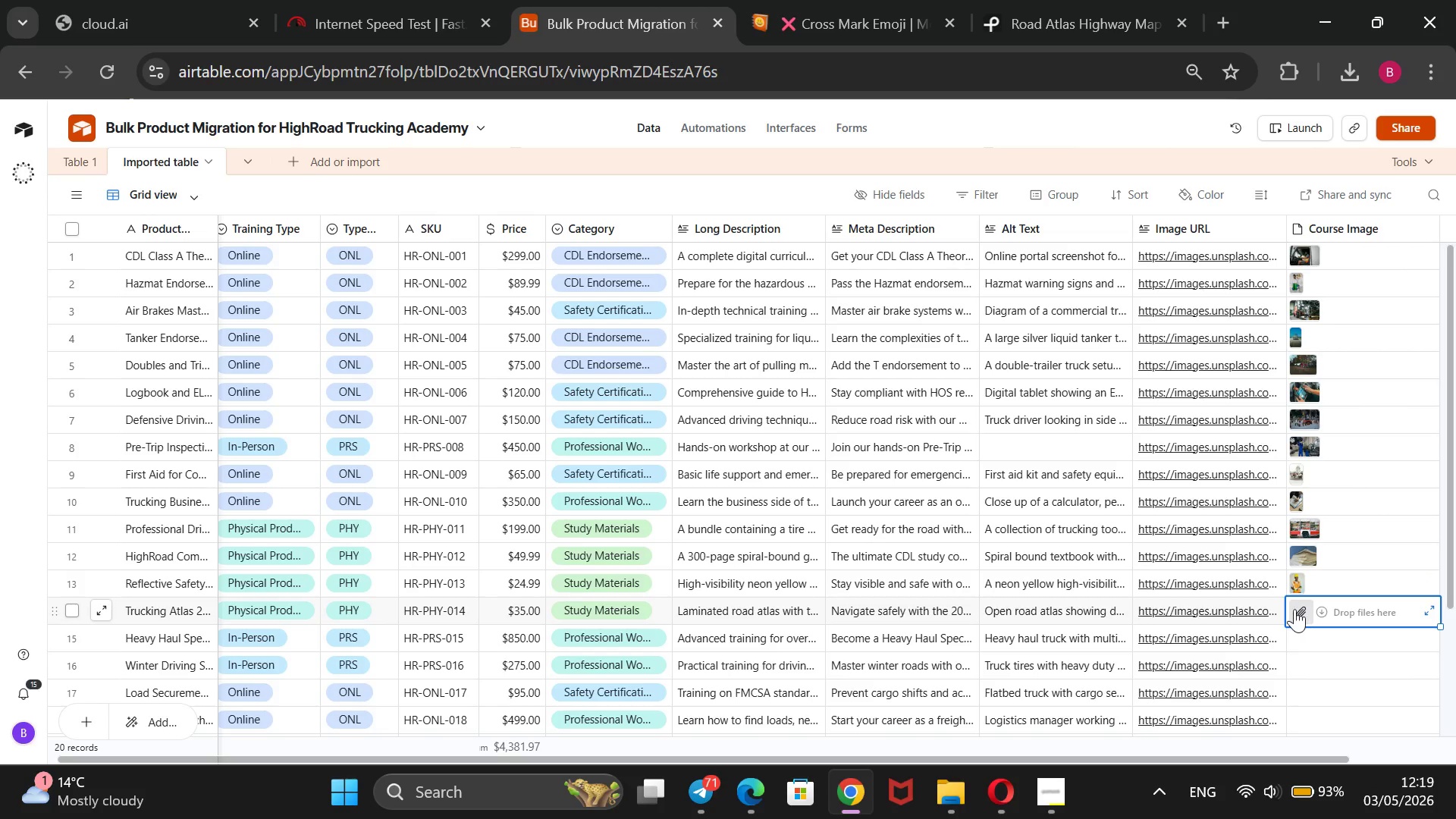 
left_click([1294, 609])
 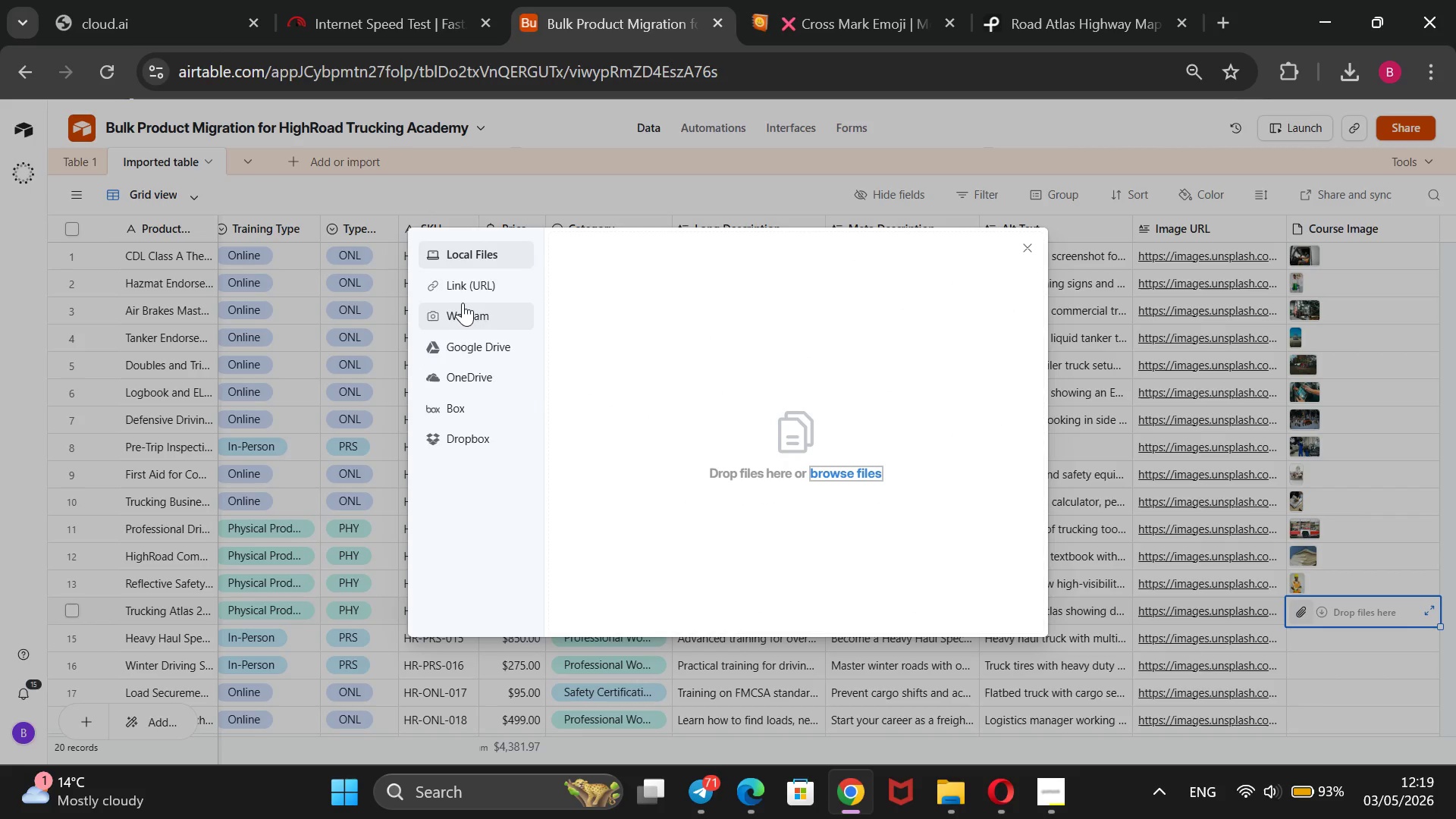 
left_click([469, 296])
 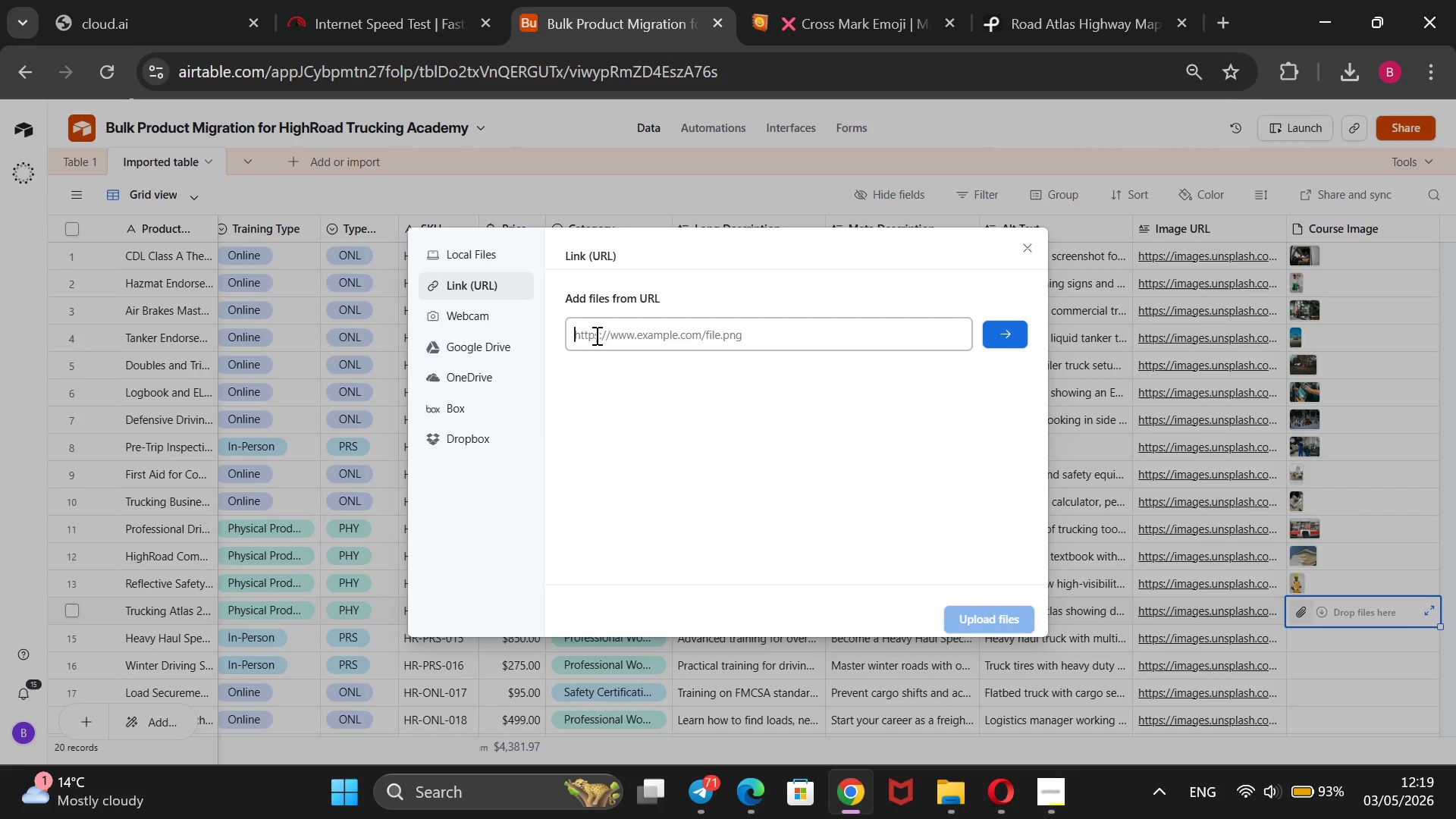 
key(Control+V)
 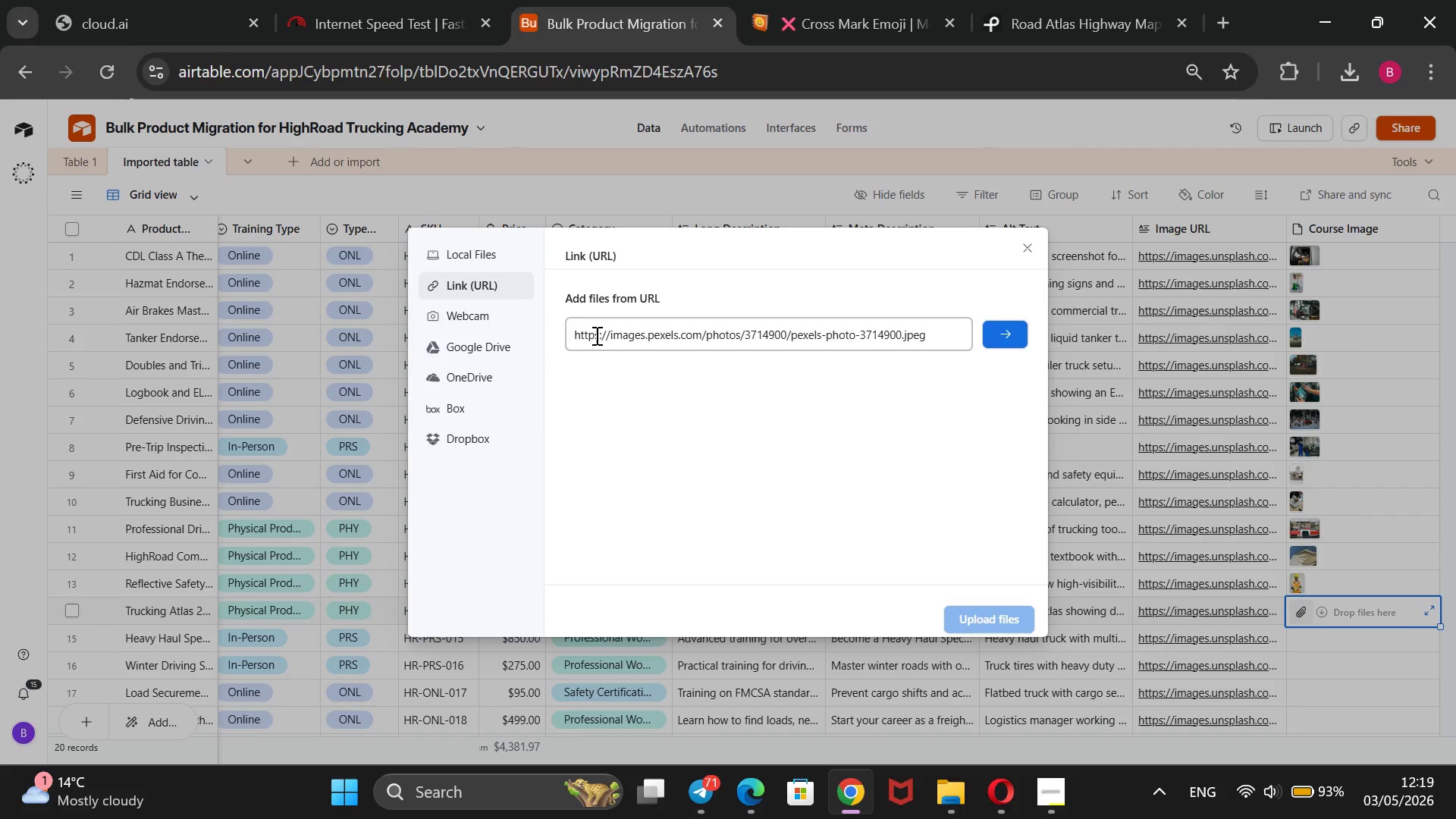 
key(Enter)
 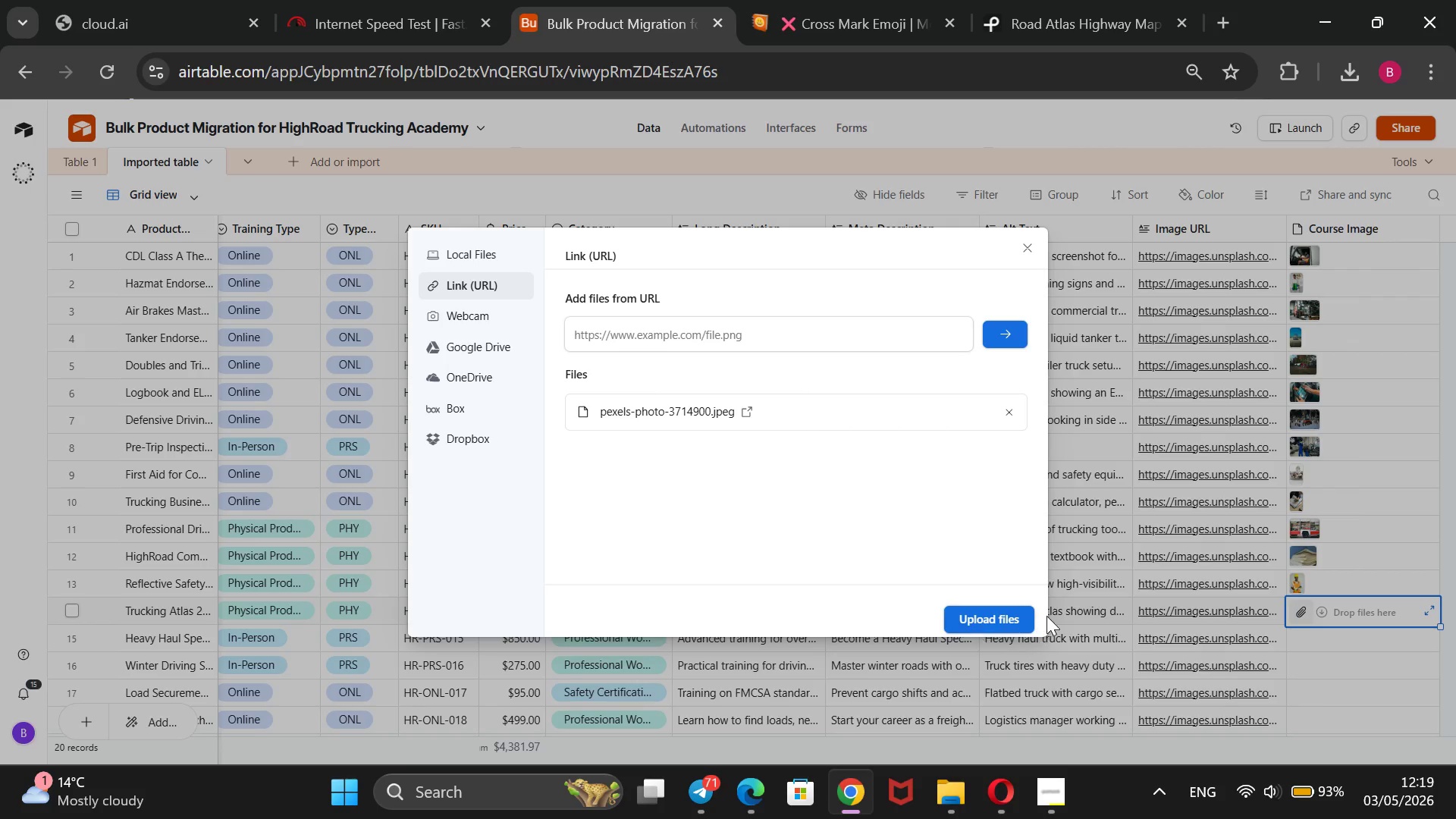 
left_click([1003, 621])
 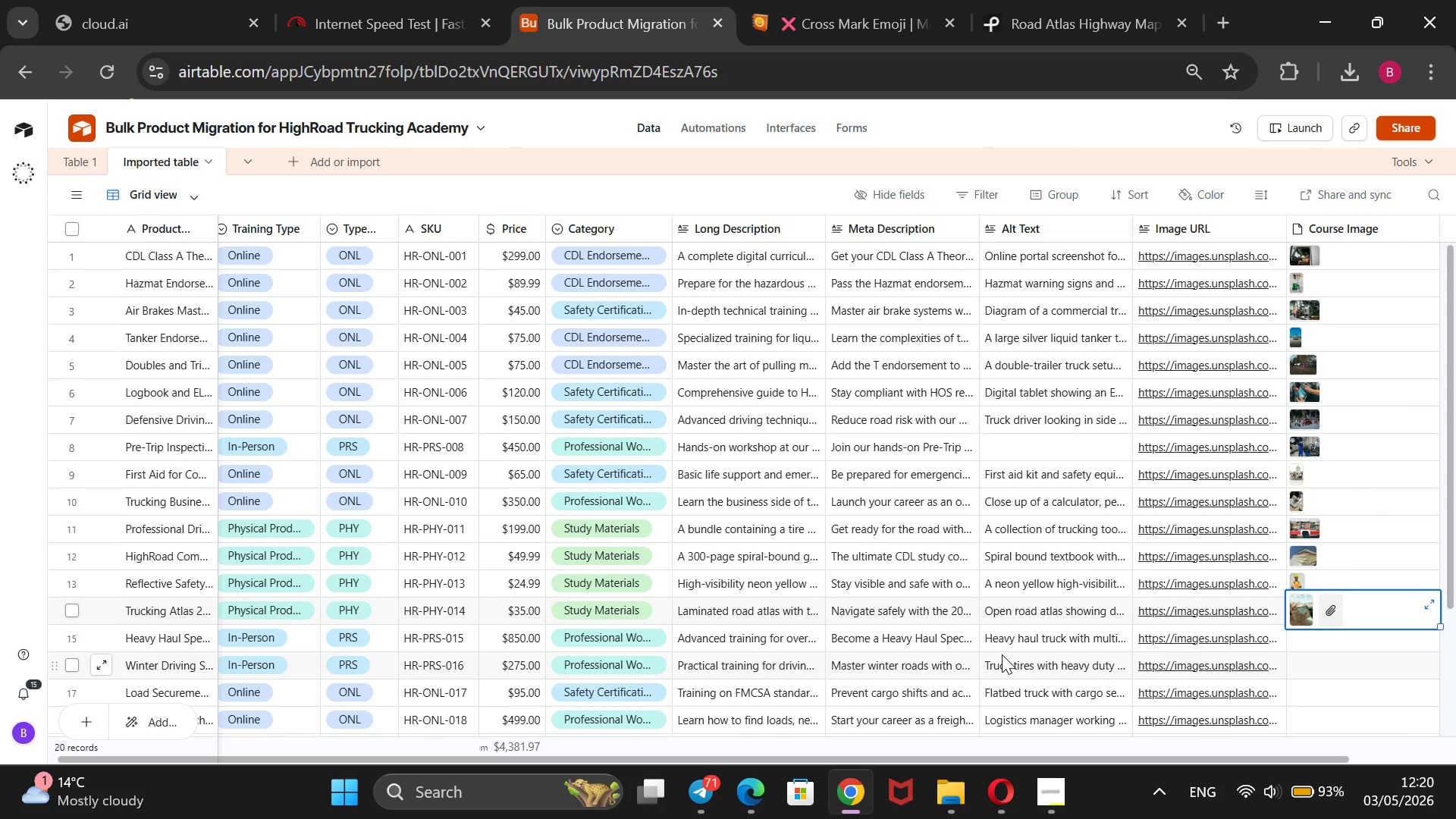 
wait(14.05)
 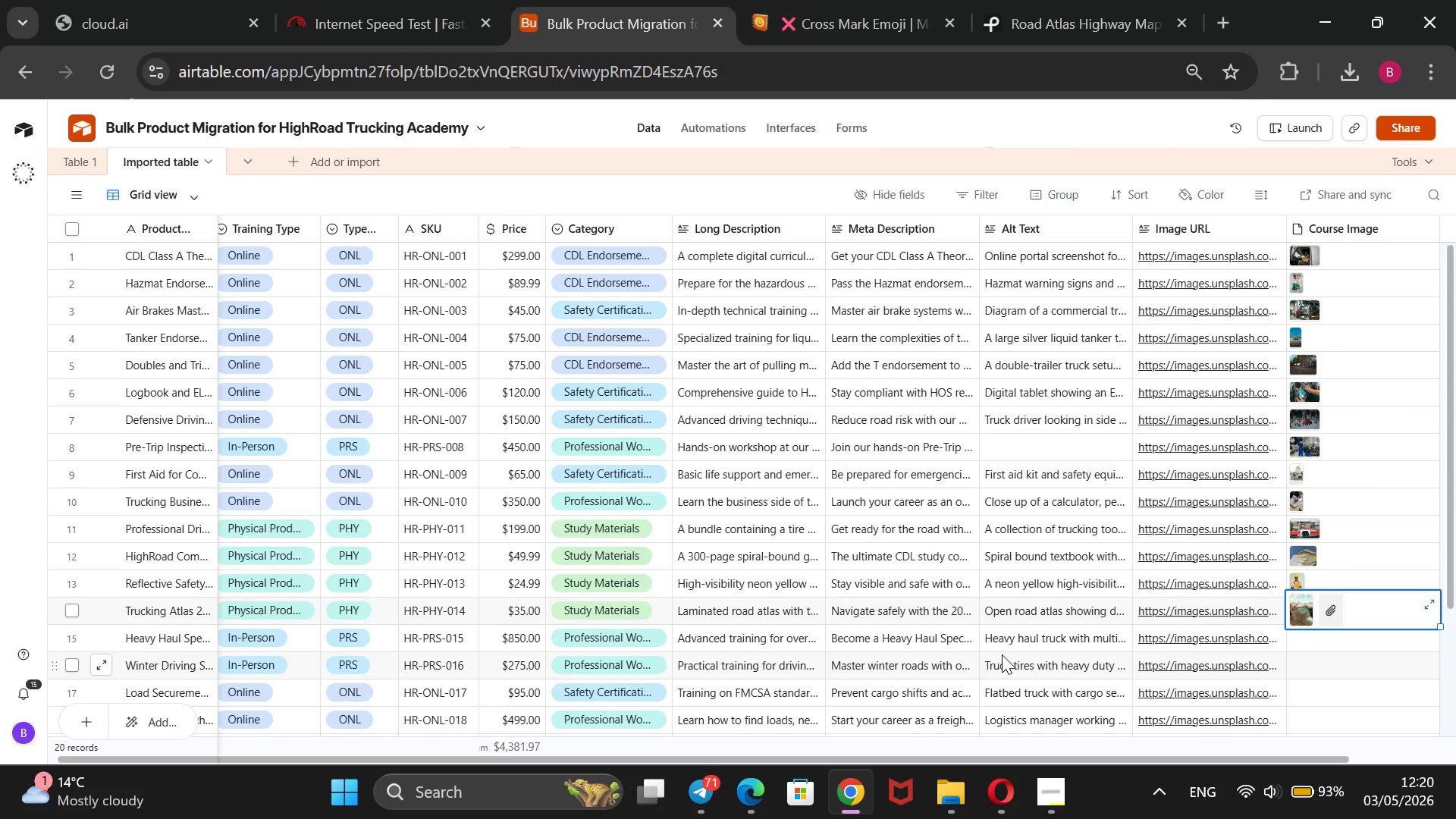 
left_click([1068, 2])
 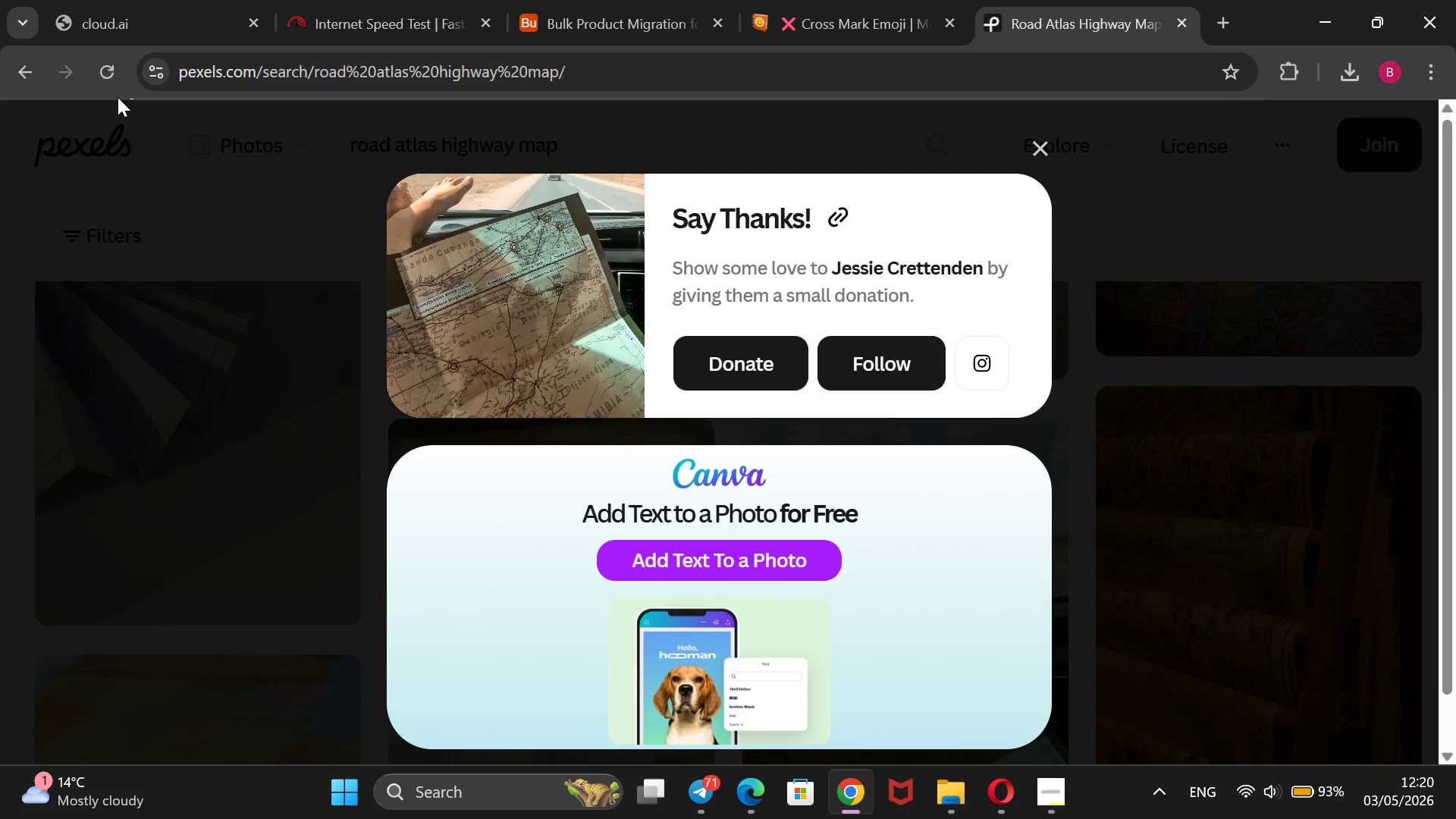 
wait(6.34)
 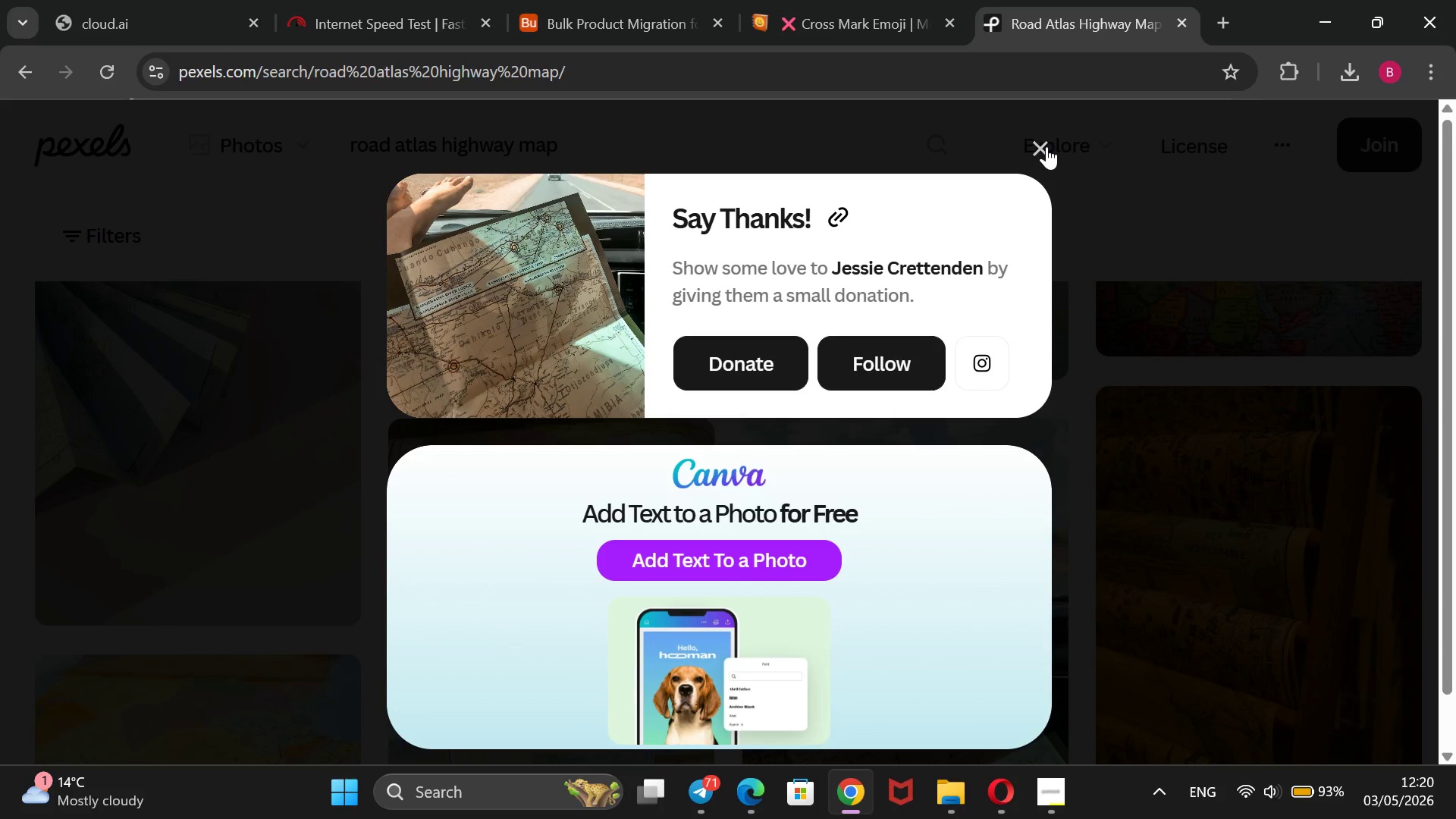 
left_click_drag(start_coordinate=[634, 146], to_coordinate=[307, 175])
 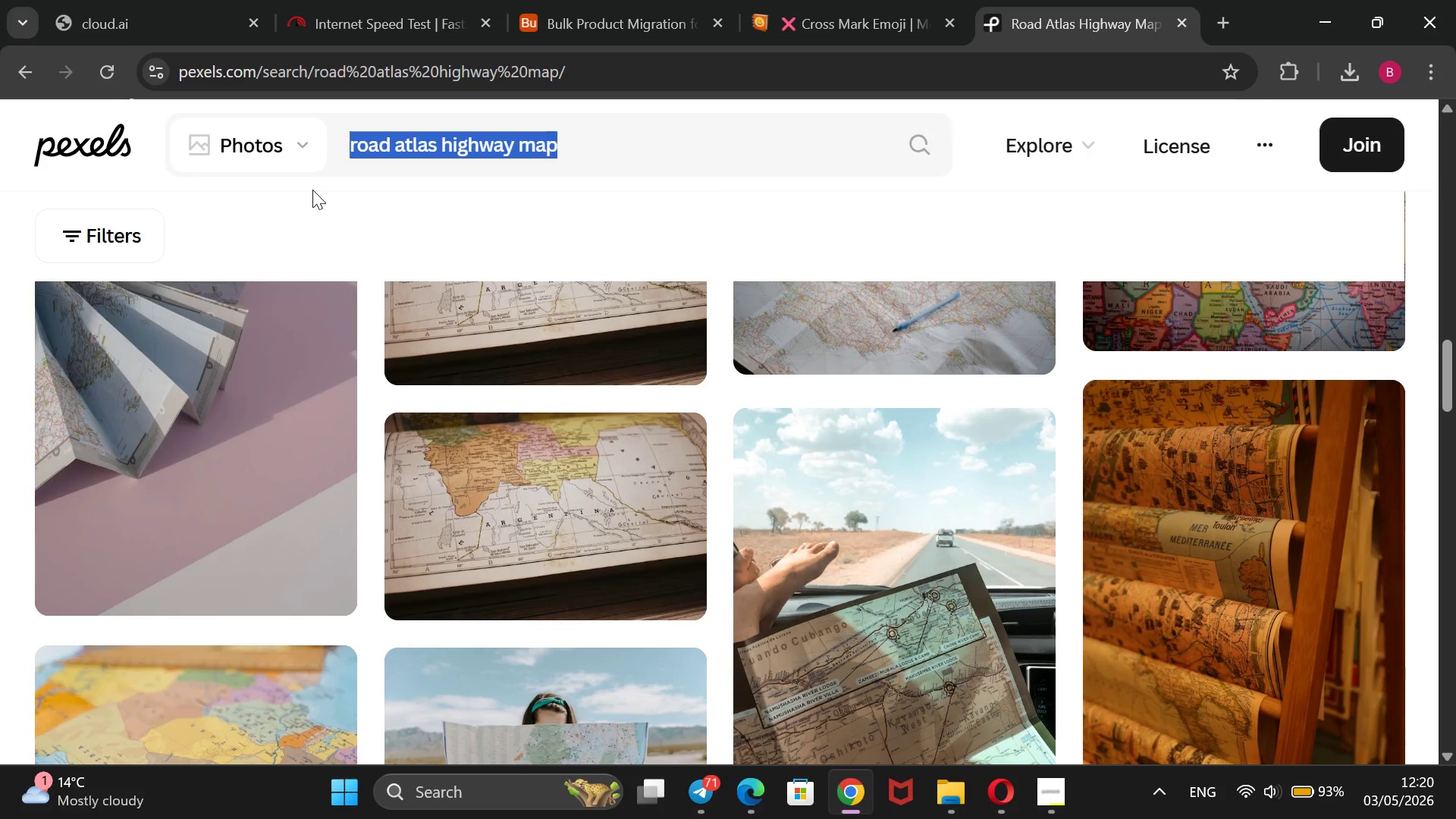 
key(Backspace)
type(heavy ha)
key(Backspace)
type(aul oversized load transport)
 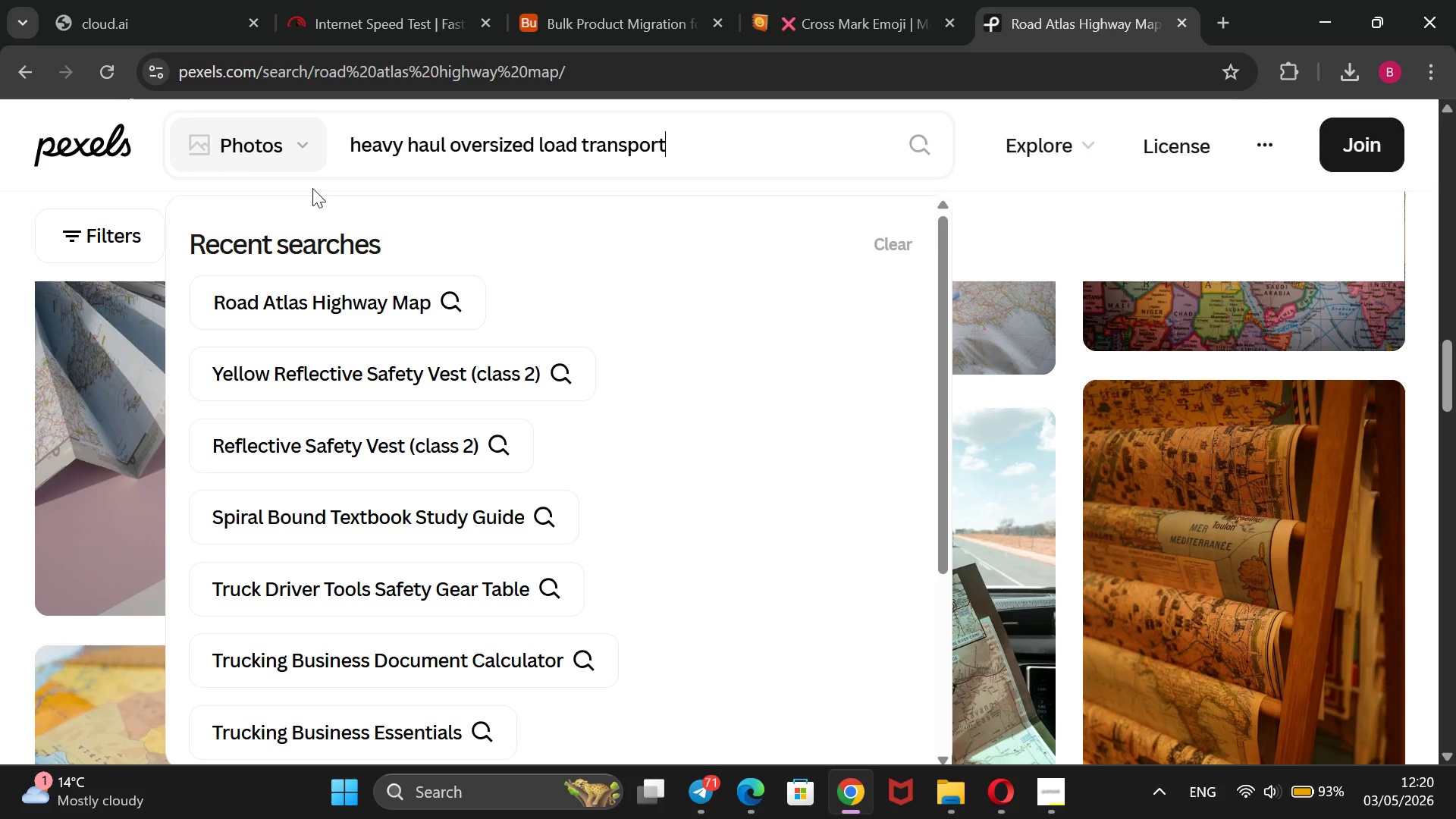 
key(Enter)
 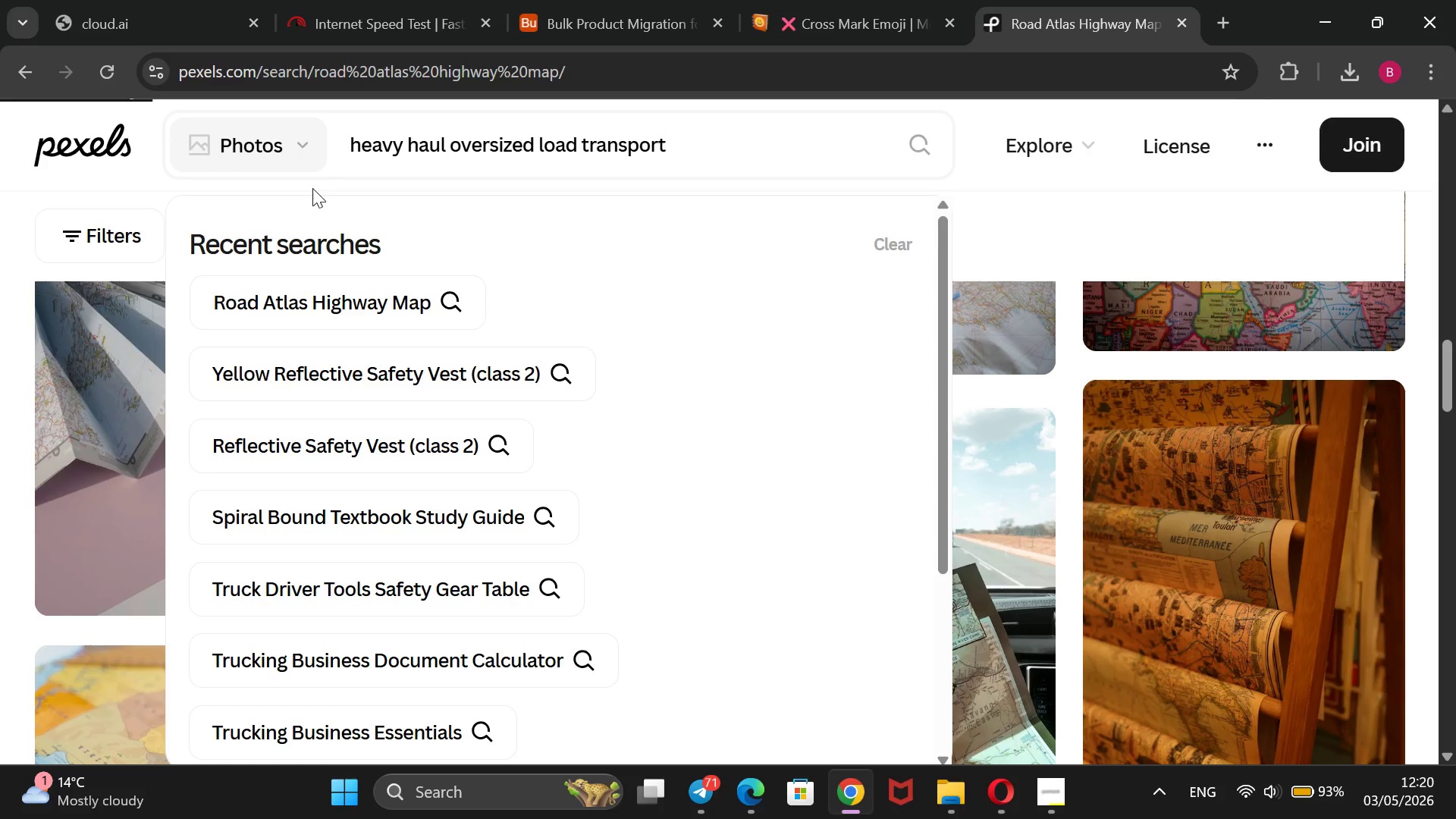 
wait(9.73)
 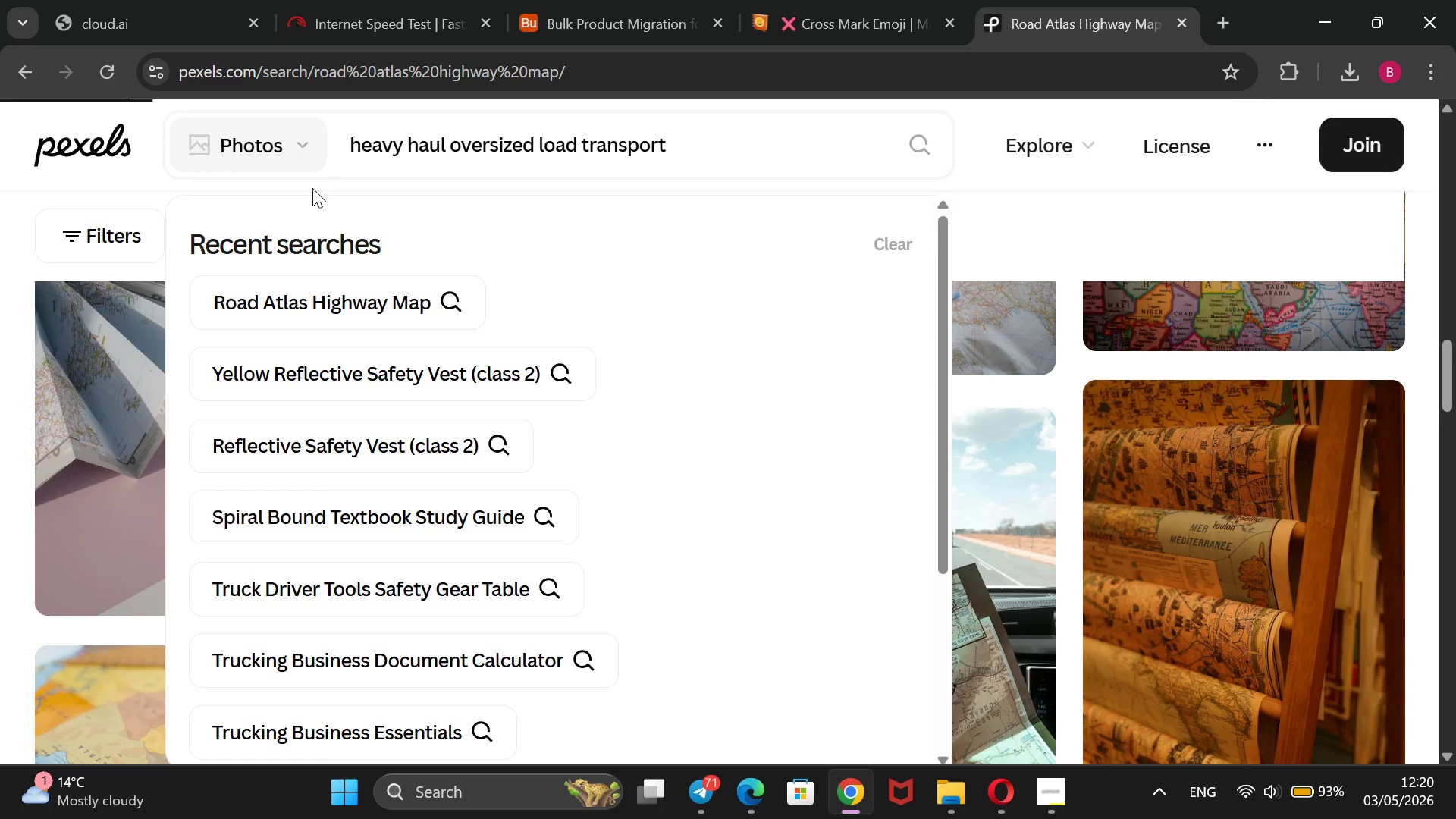 
scroll: coordinate [642, 418], scroll_direction: down, amount: 3.0
 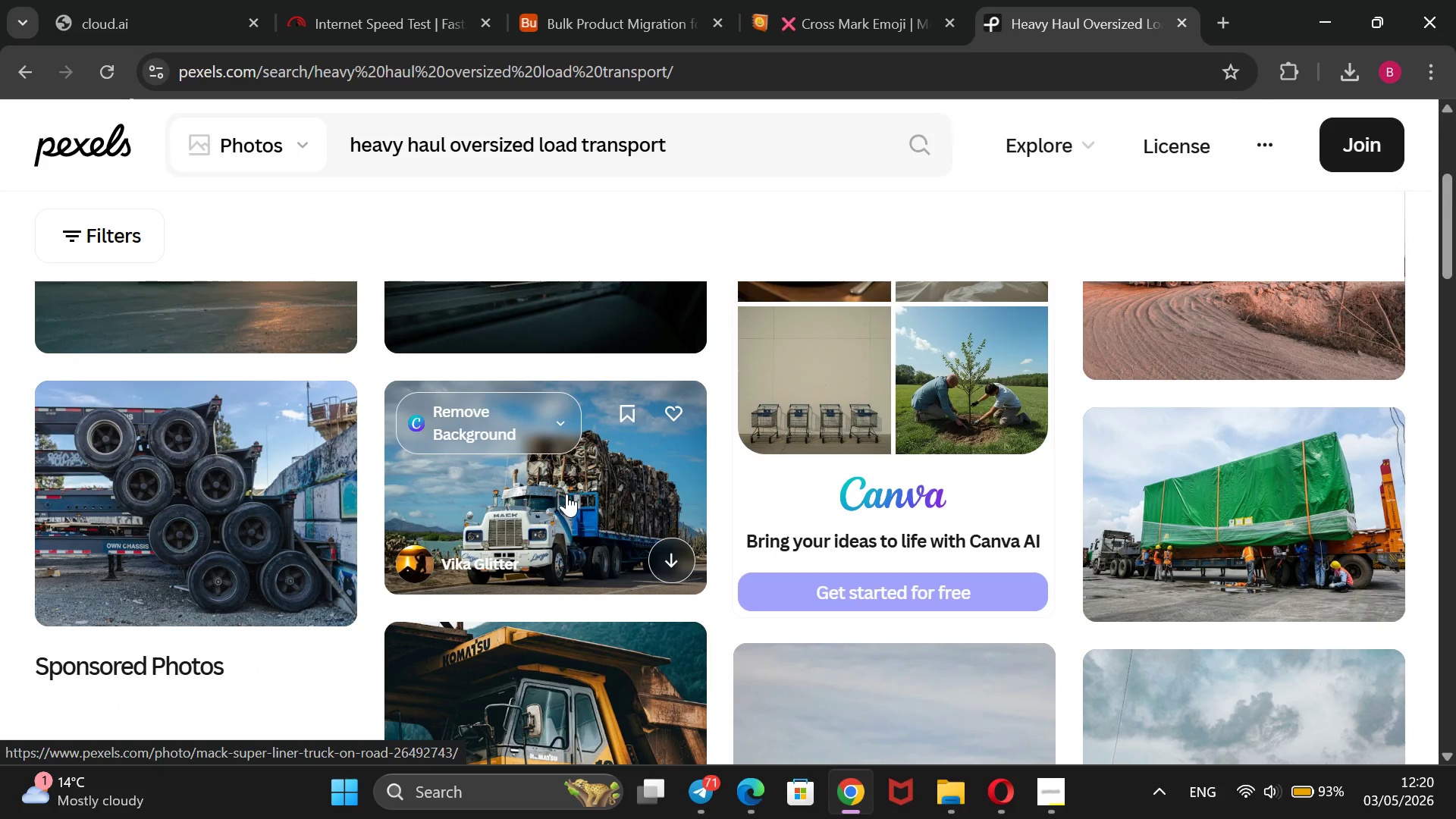 
right_click([566, 494])
 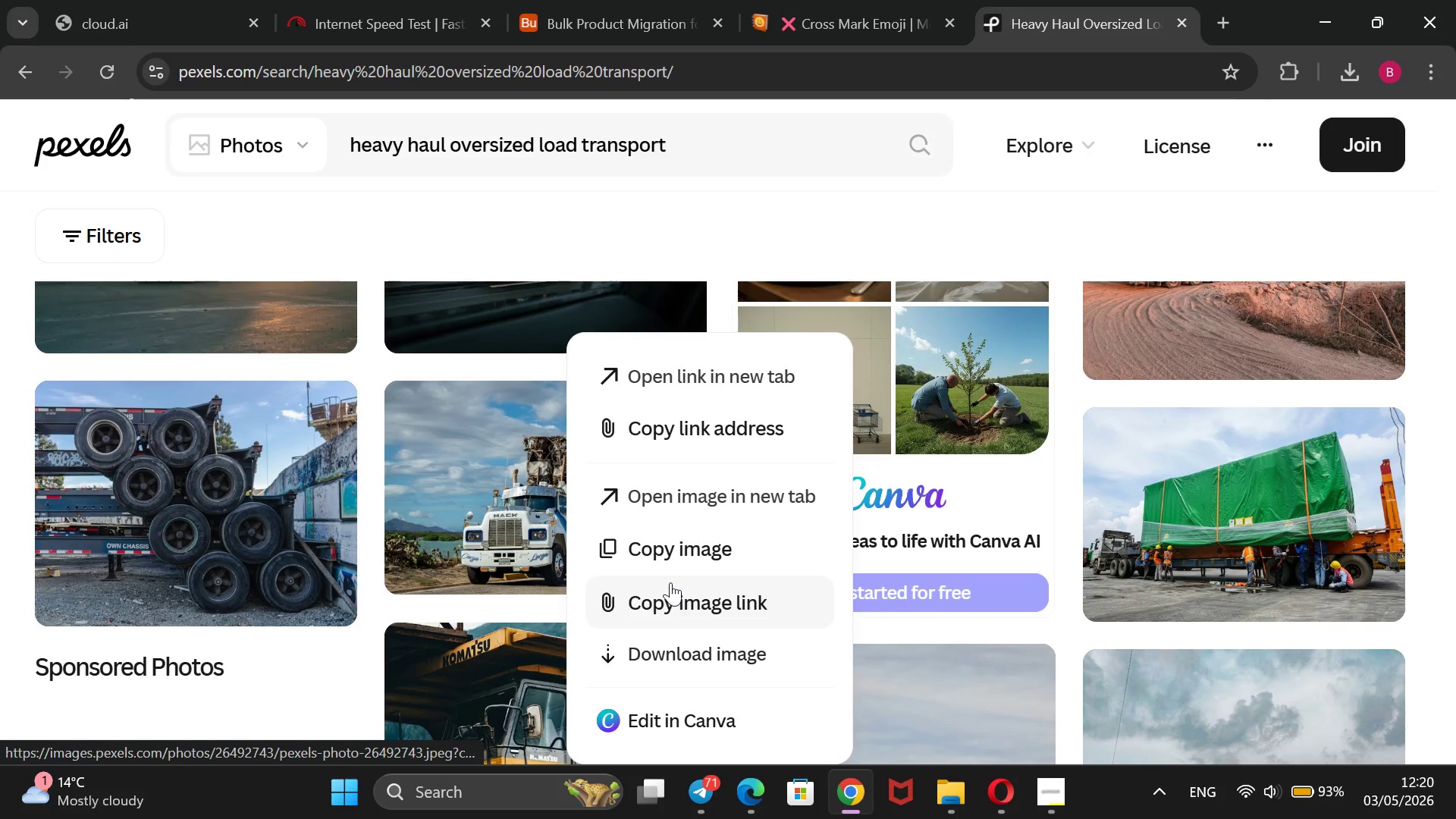 
left_click([670, 582])
 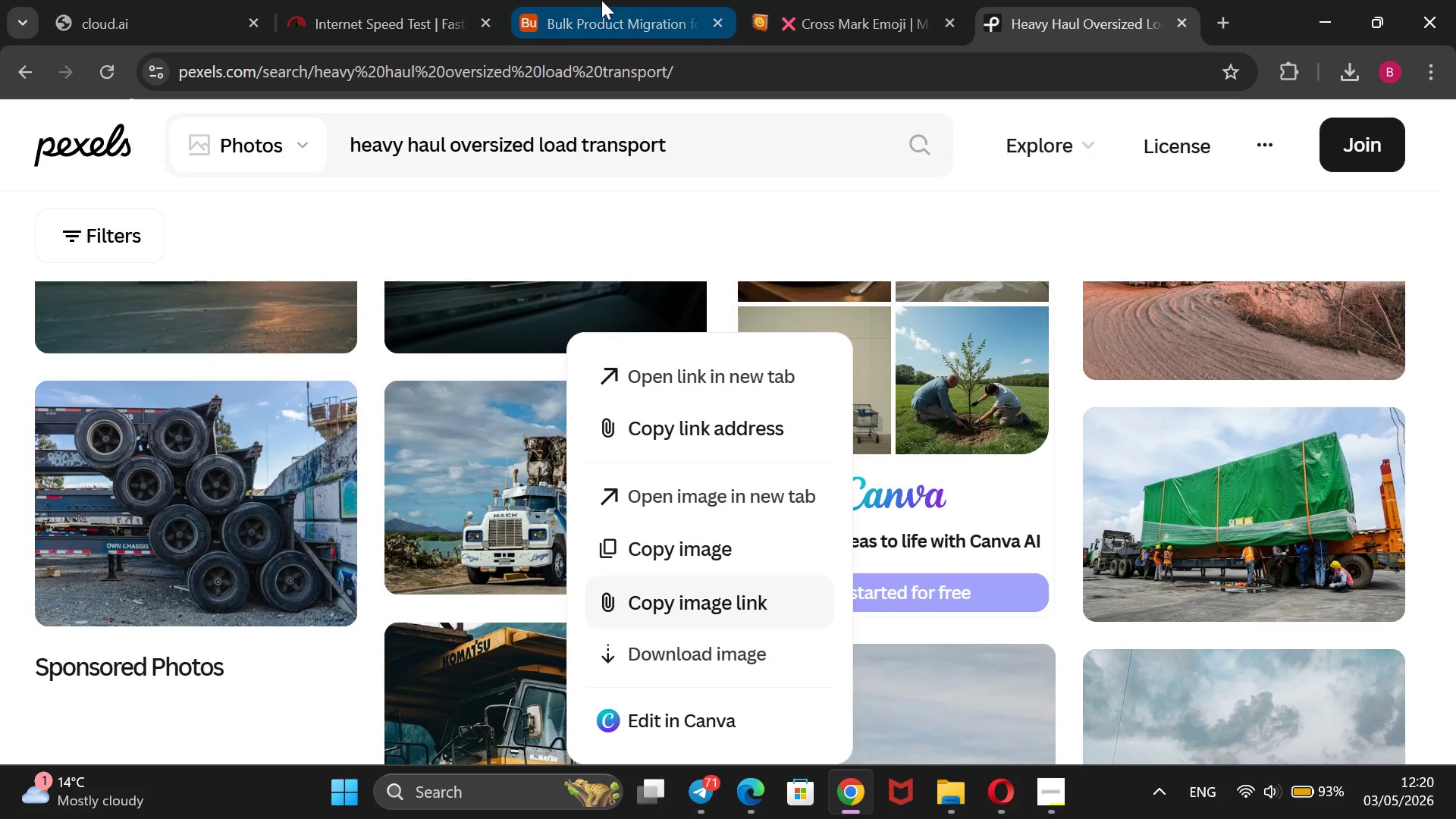 
left_click([603, 0])
 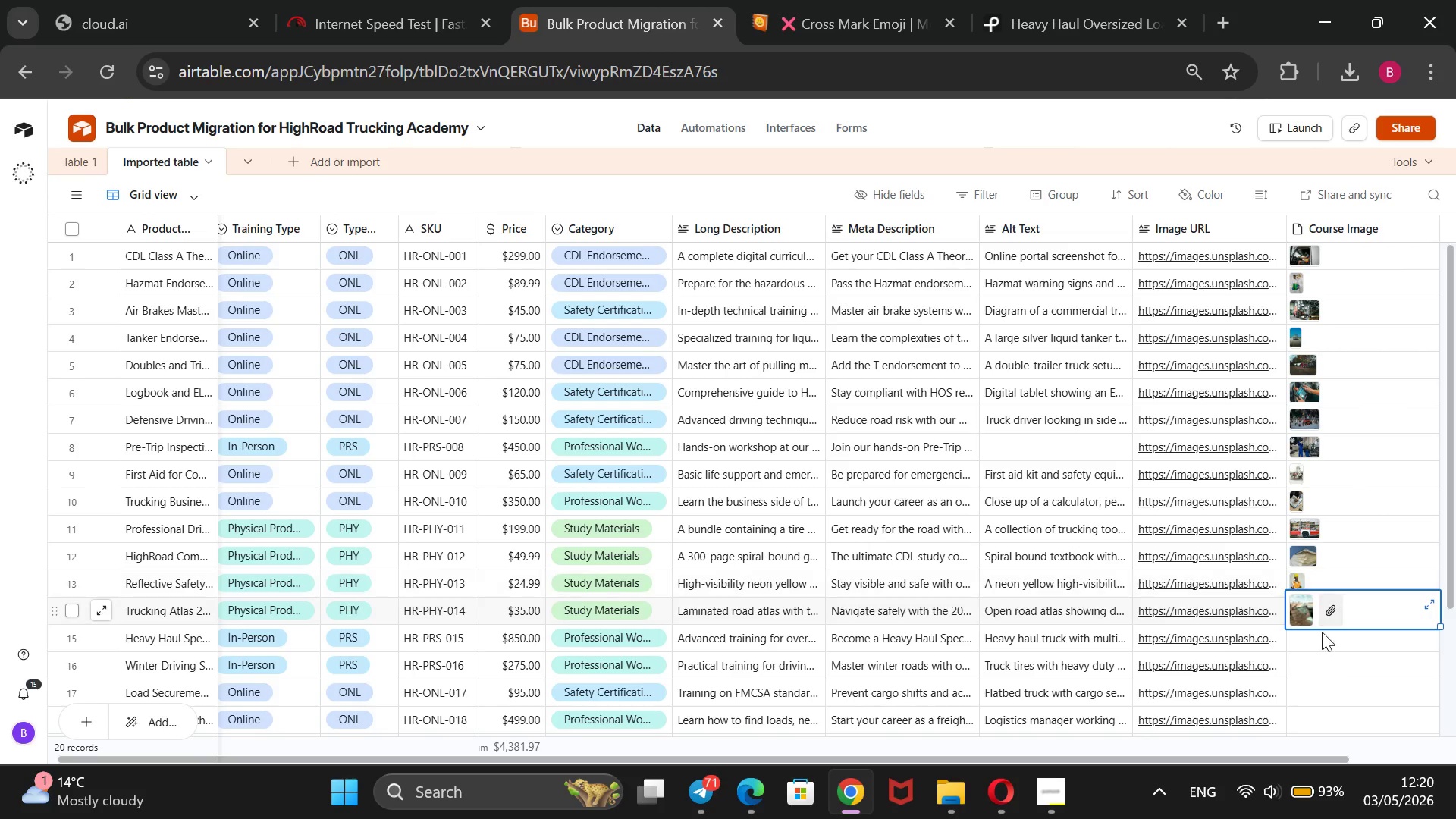 
left_click([1316, 633])
 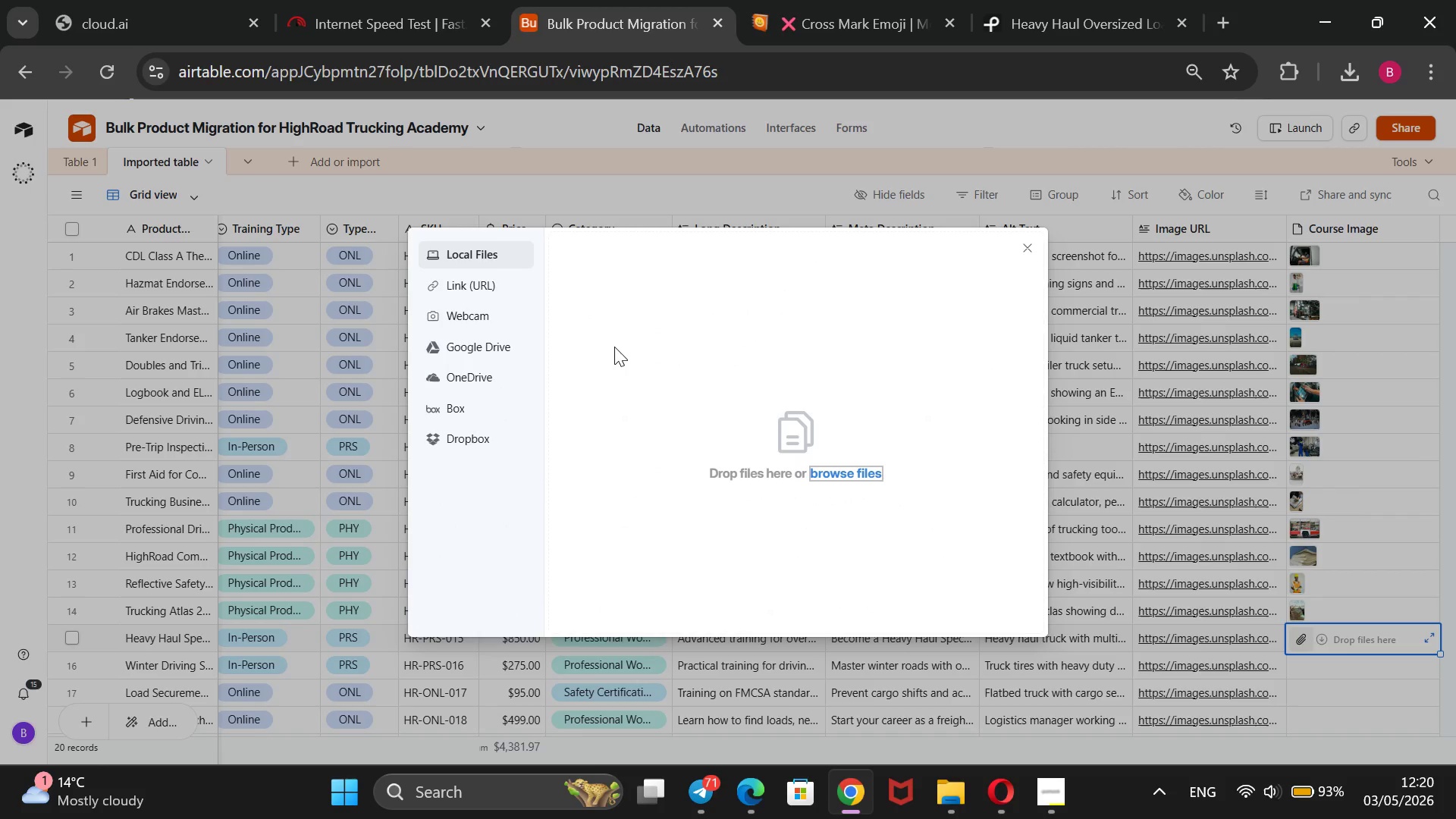 
left_click([496, 274])
 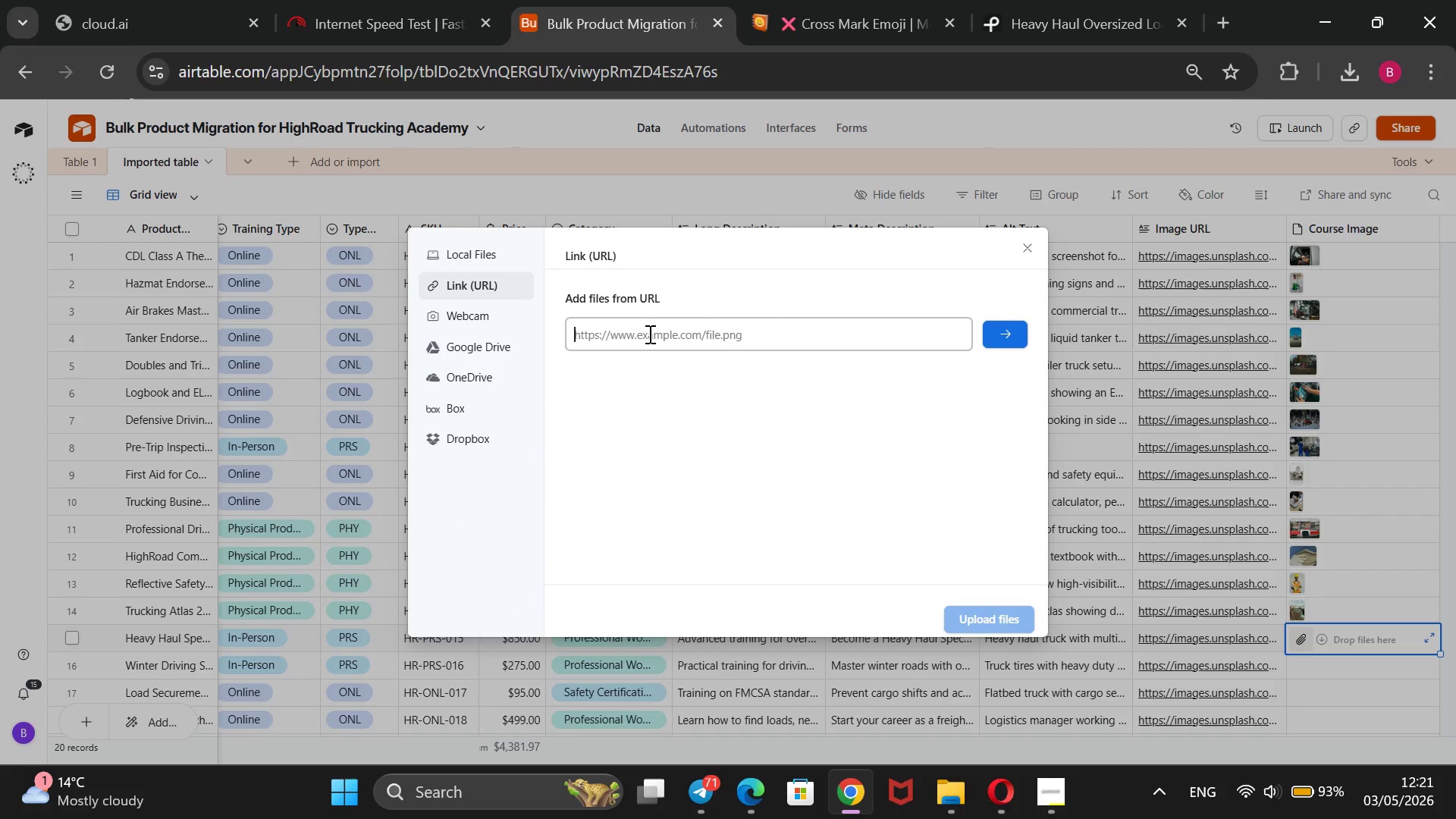 
left_click([648, 334])
 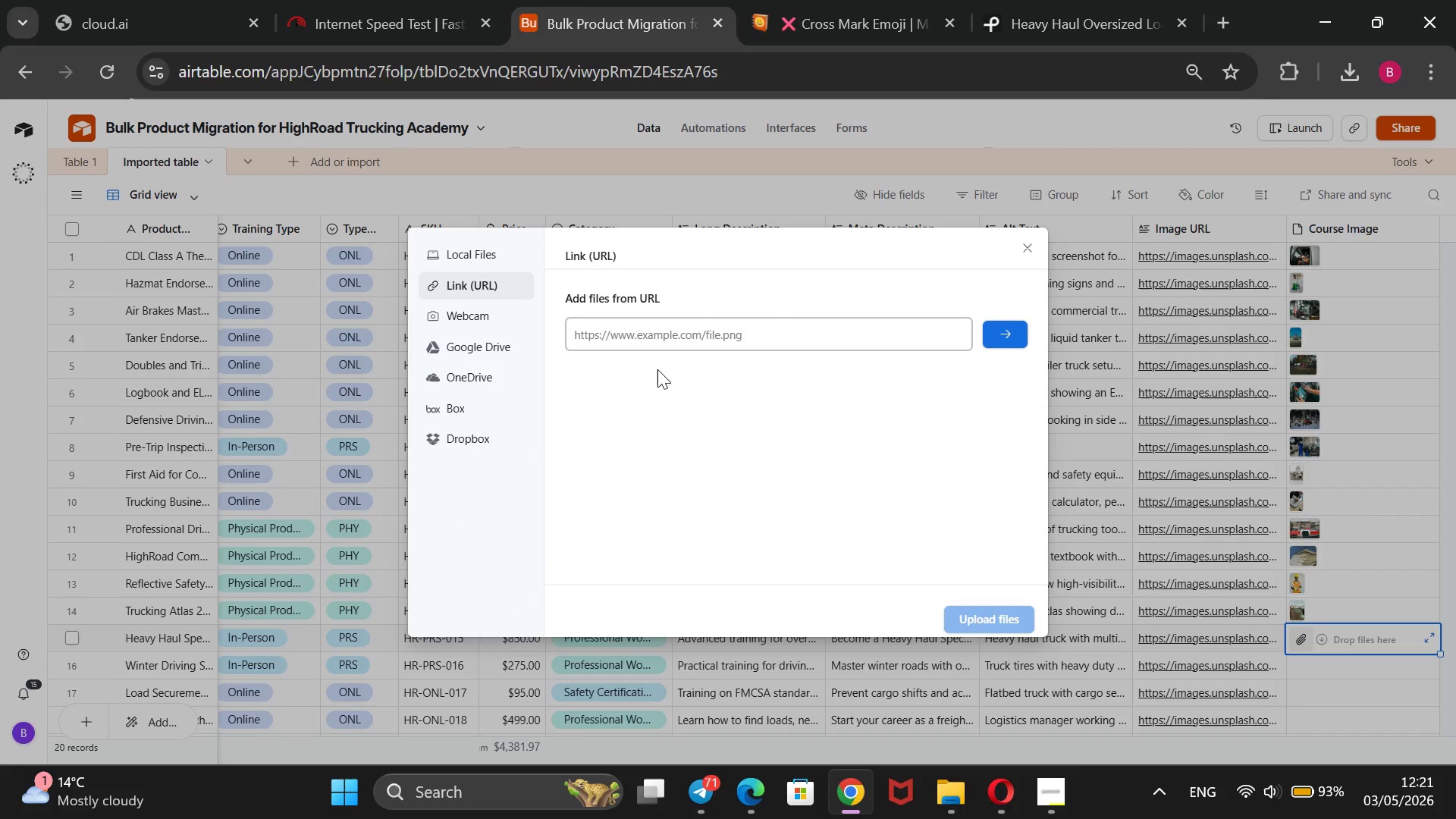 
key(Control+V)
 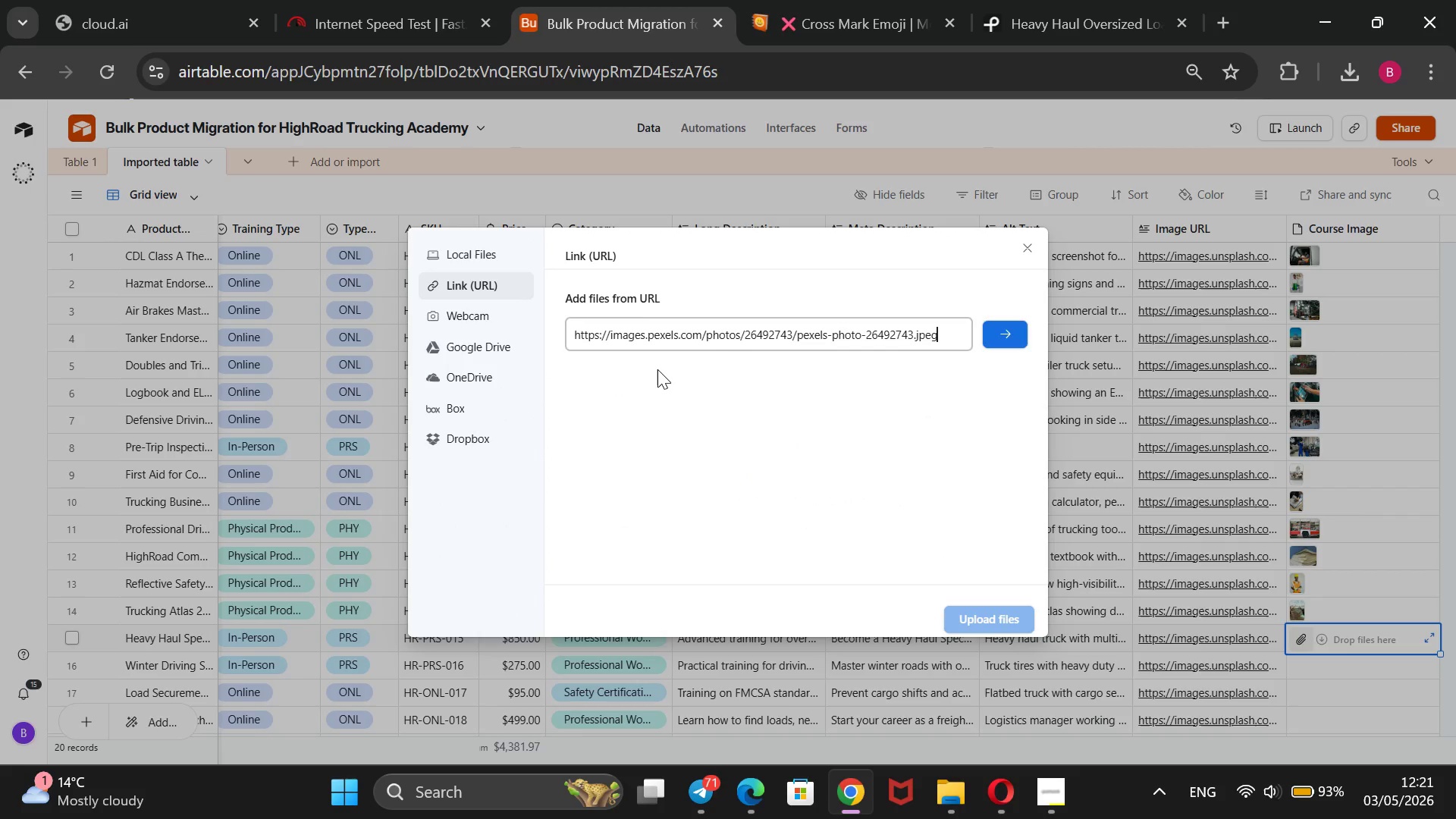 
key(Enter)
 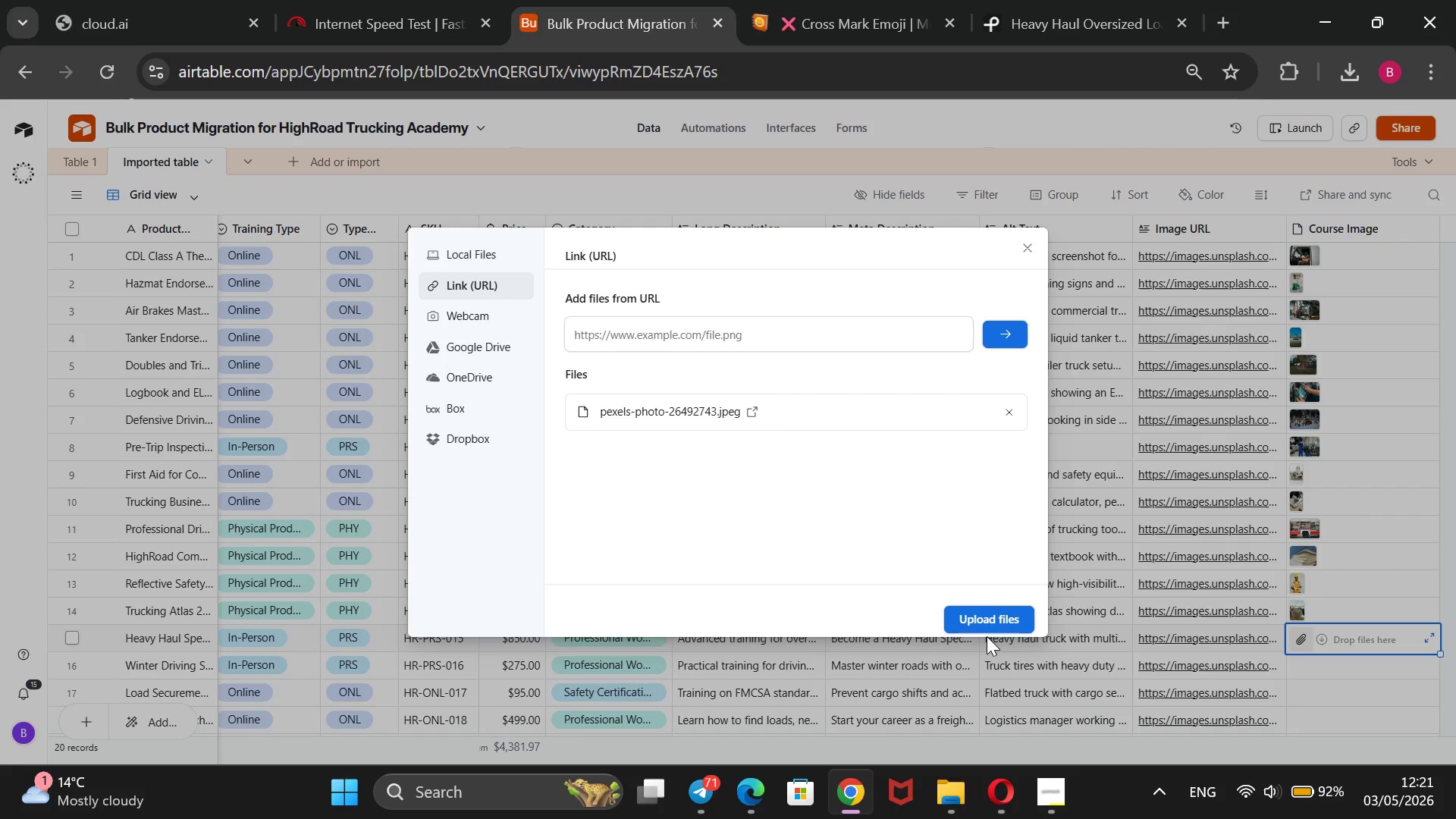 
left_click([986, 624])
 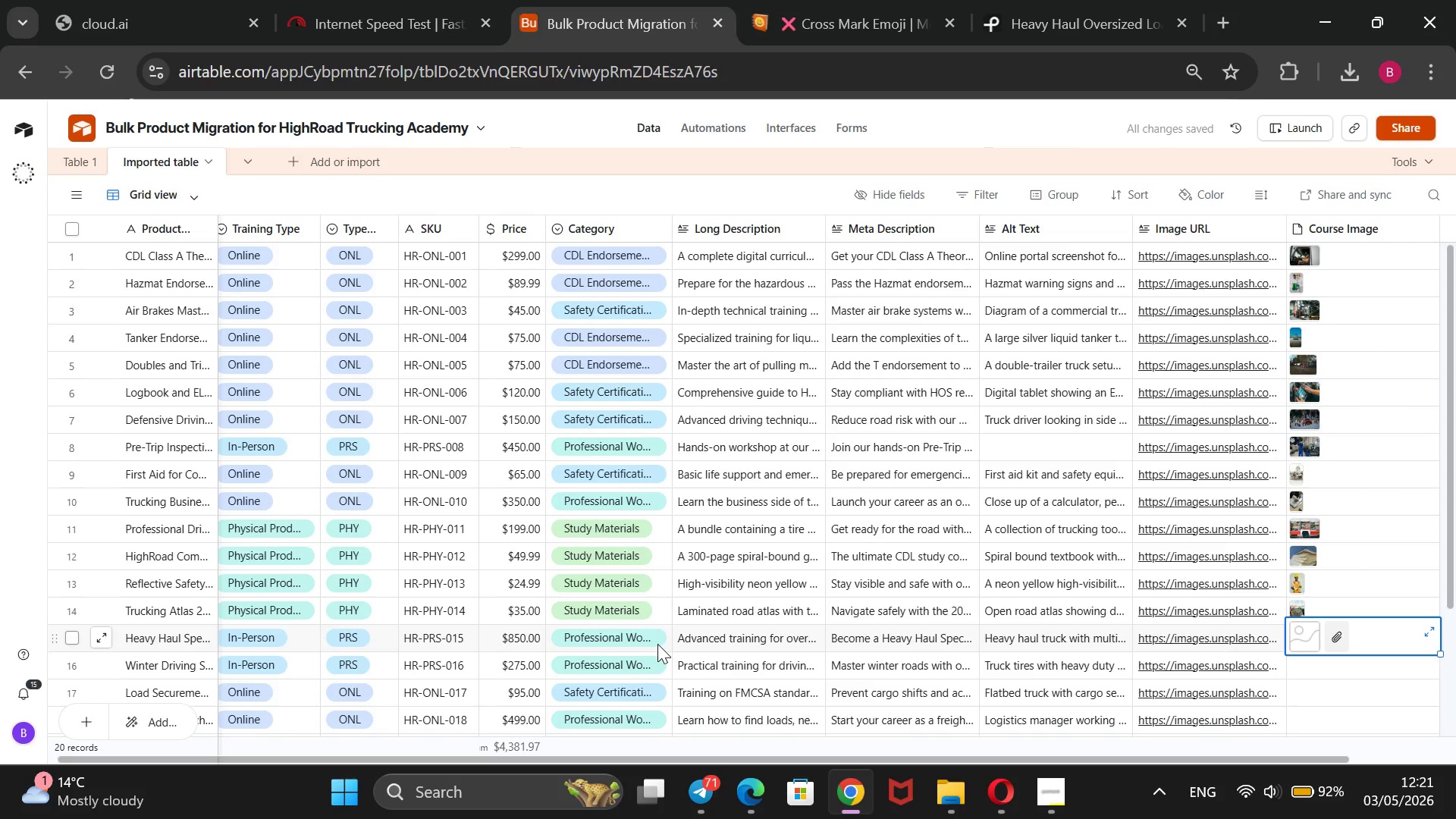 
wait(9.97)
 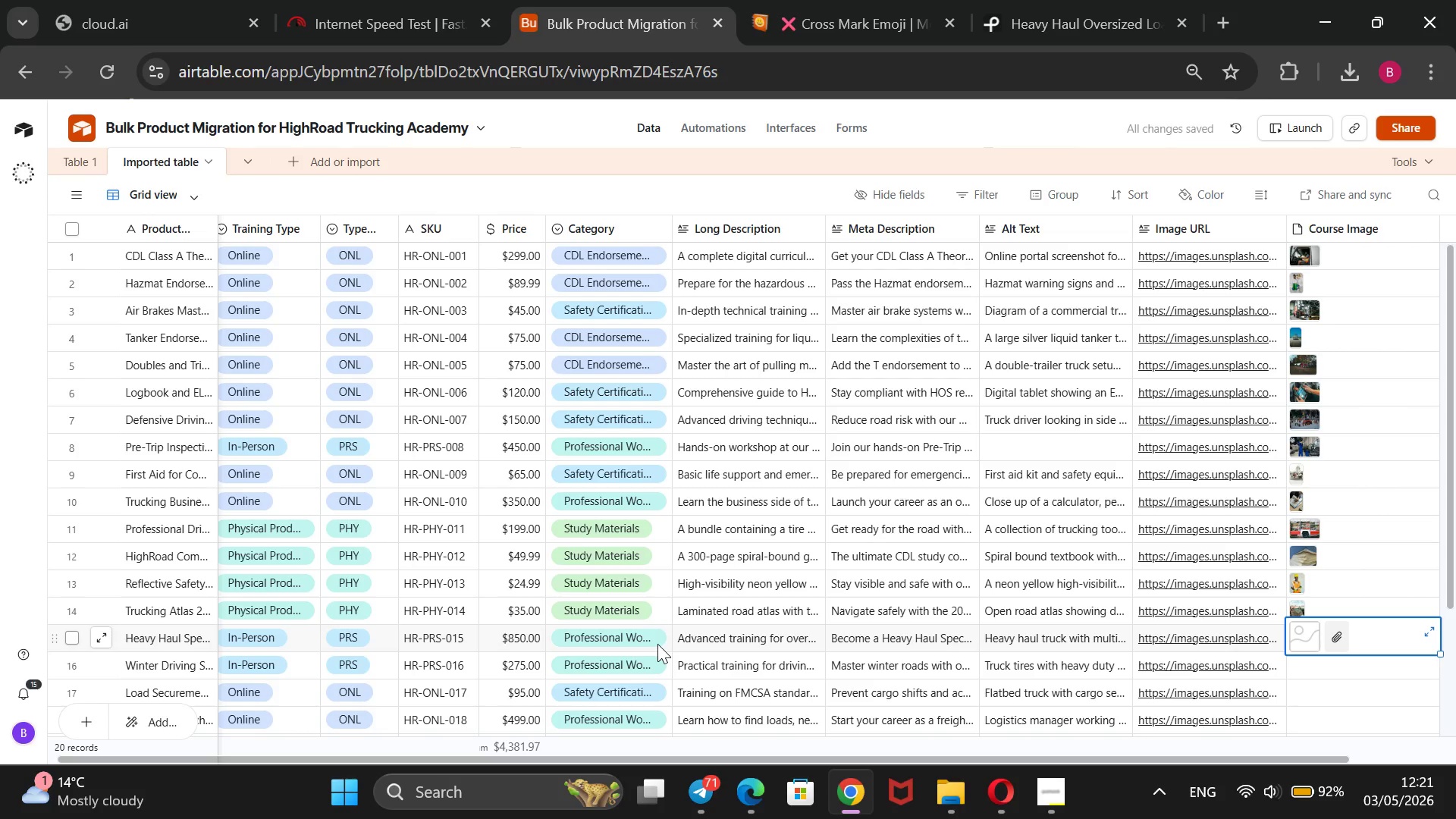 
left_click([1023, 0])
 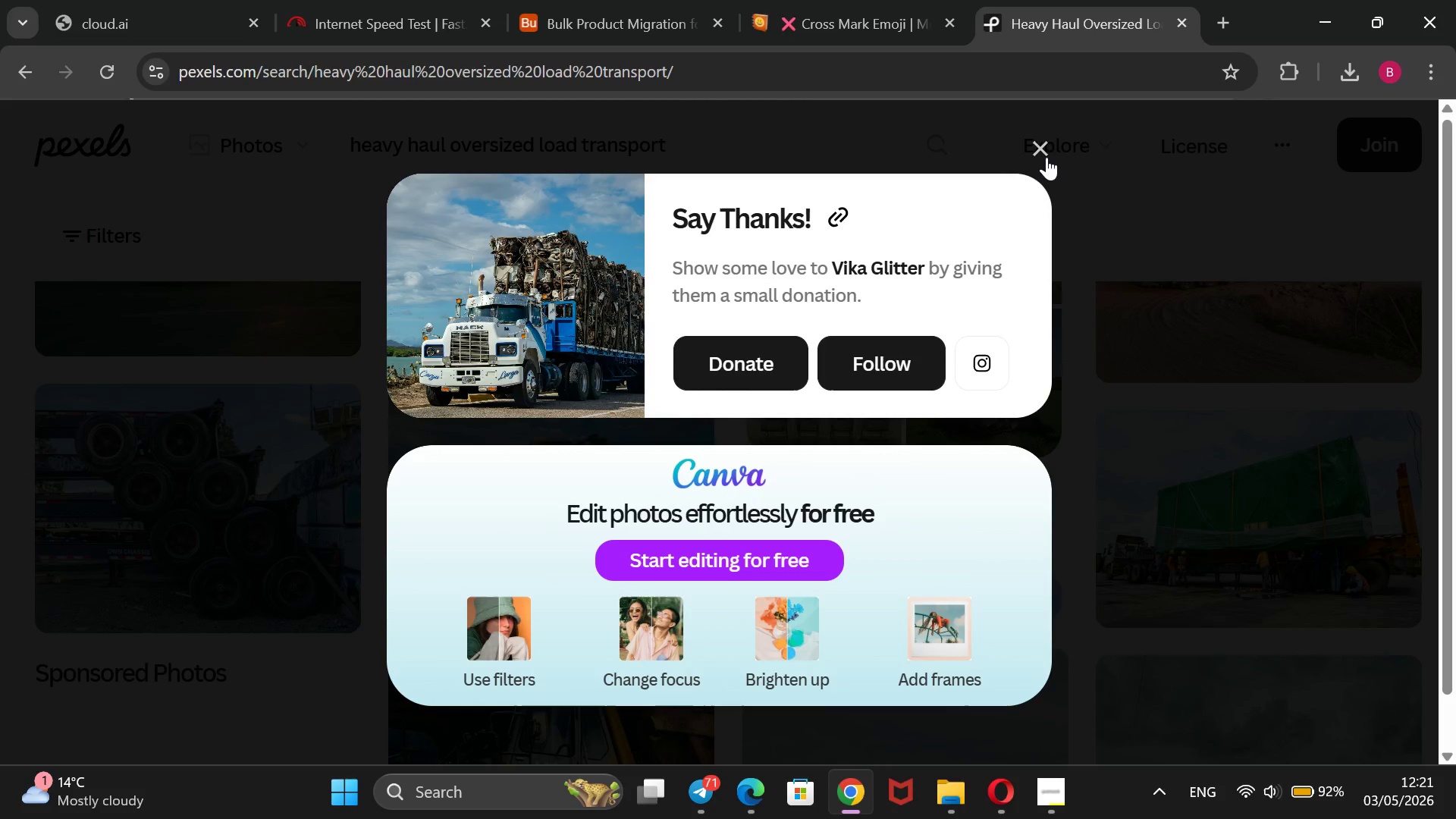 
left_click([1046, 148])
 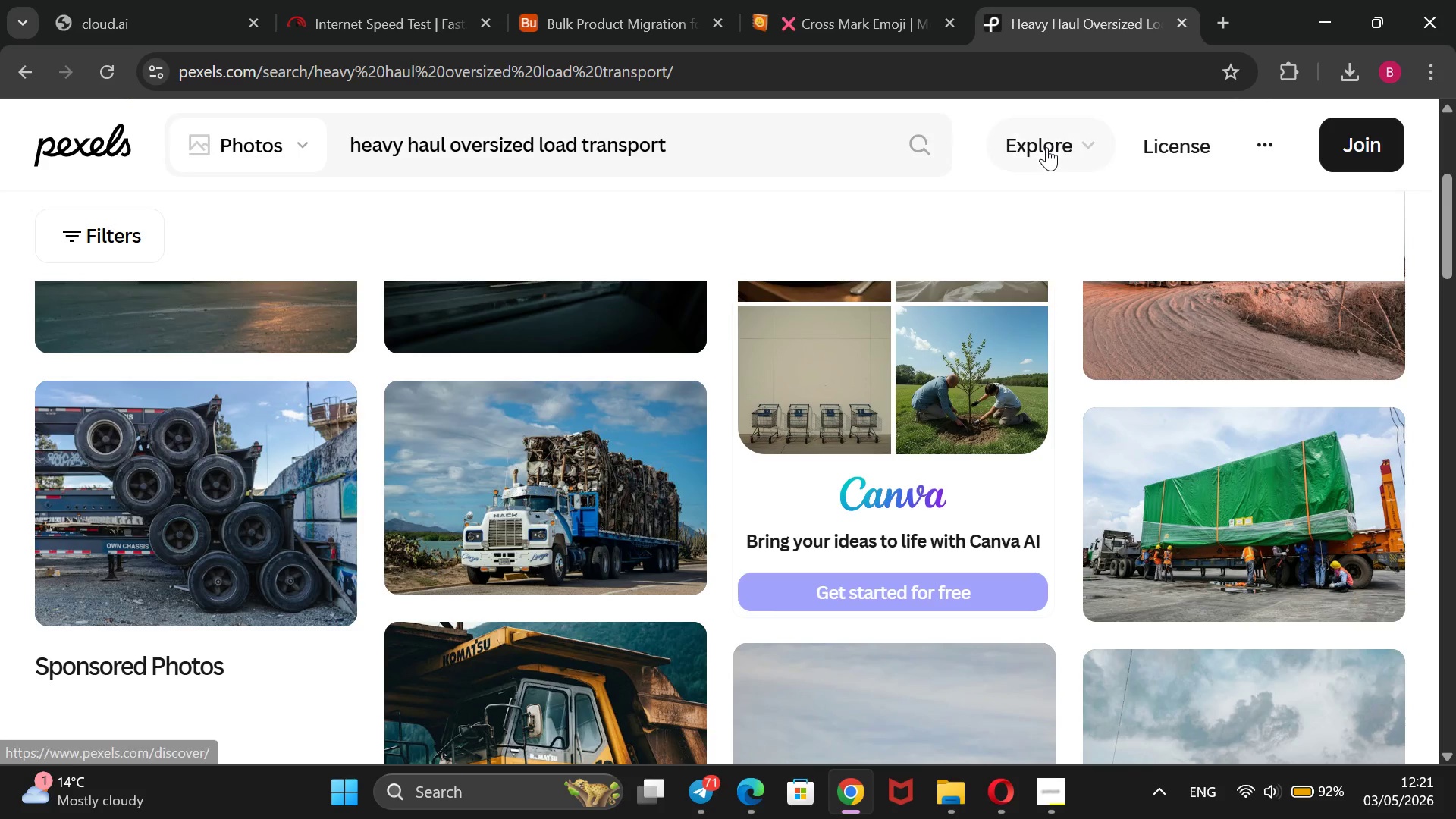 
left_click_drag(start_coordinate=[806, 140], to_coordinate=[336, 193])
 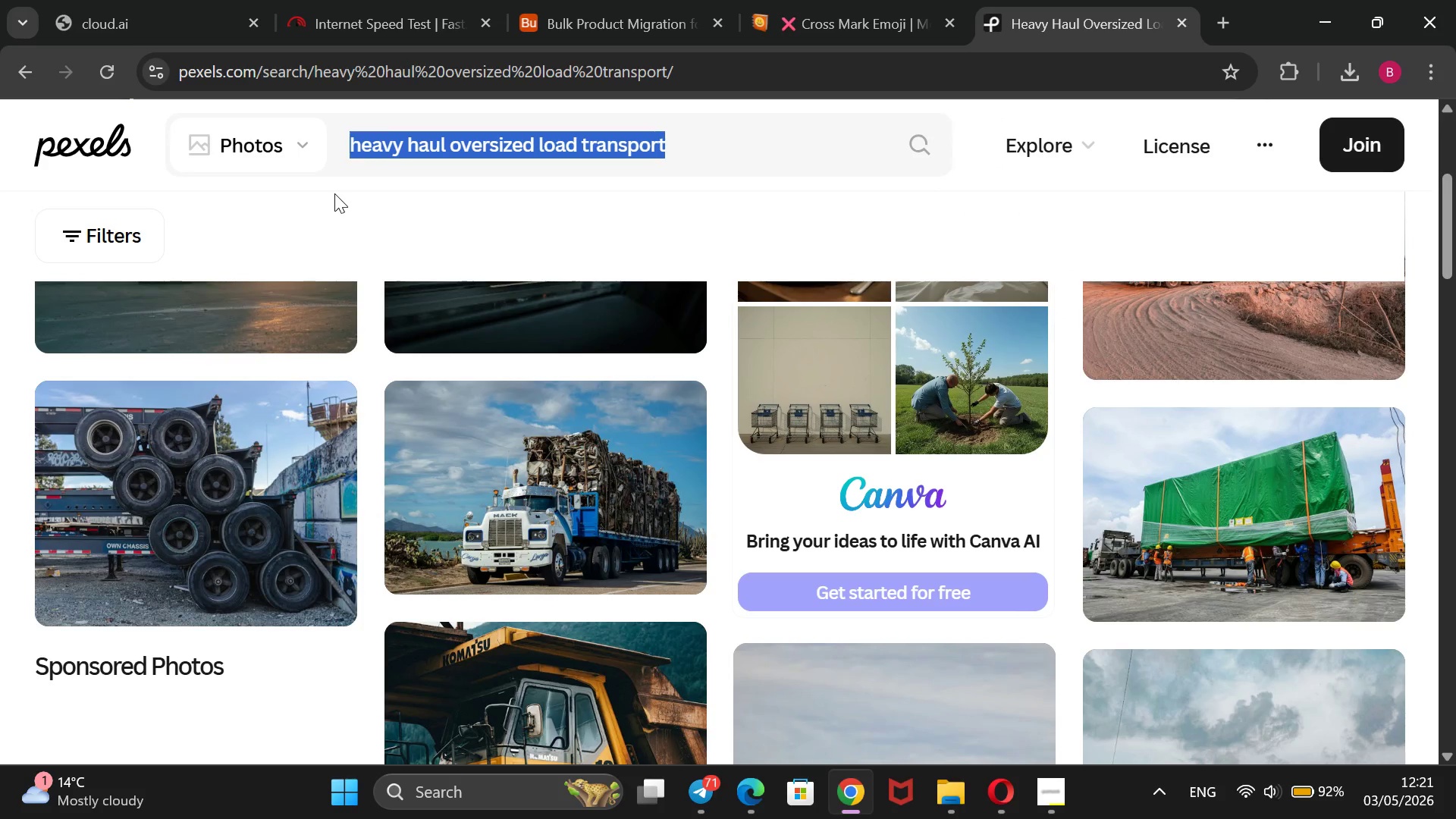 
key(Backspace)
type(snow chains i)
key(Backspace)
type(winter )
 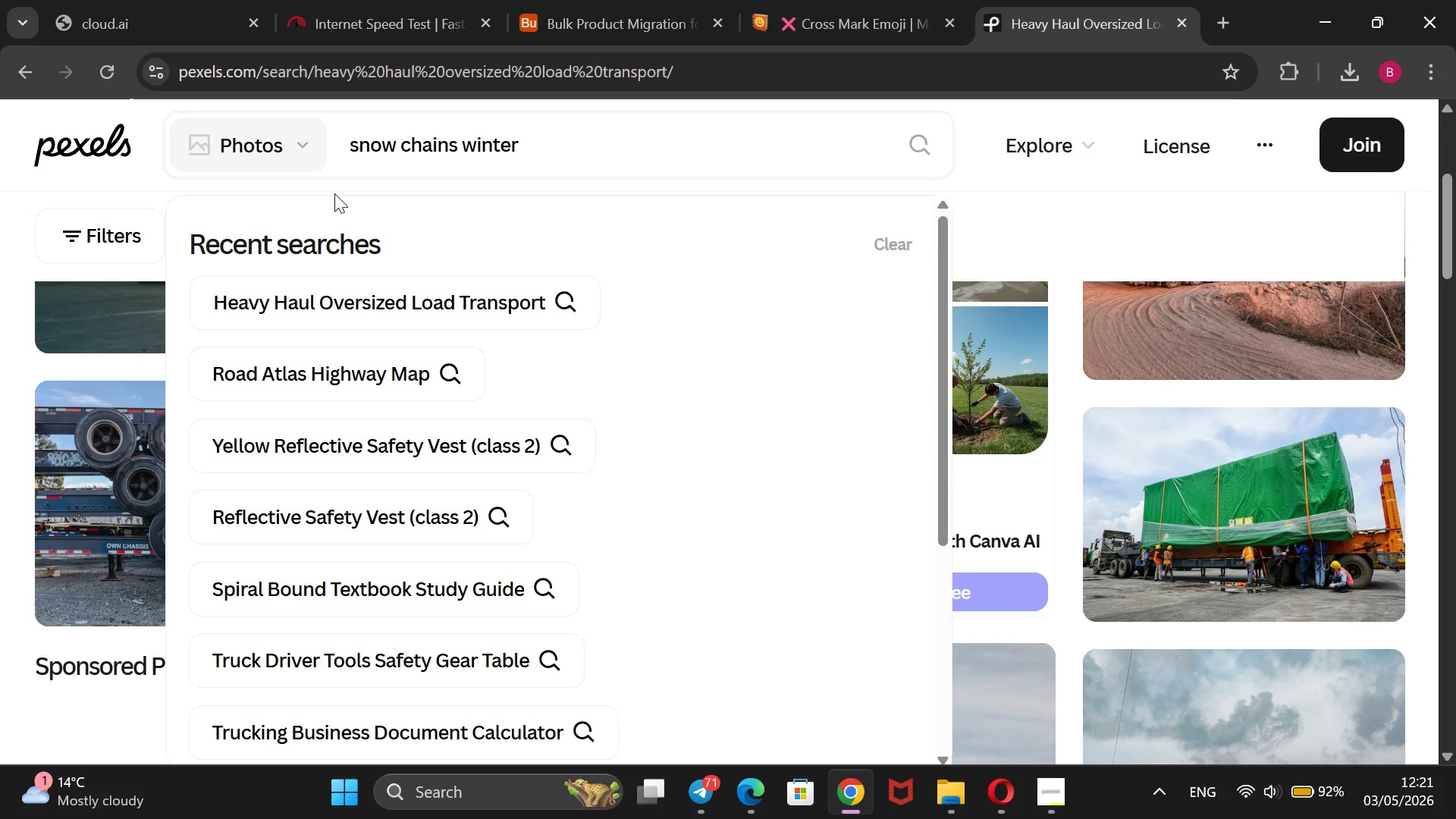 
type(truck tires)
 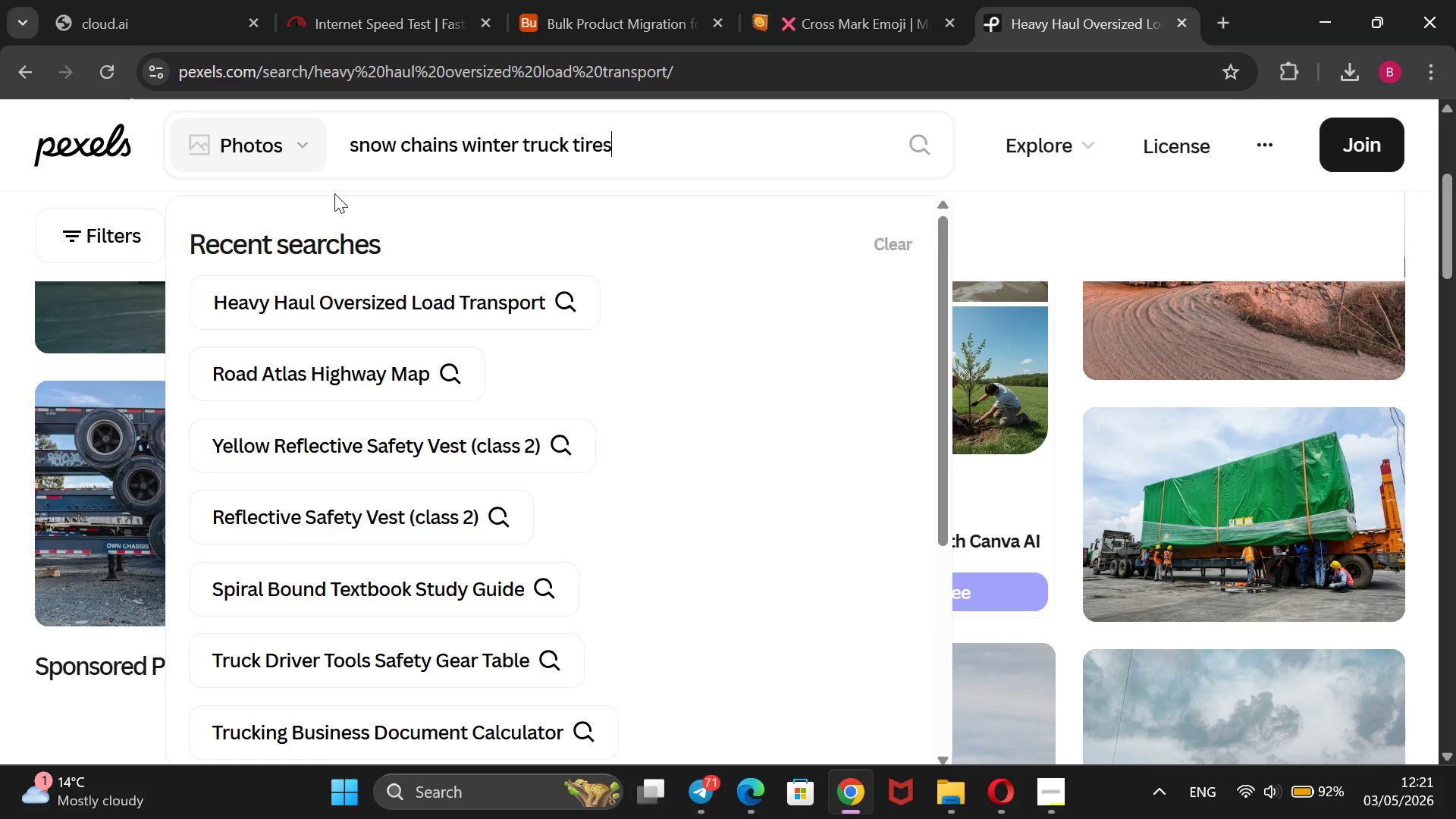 
key(Enter)
 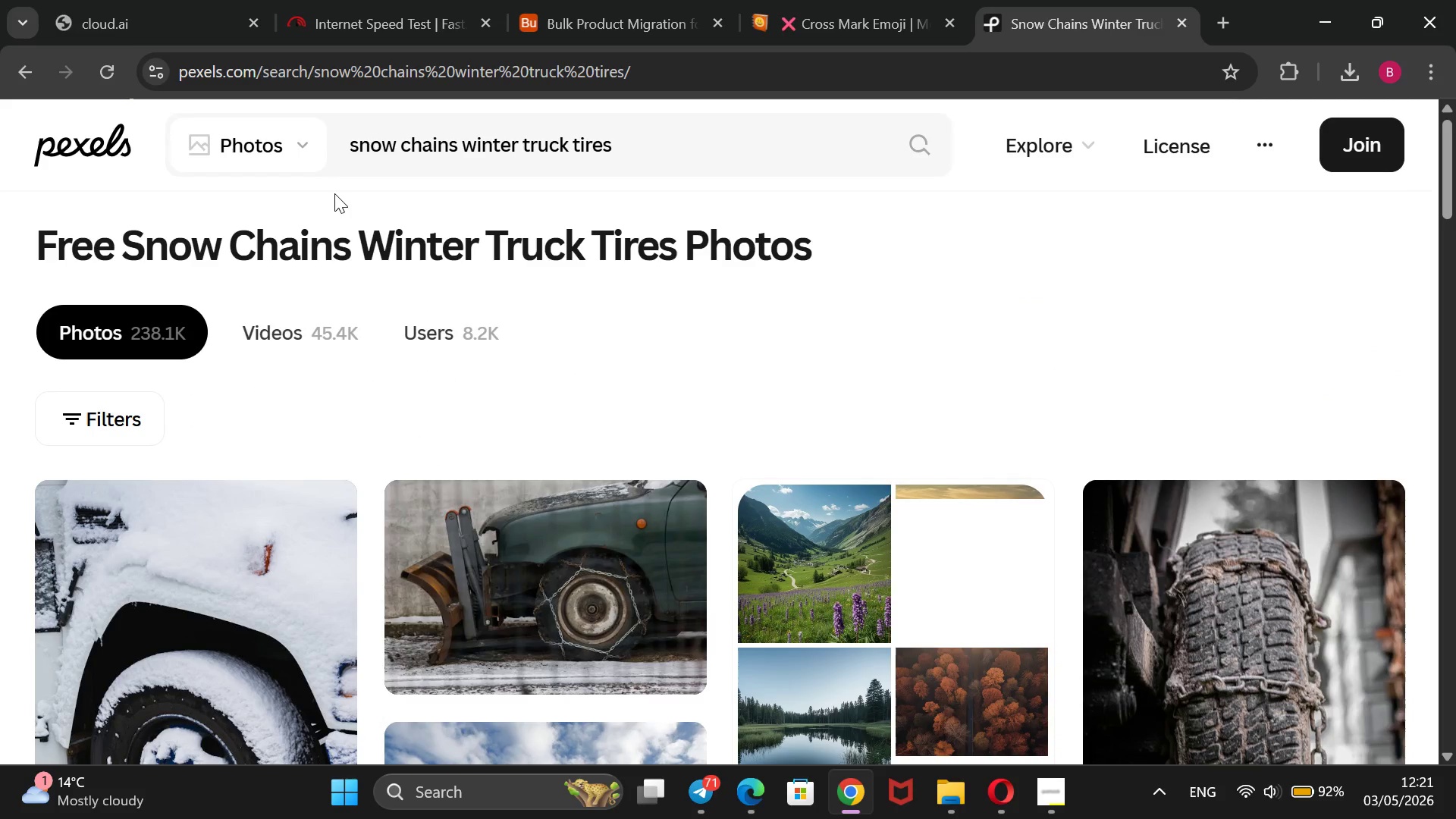 
wait(13.81)
 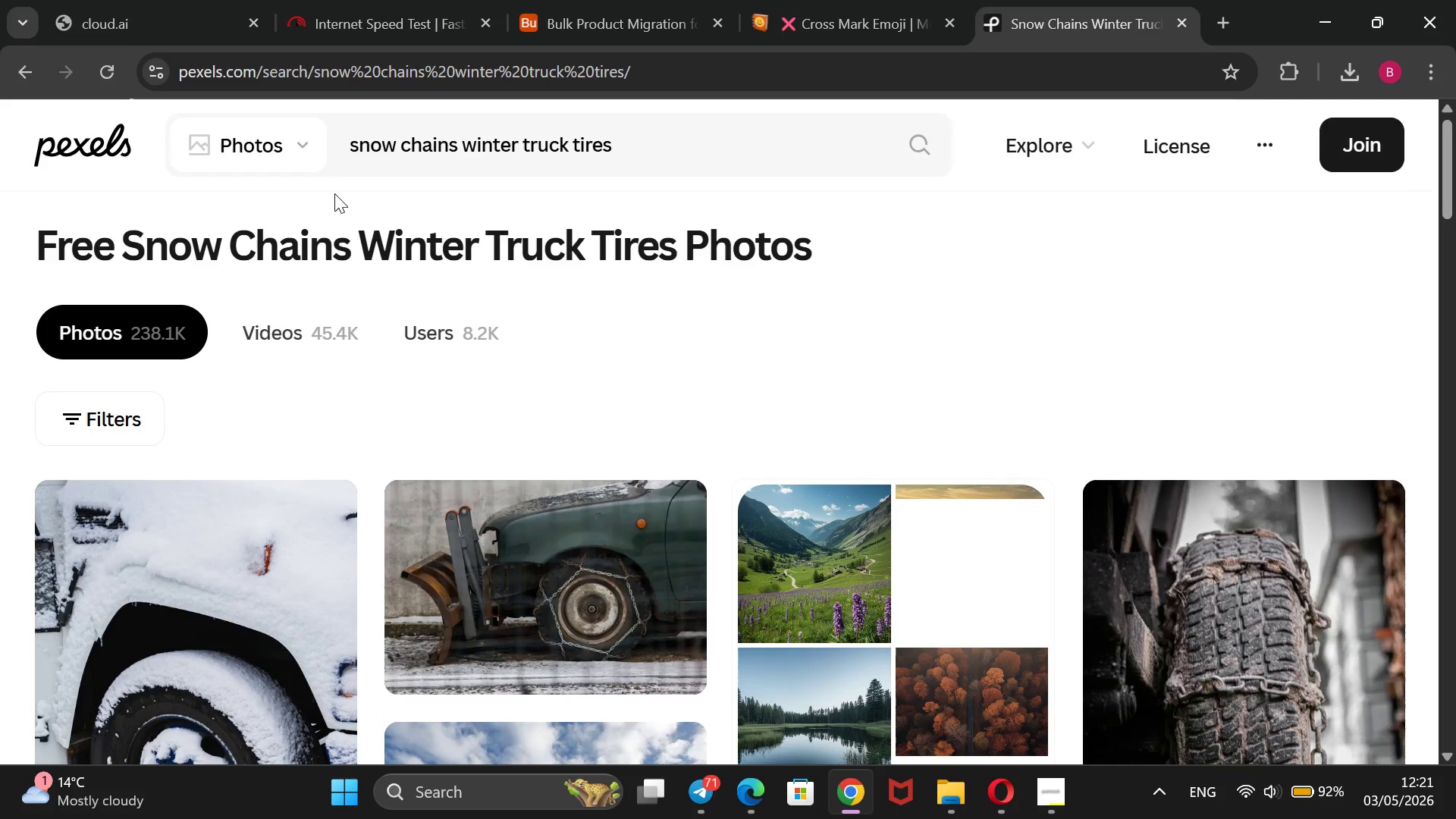 
scroll: coordinate [629, 595], scroll_direction: down, amount: 11.0
 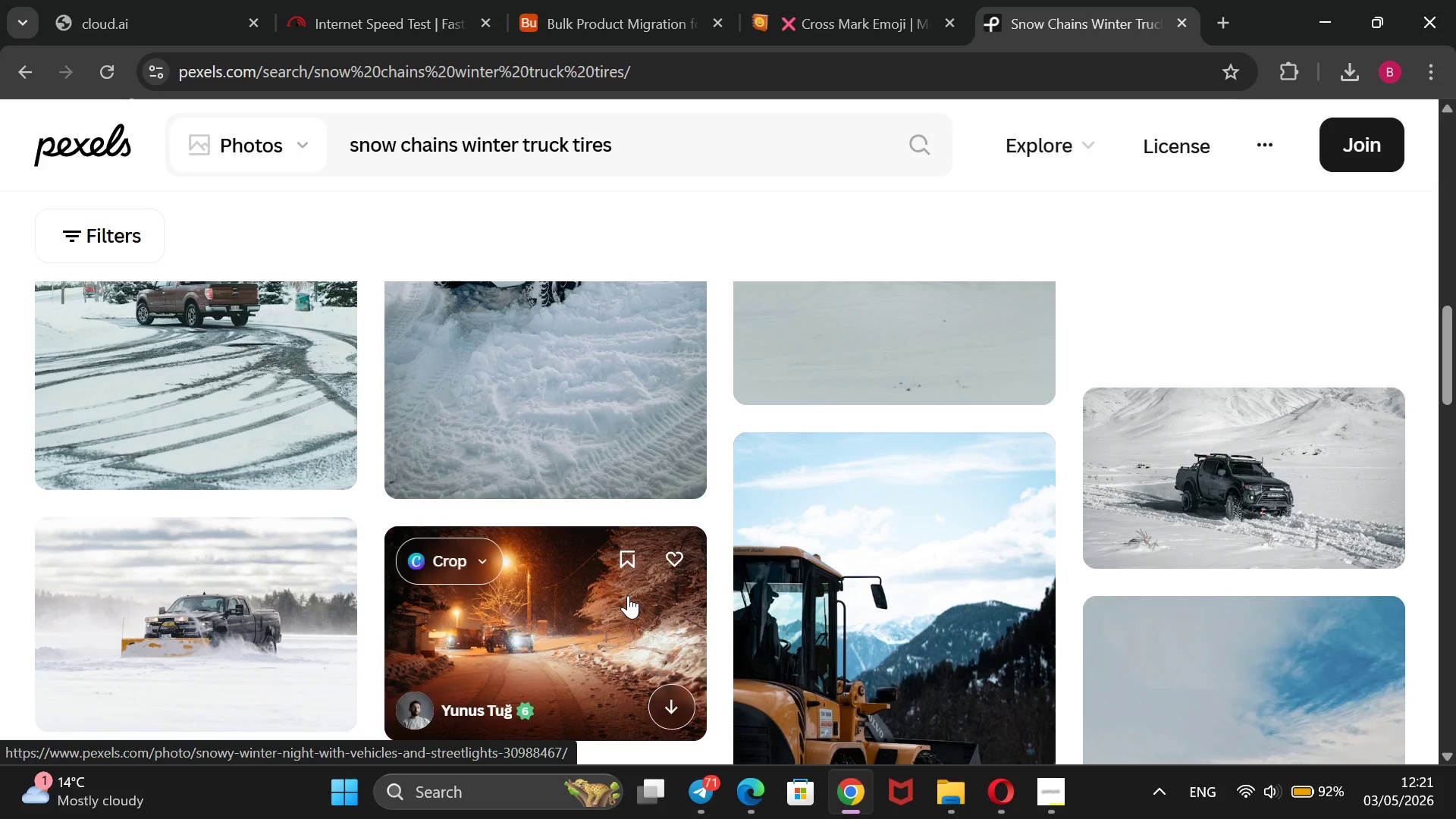 
scroll: coordinate [622, 591], scroll_direction: up, amount: 5.0
 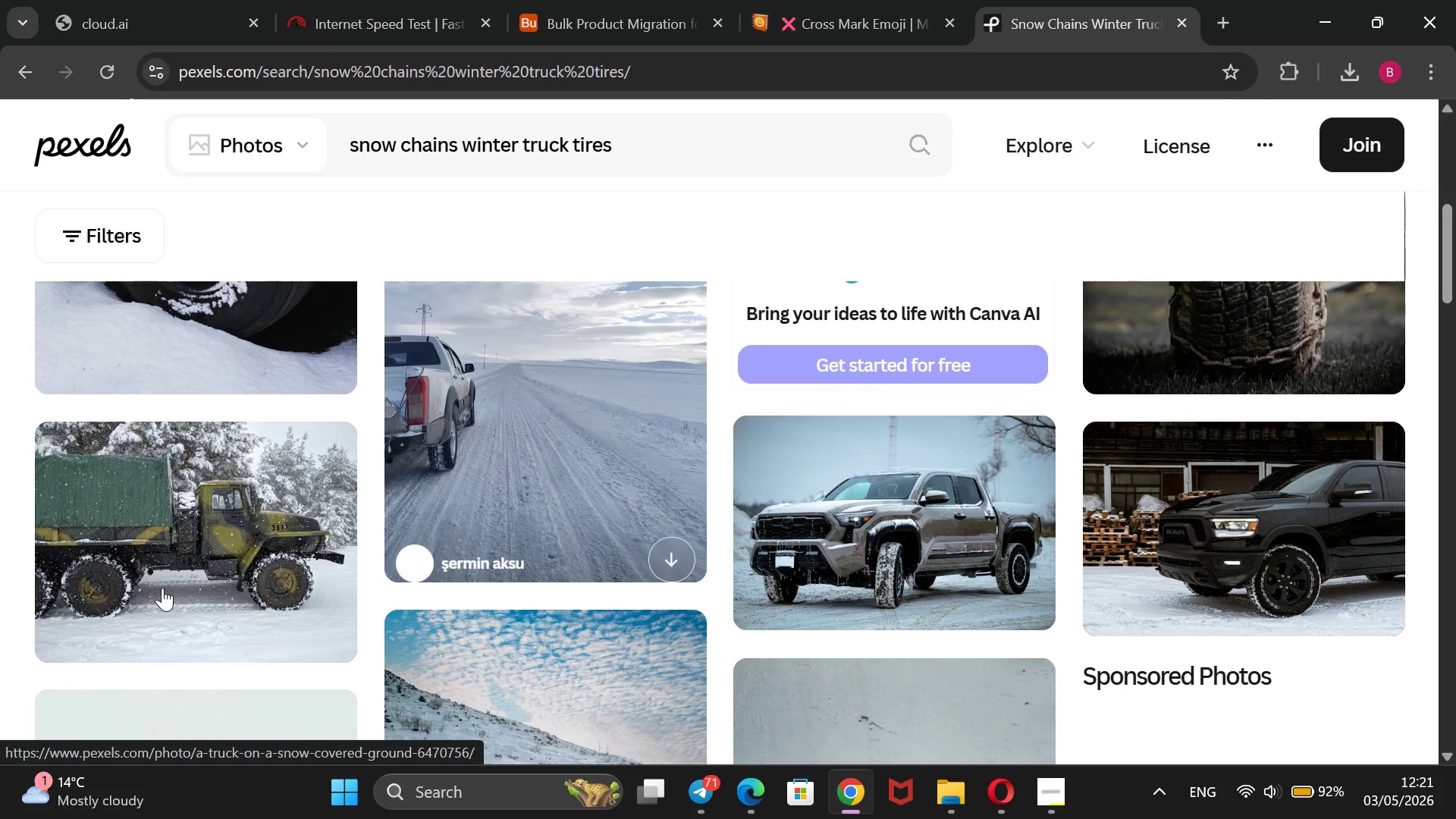 
right_click([162, 587])
 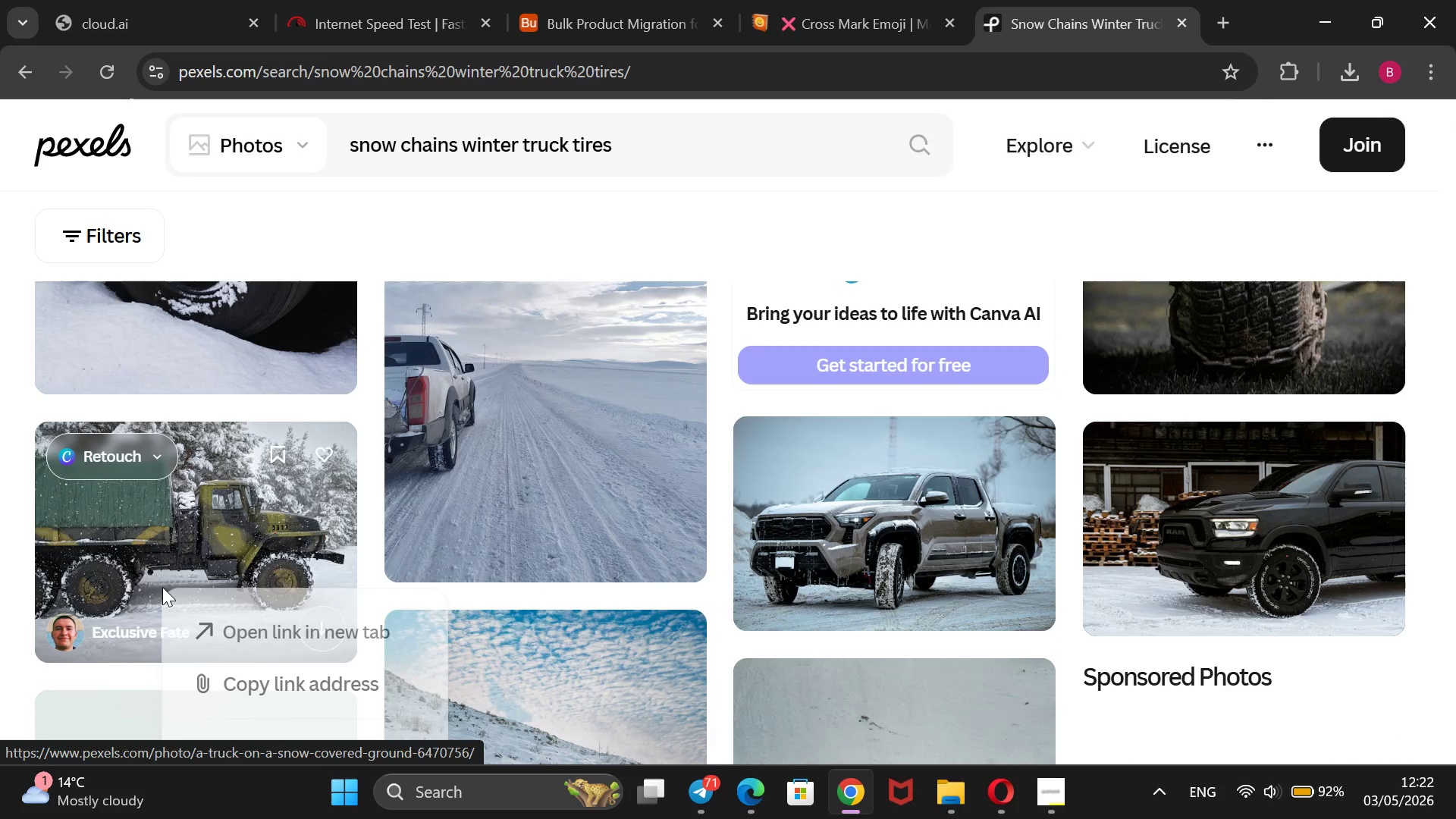 
left_click([275, 608])
 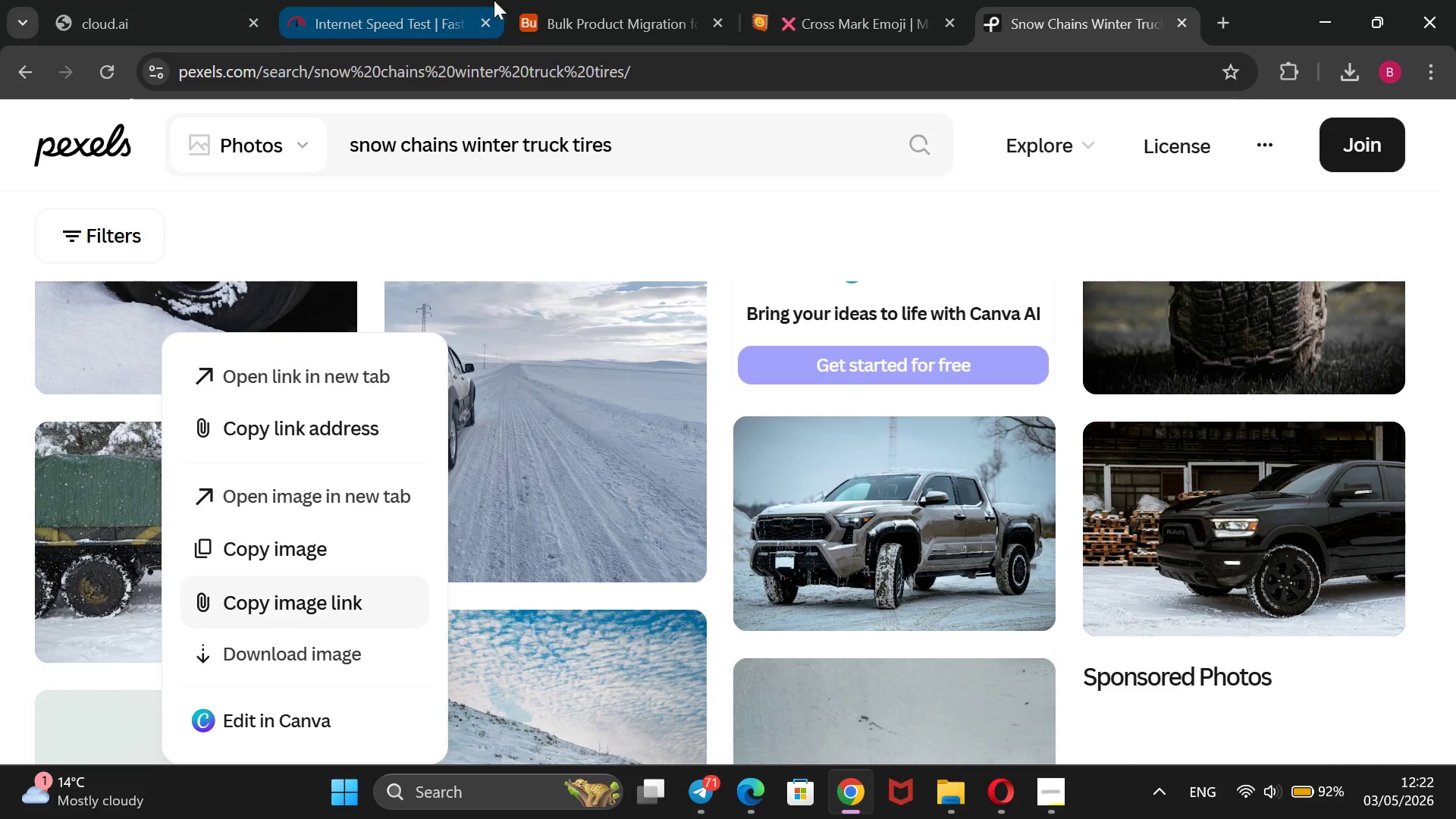 
left_click([570, 0])
 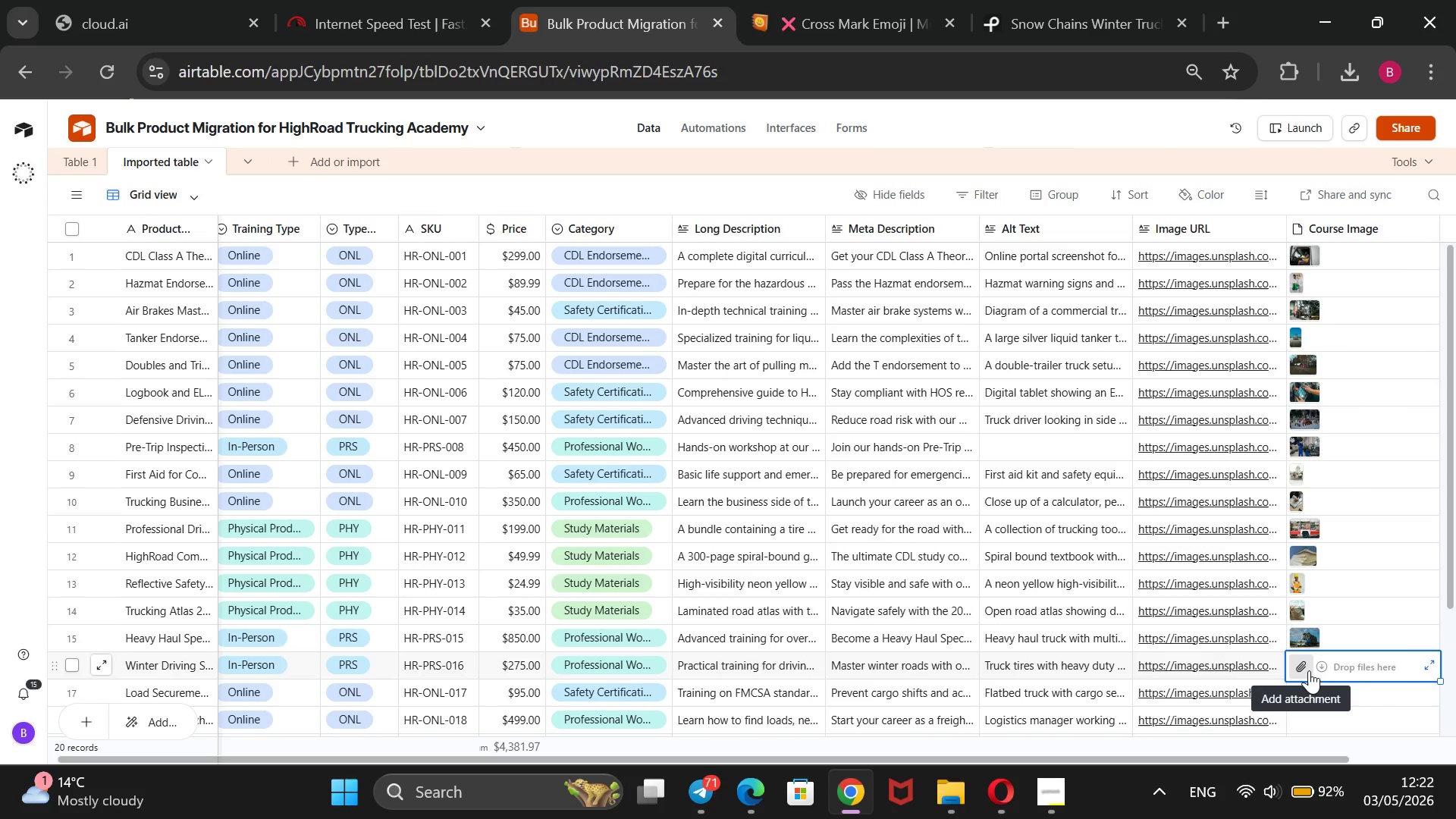 
left_click([1311, 664])
 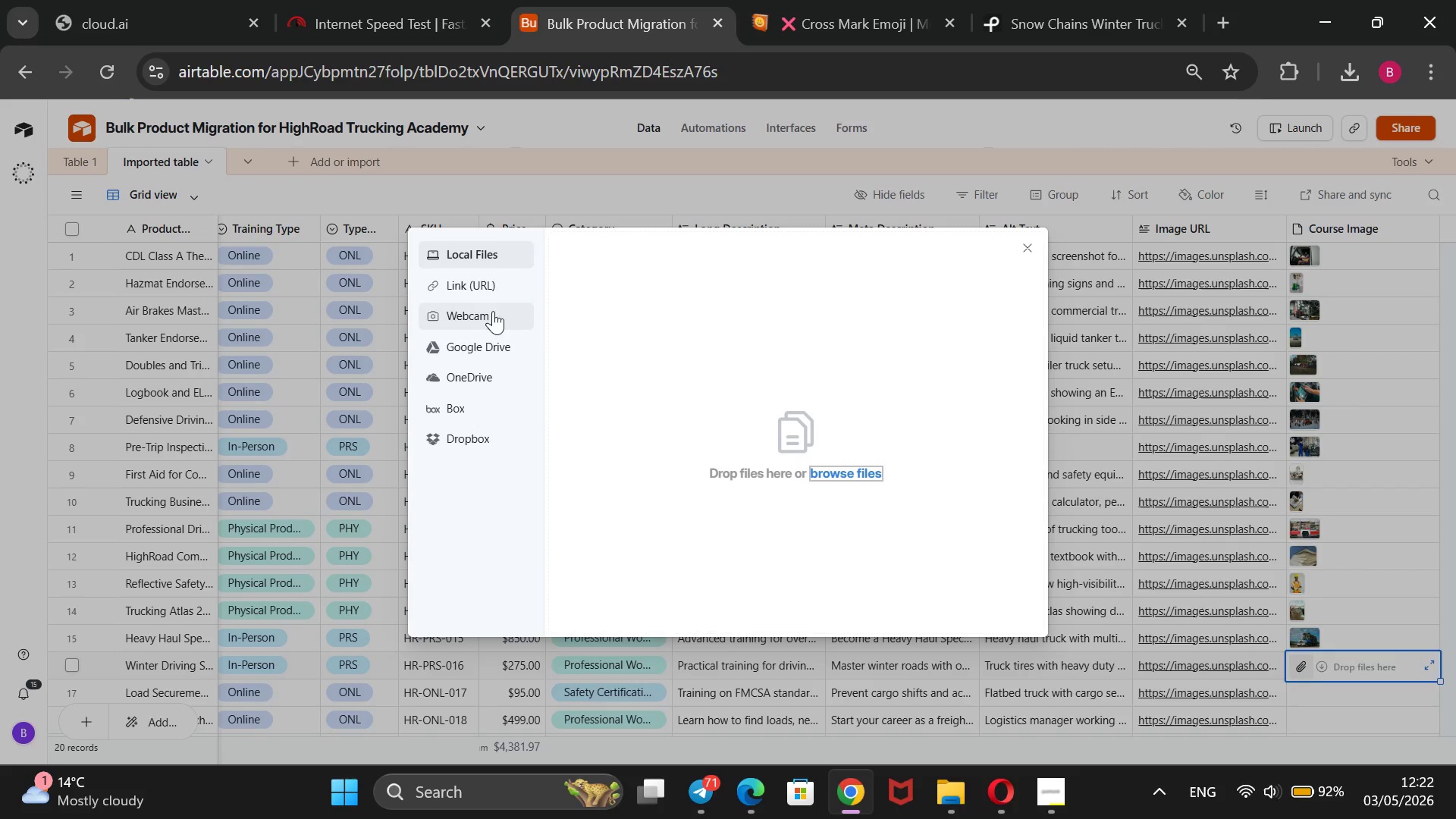 
left_click([487, 294])
 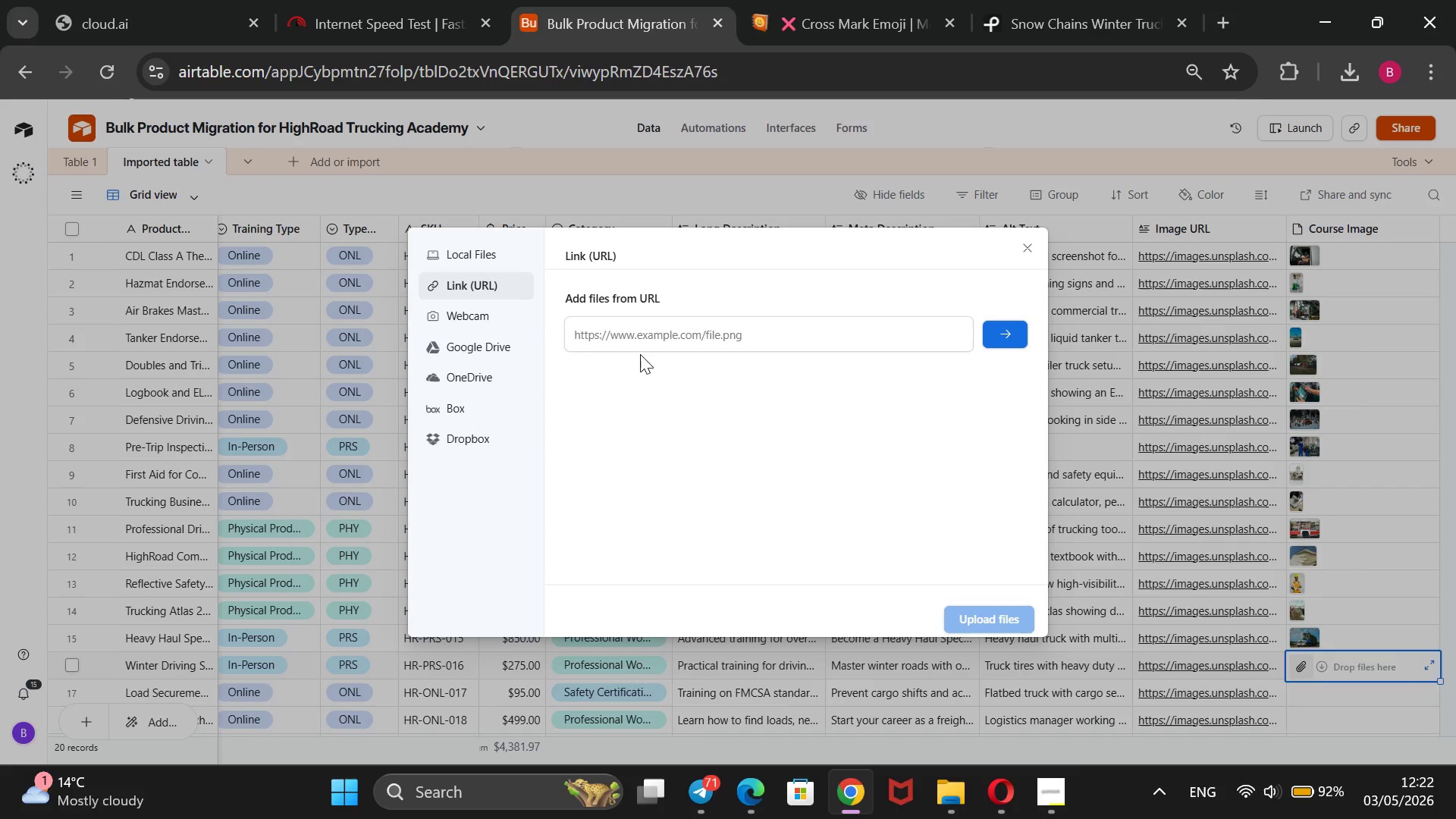 
left_click([652, 336])
 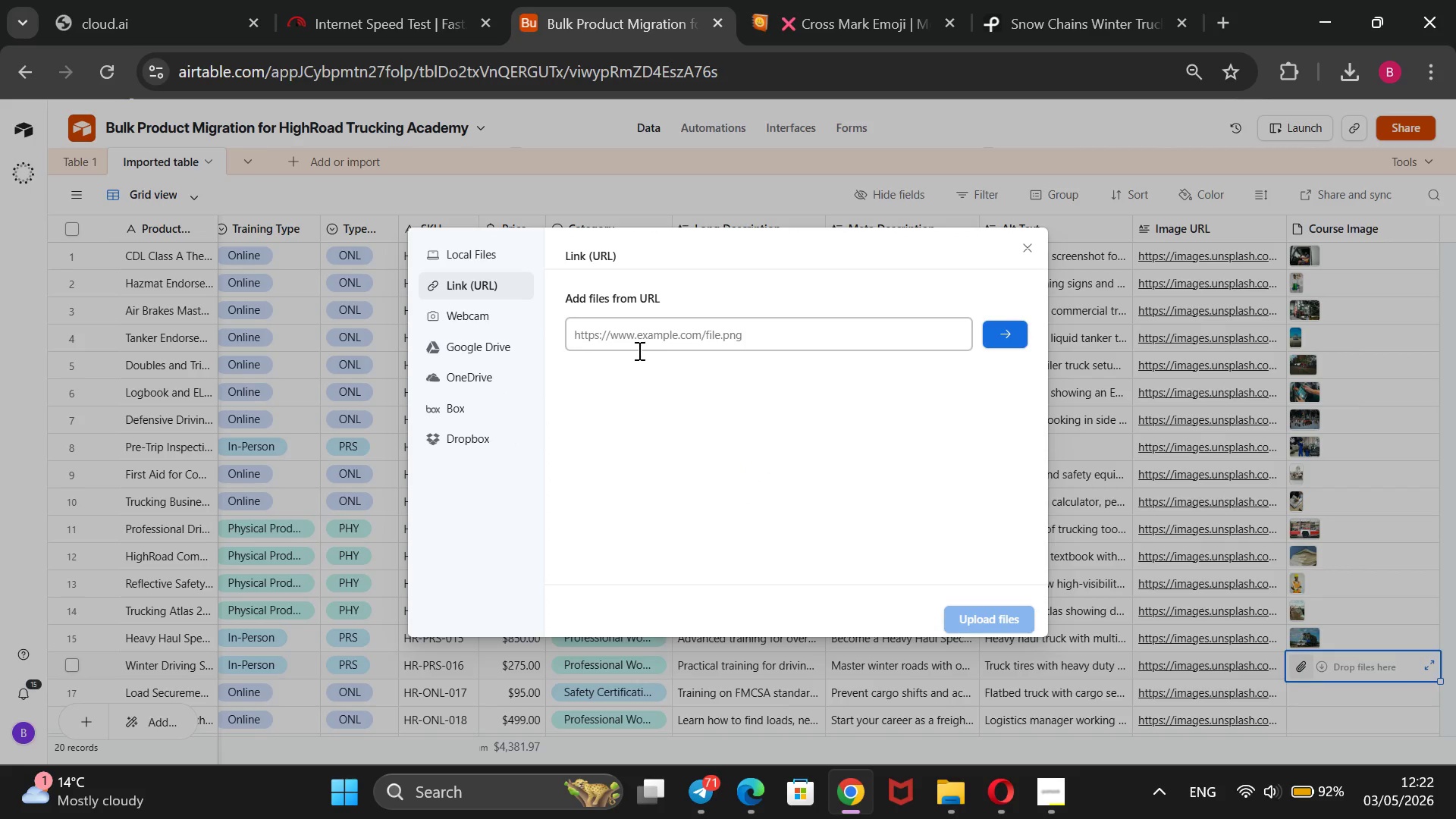 
key(Control+ControlLeft)
 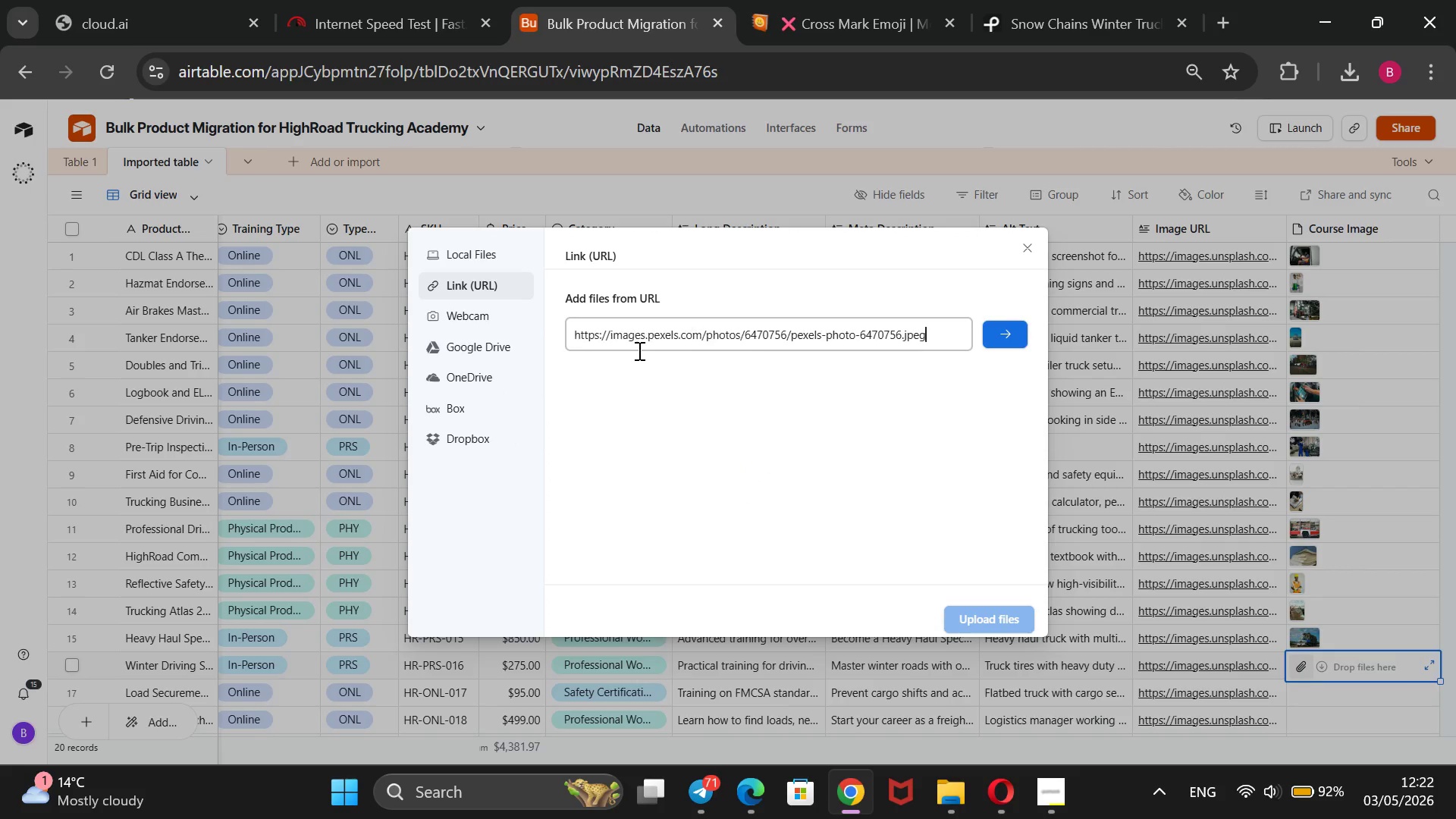 
key(Control+V)
 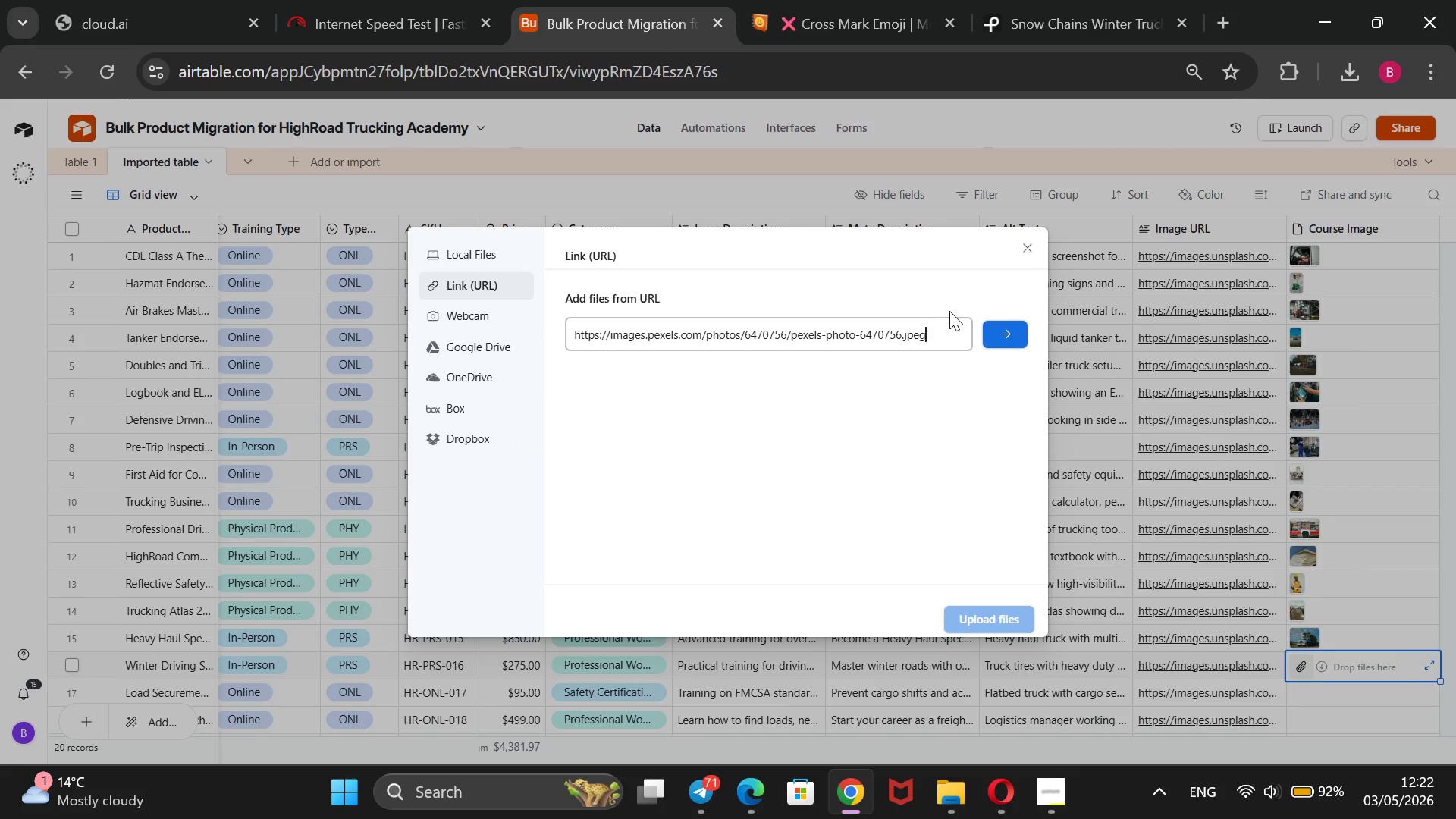 
left_click([992, 325])
 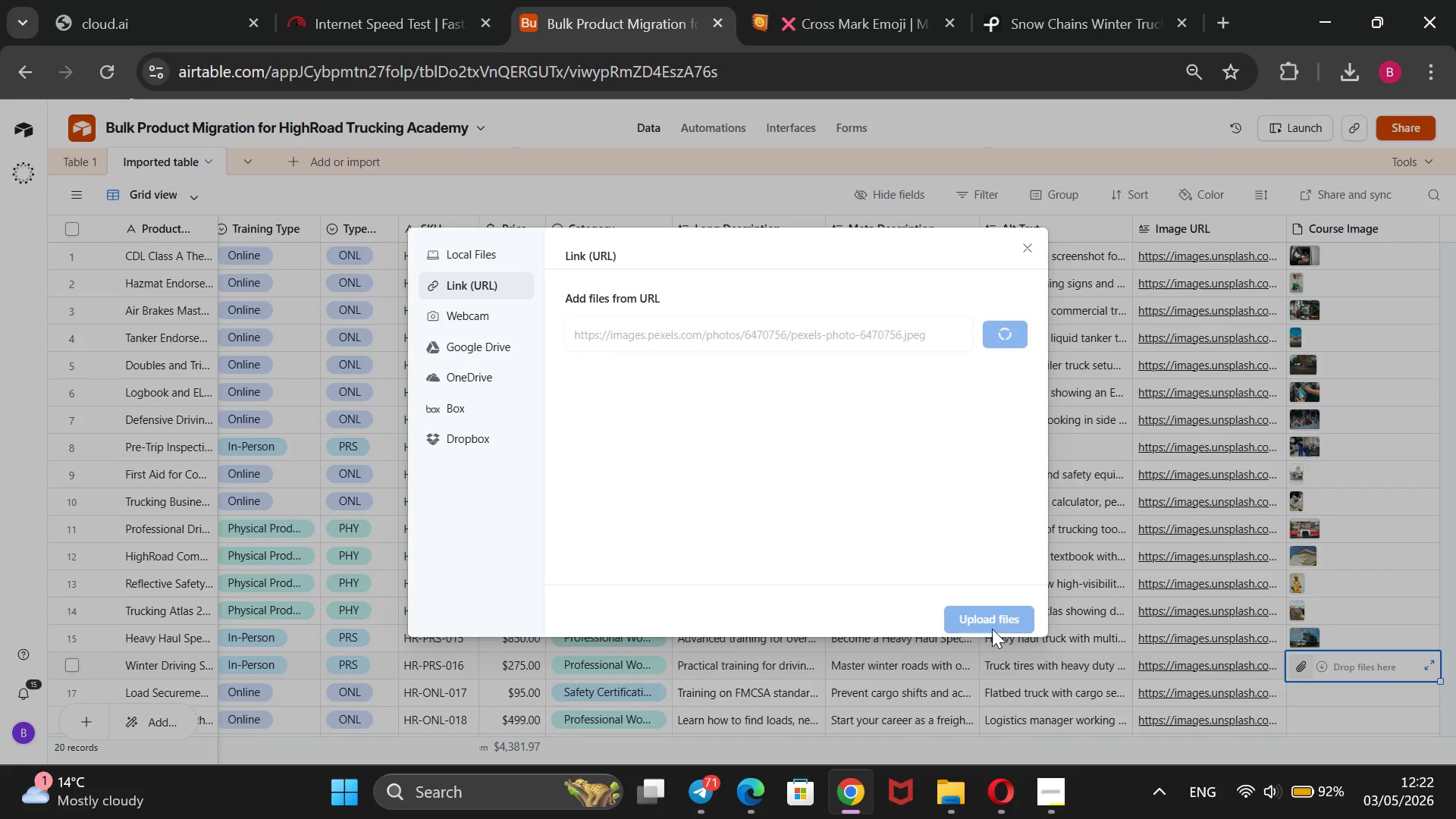 
left_click([993, 622])
 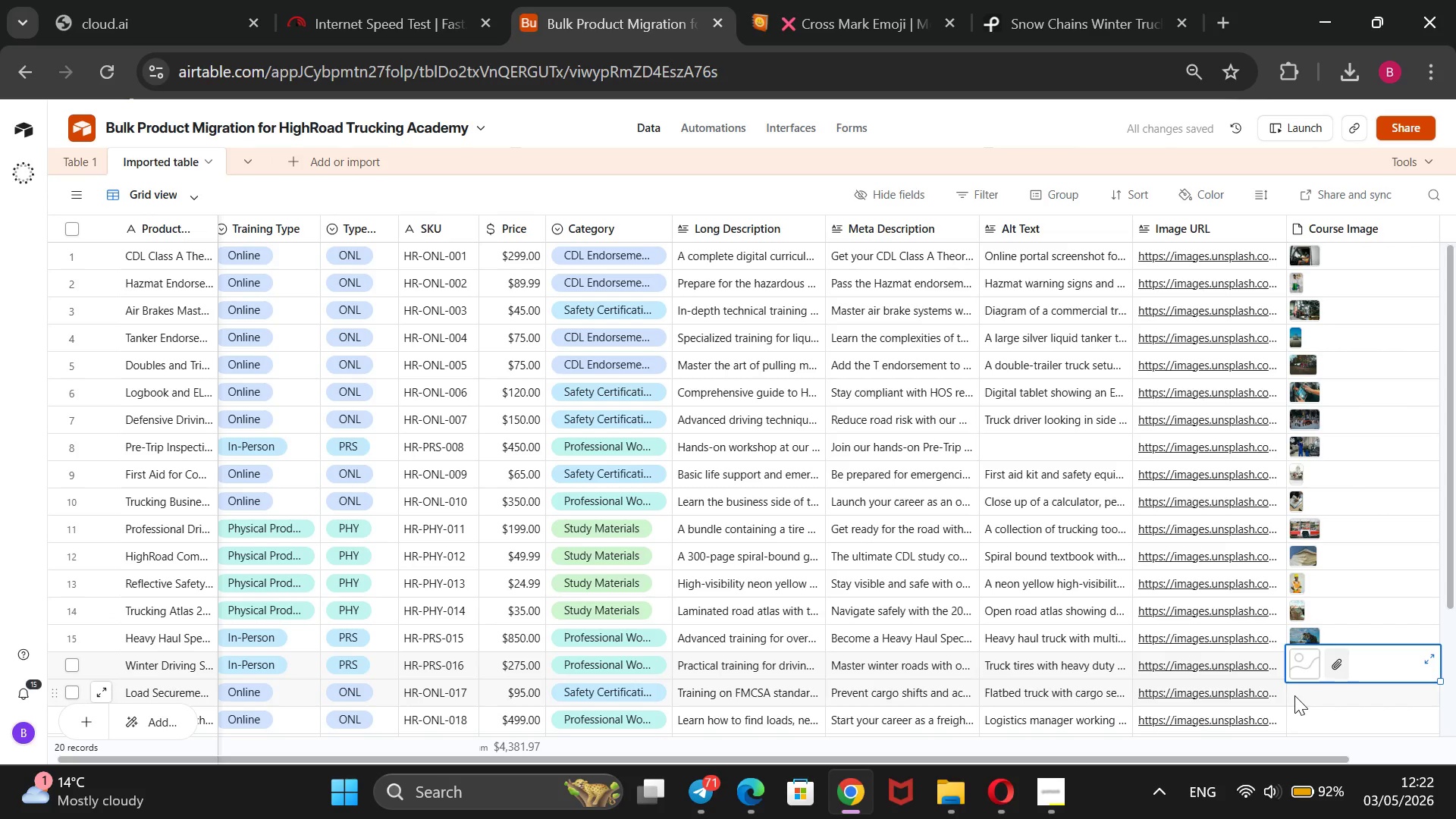 
scroll: coordinate [1246, 604], scroll_direction: down, amount: 4.0
 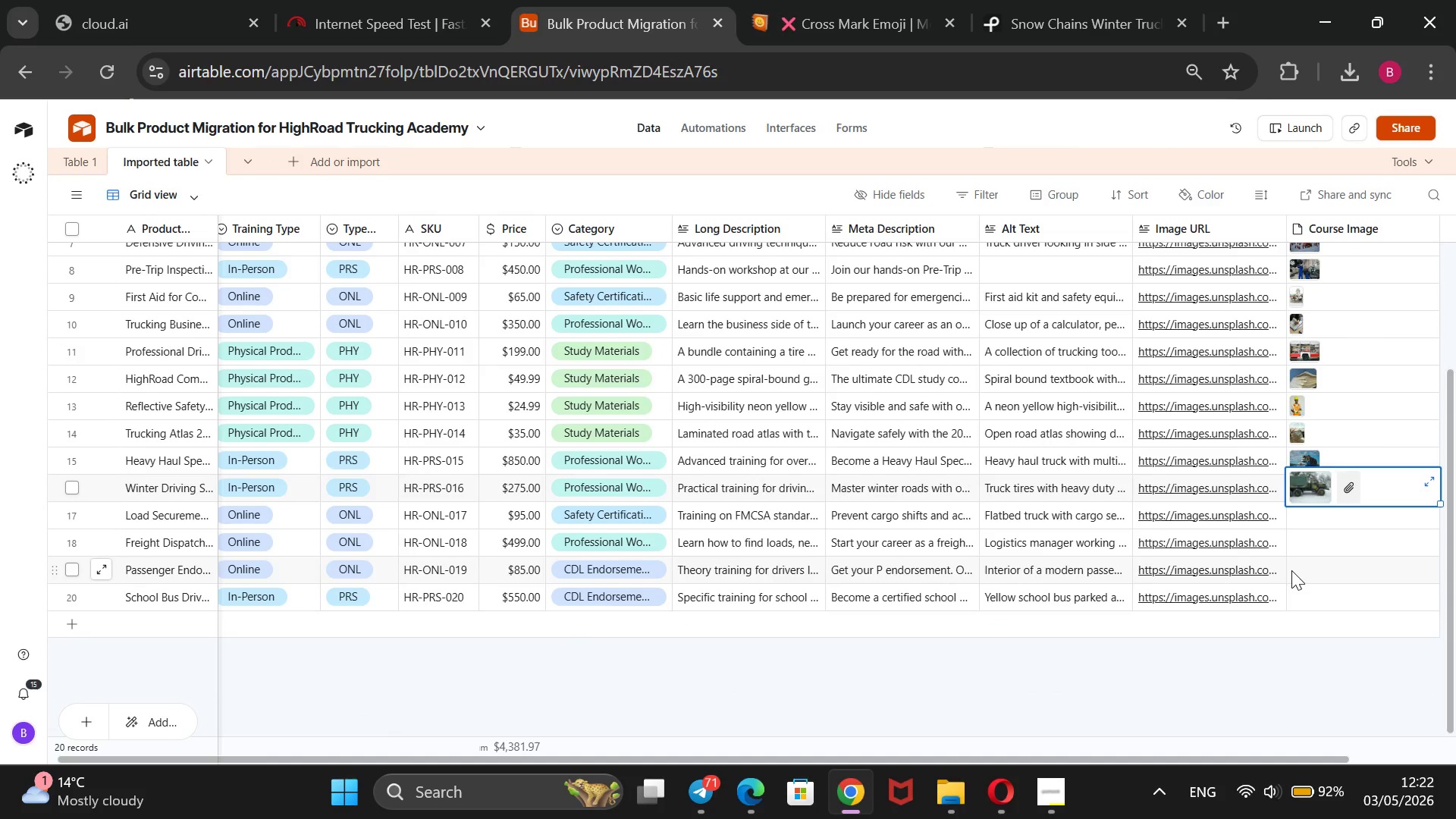 
wait(9.05)
 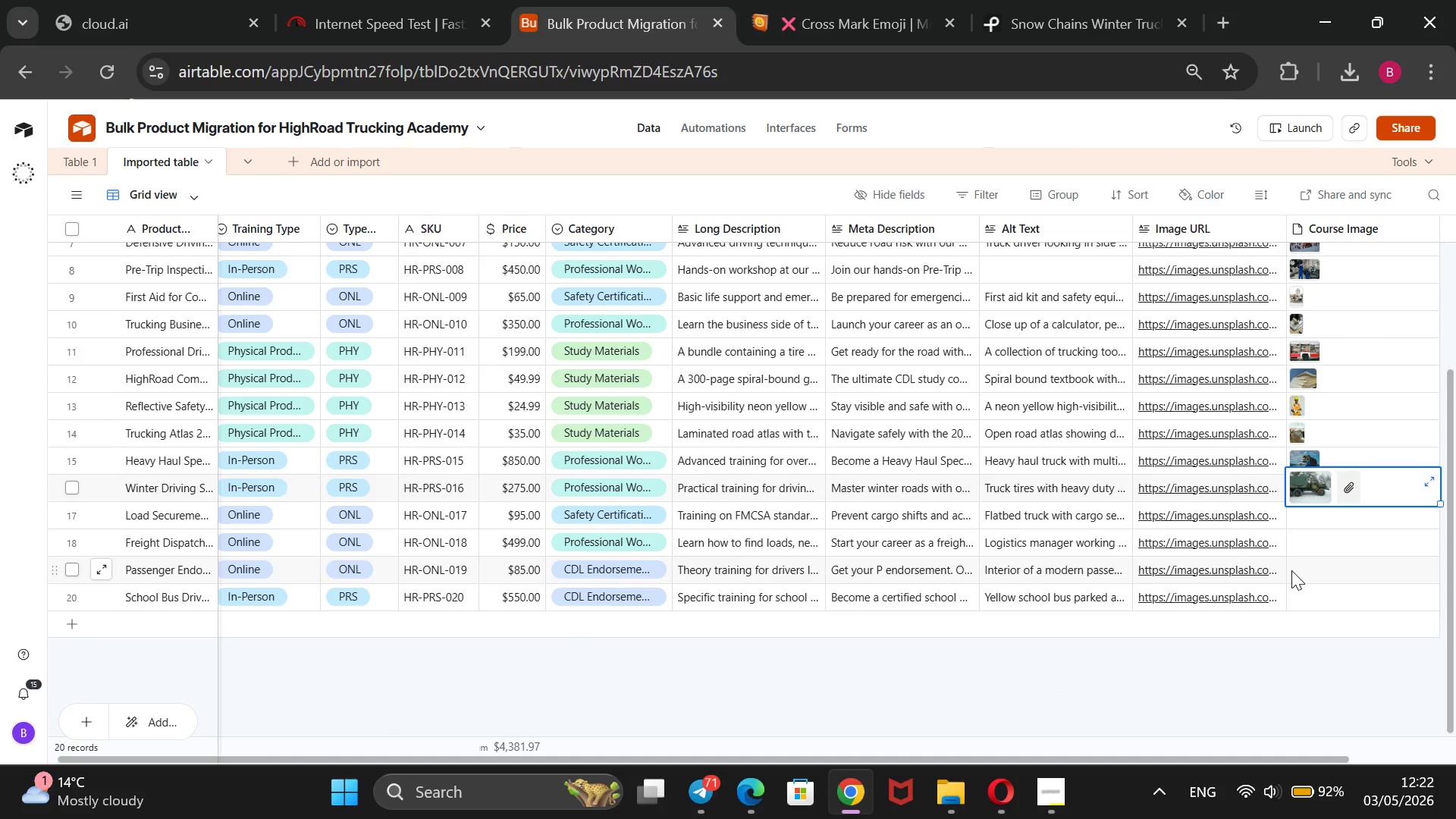 
double_click([190, 518])
 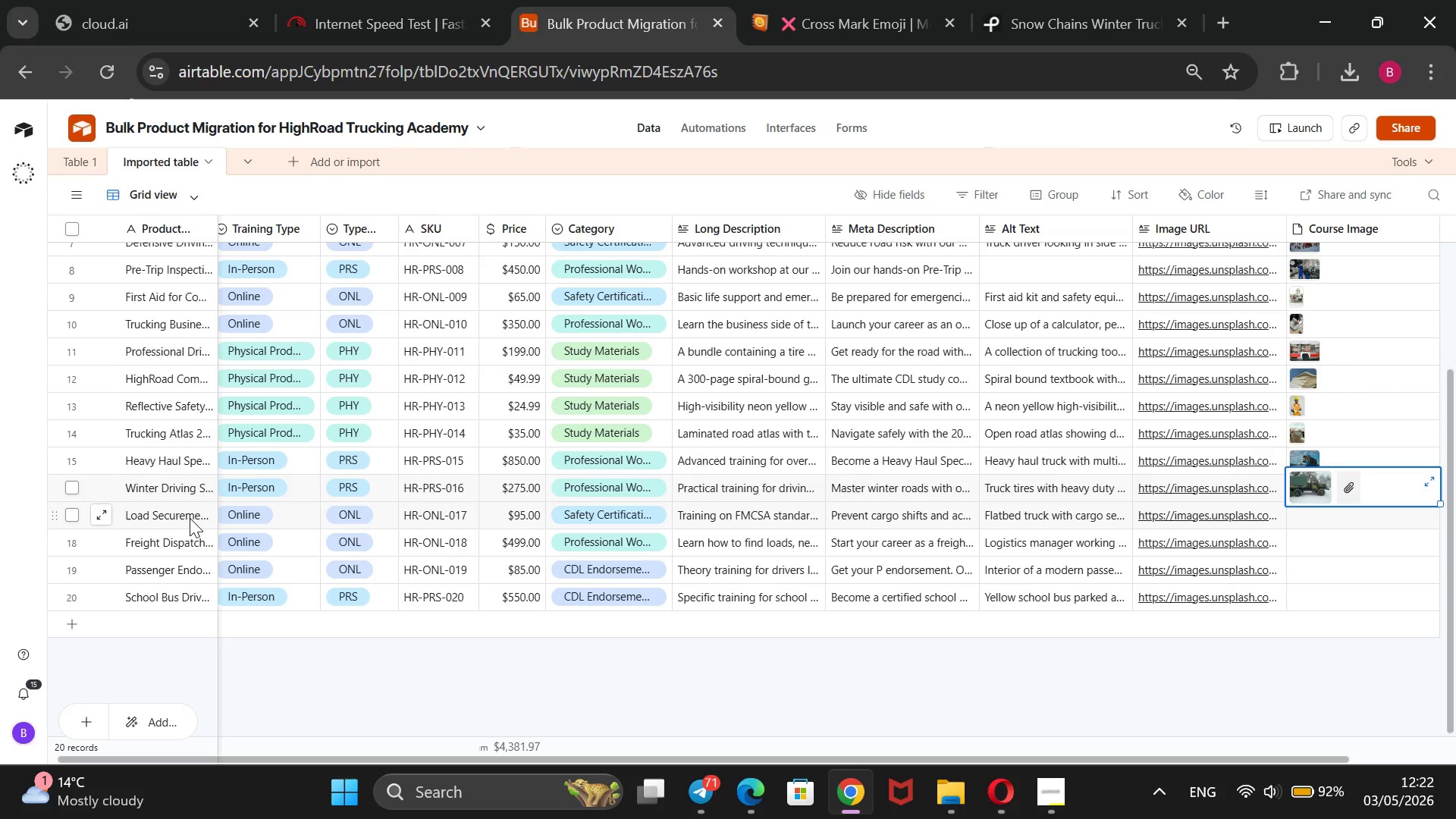 
triple_click([190, 518])
 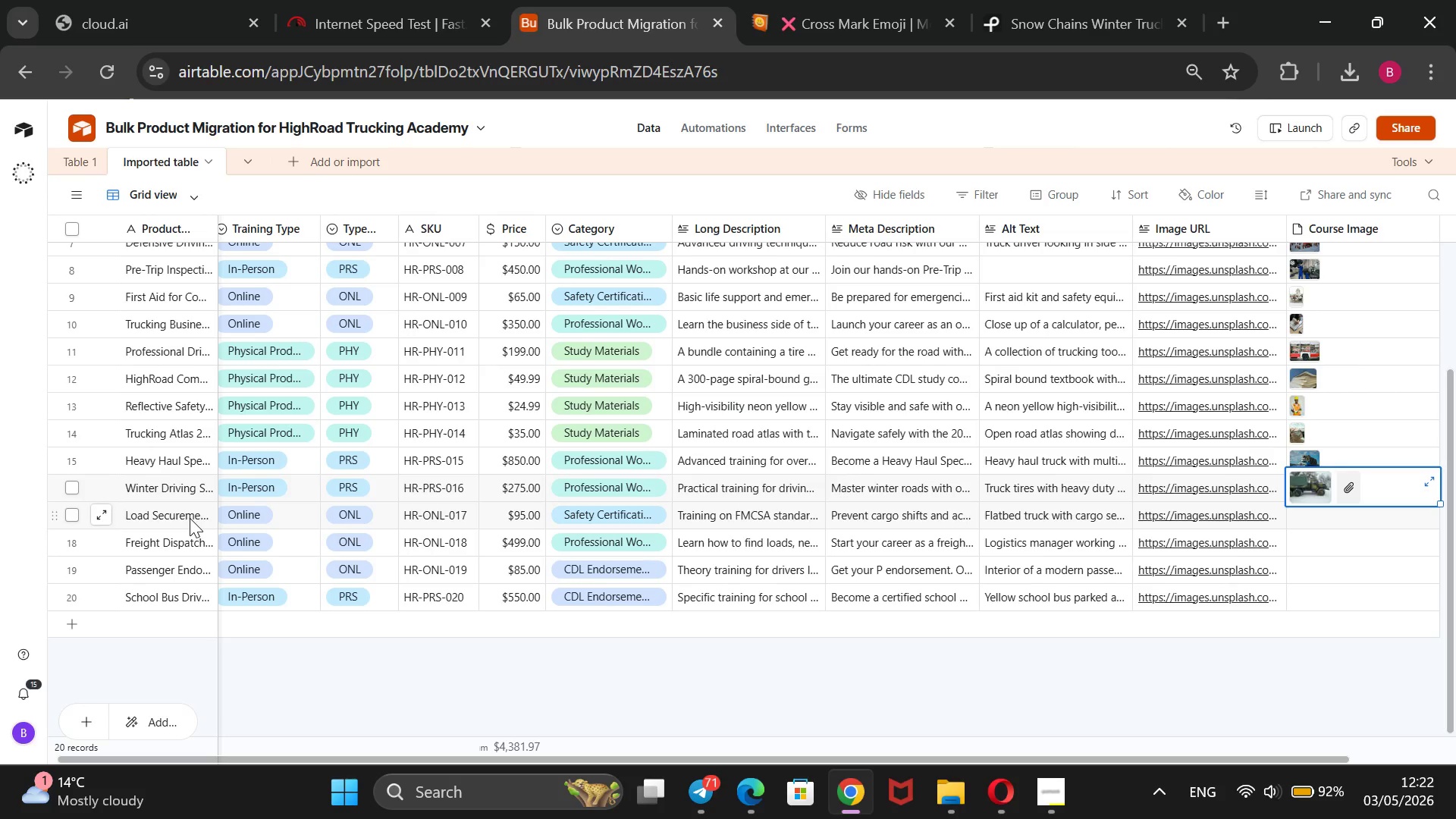 
triple_click([190, 518])
 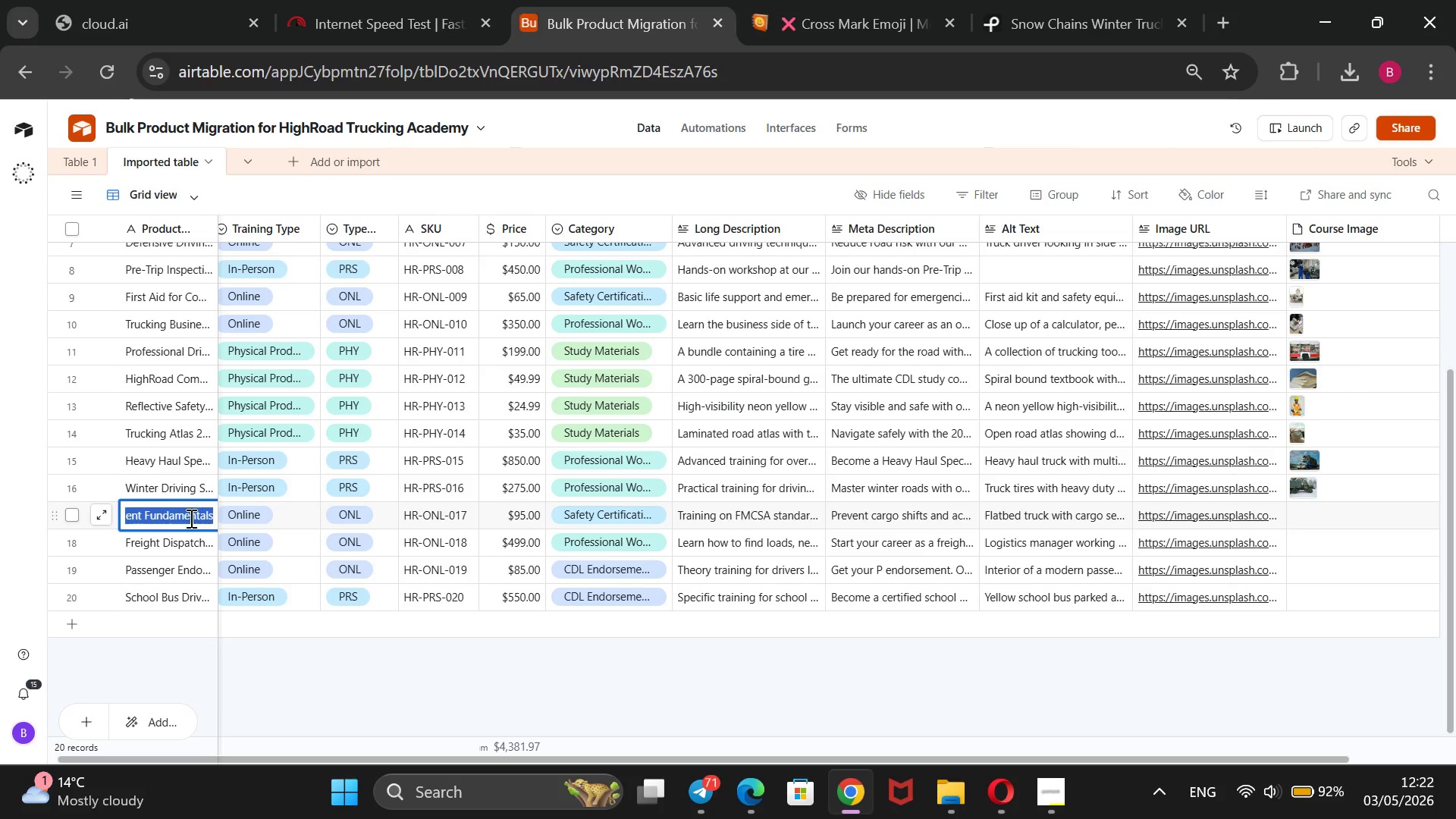 
key(Control+C)
 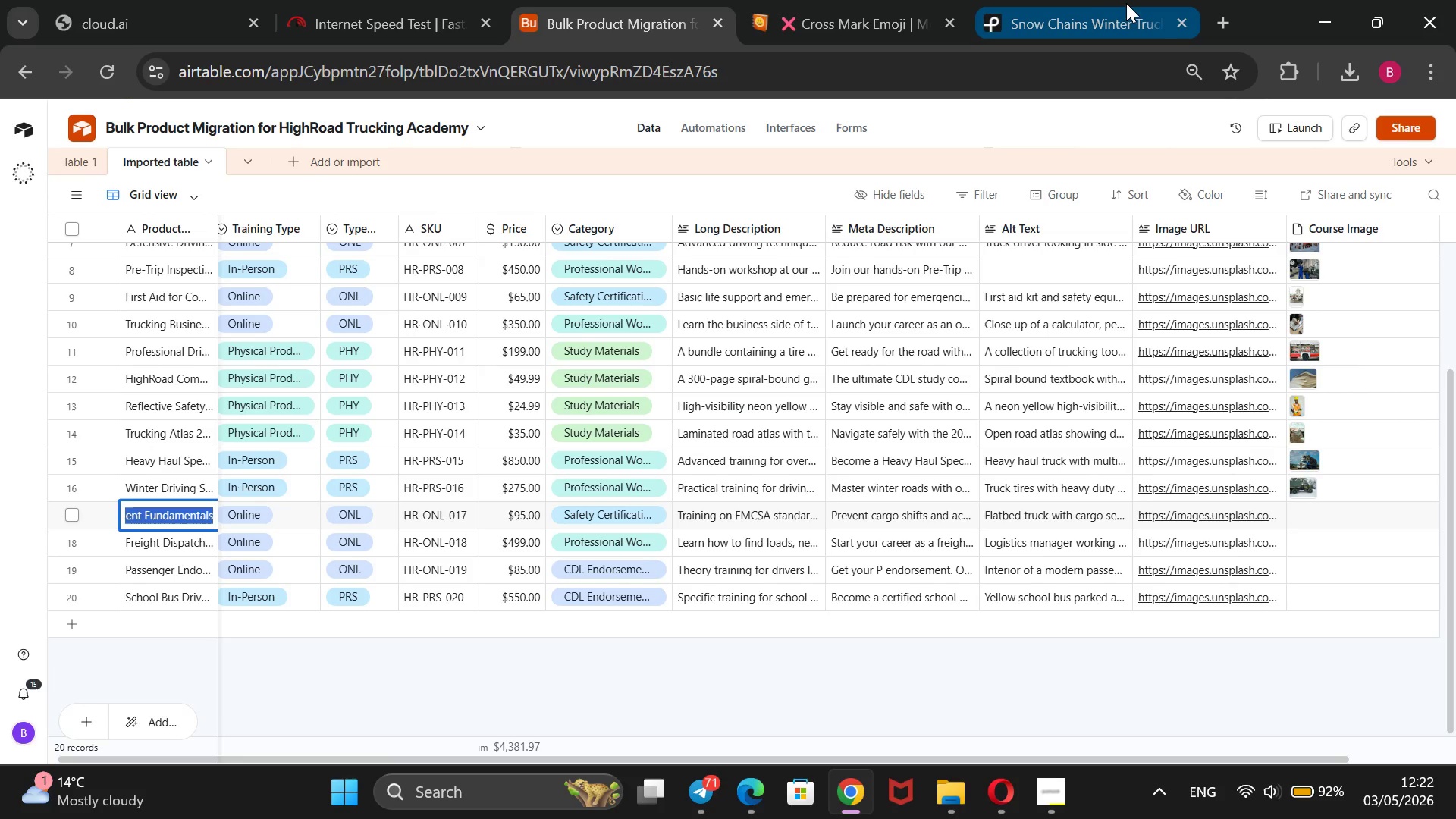 
left_click([1100, 5])
 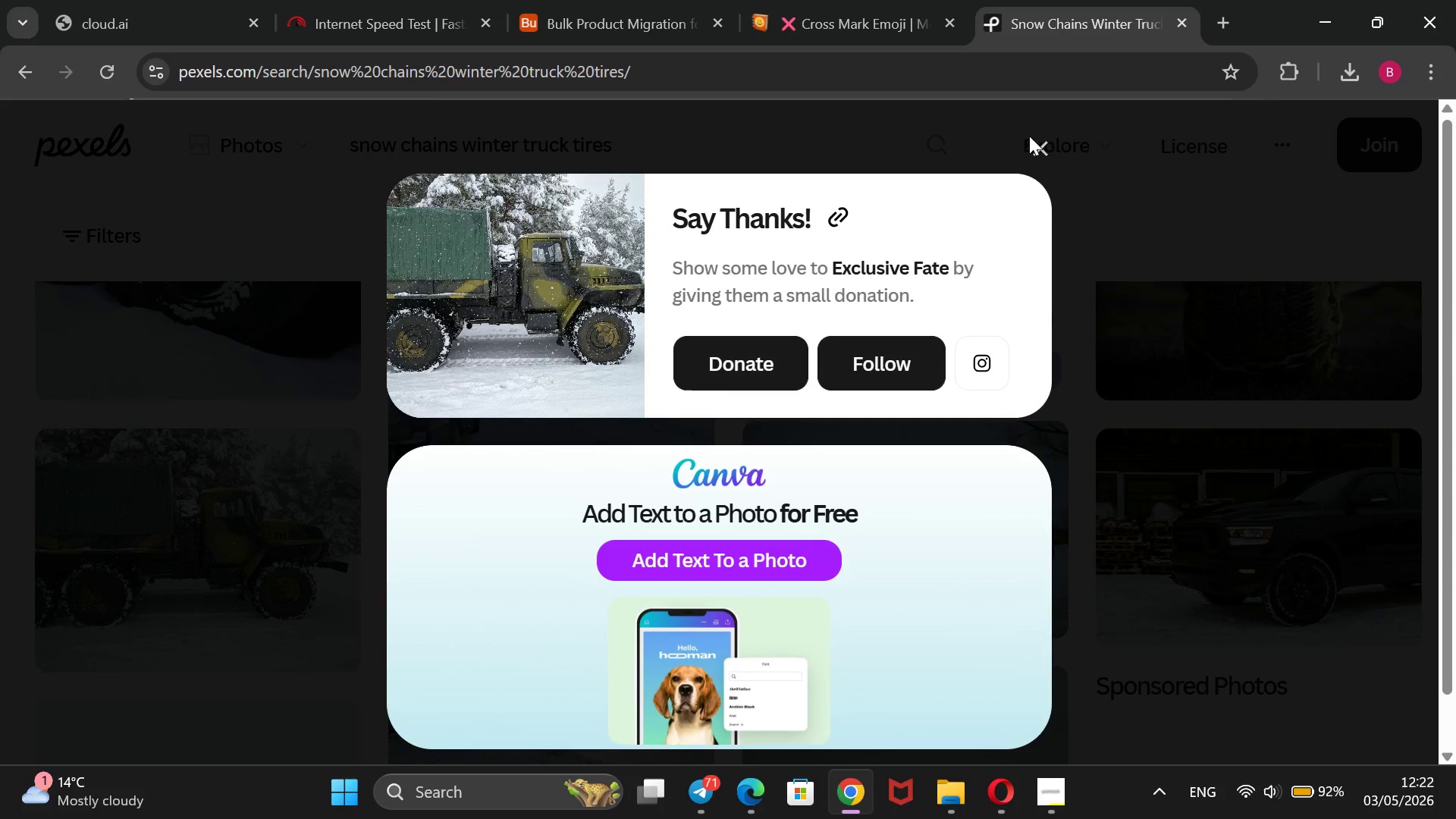 
left_click([1040, 143])
 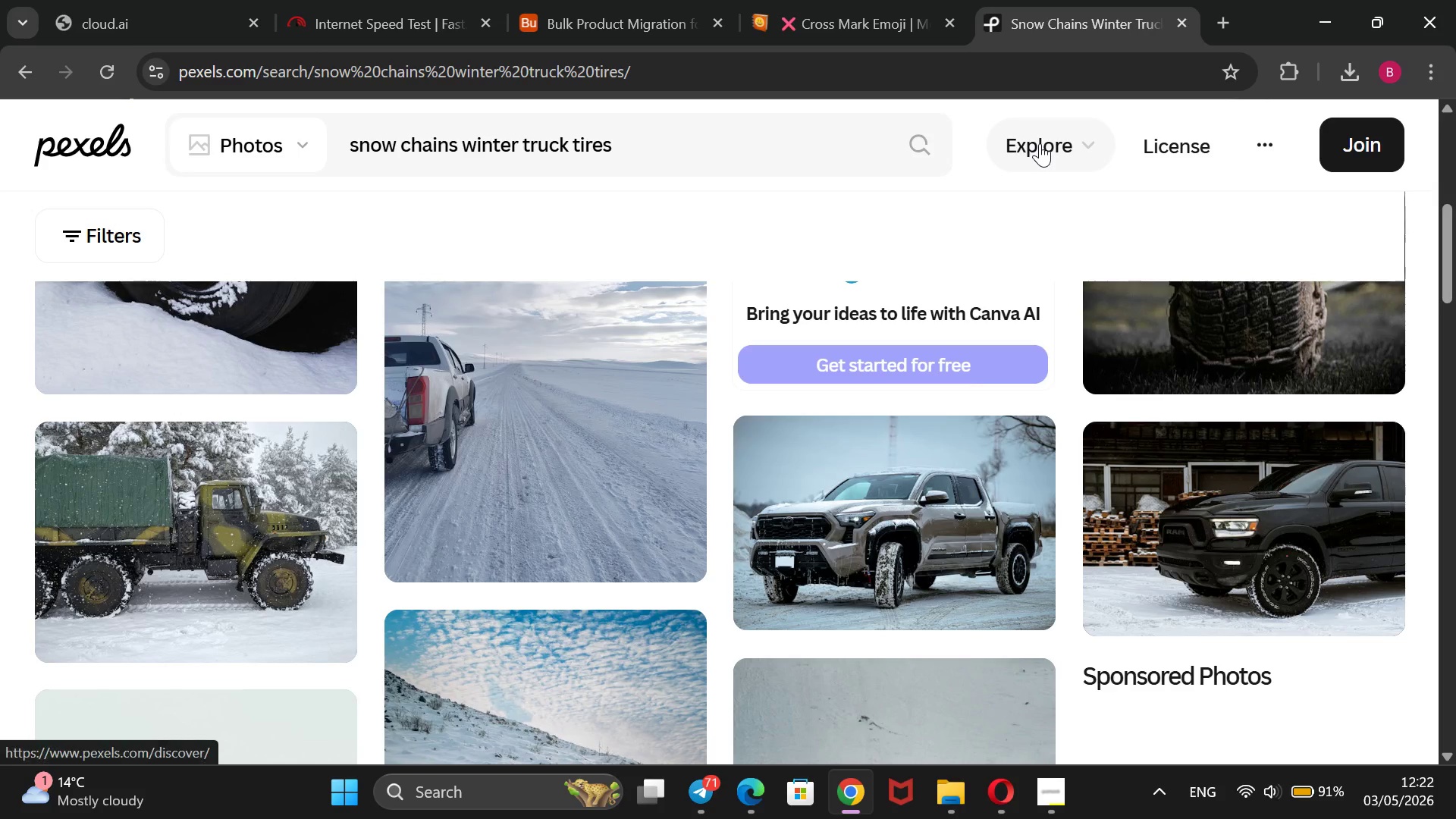 
left_click_drag(start_coordinate=[618, 142], to_coordinate=[340, 197])
 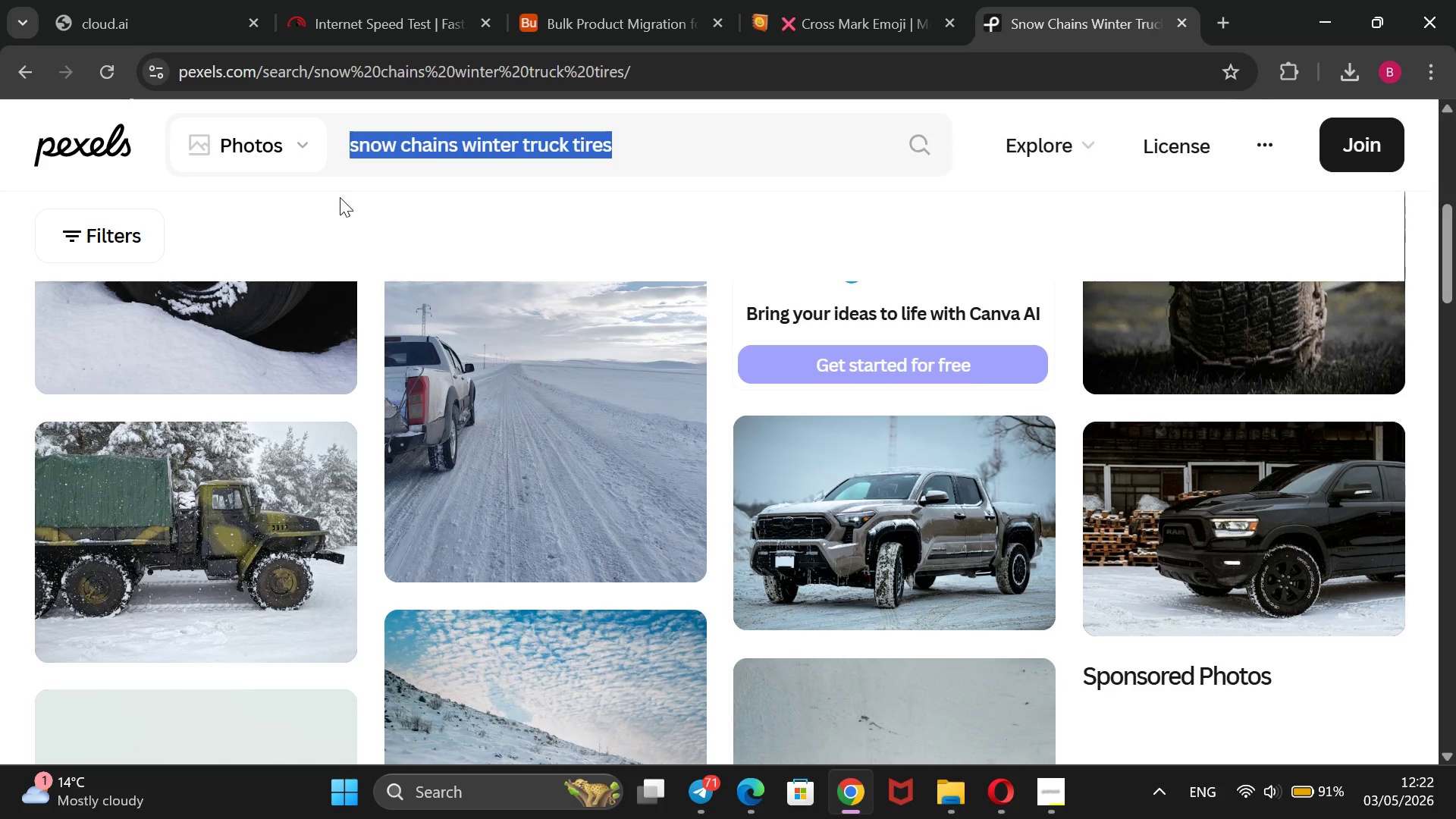 
key(Backspace)
 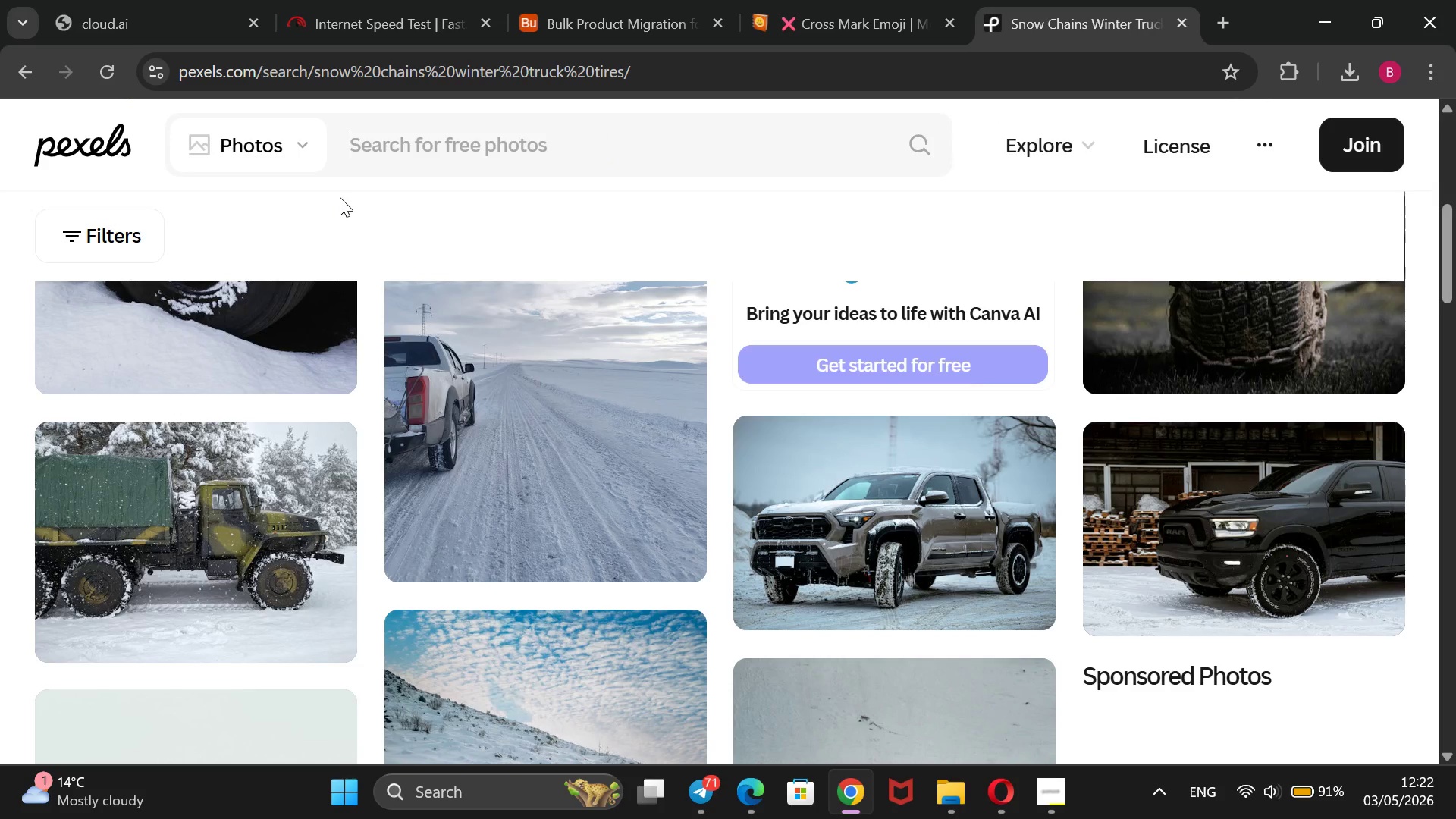 
key(Control+V)
 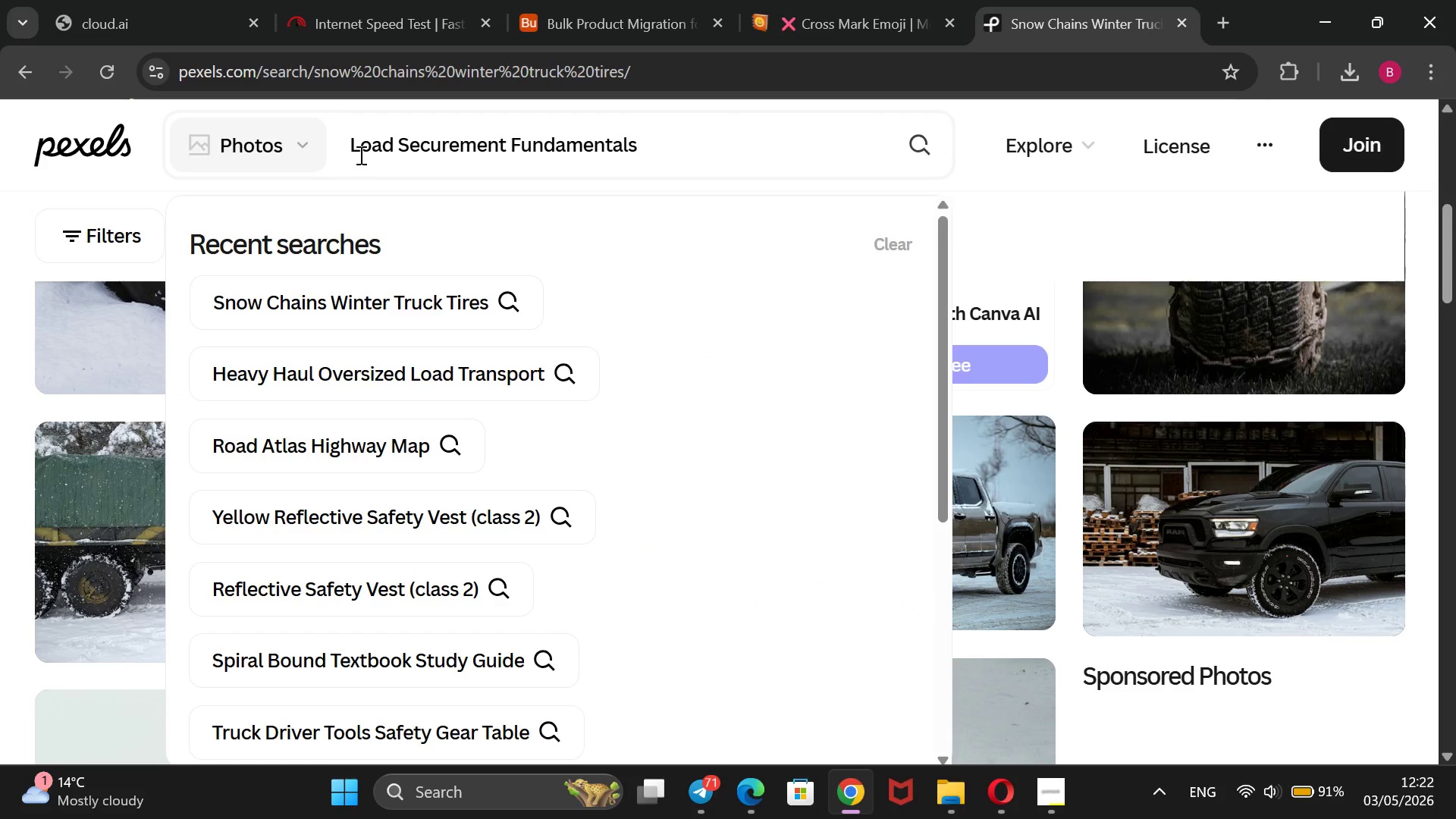 
left_click([344, 140])
 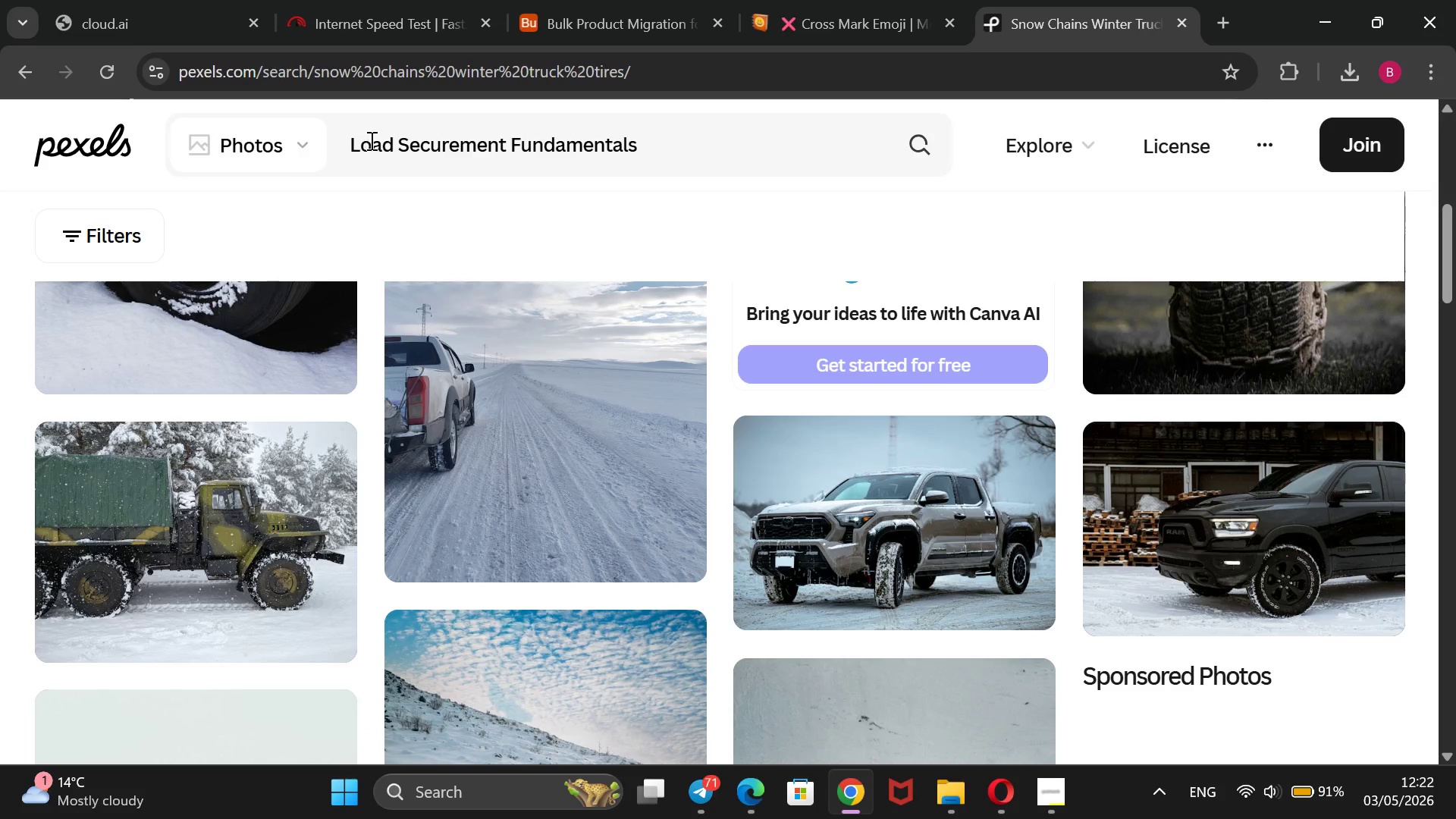 
left_click([375, 140])
 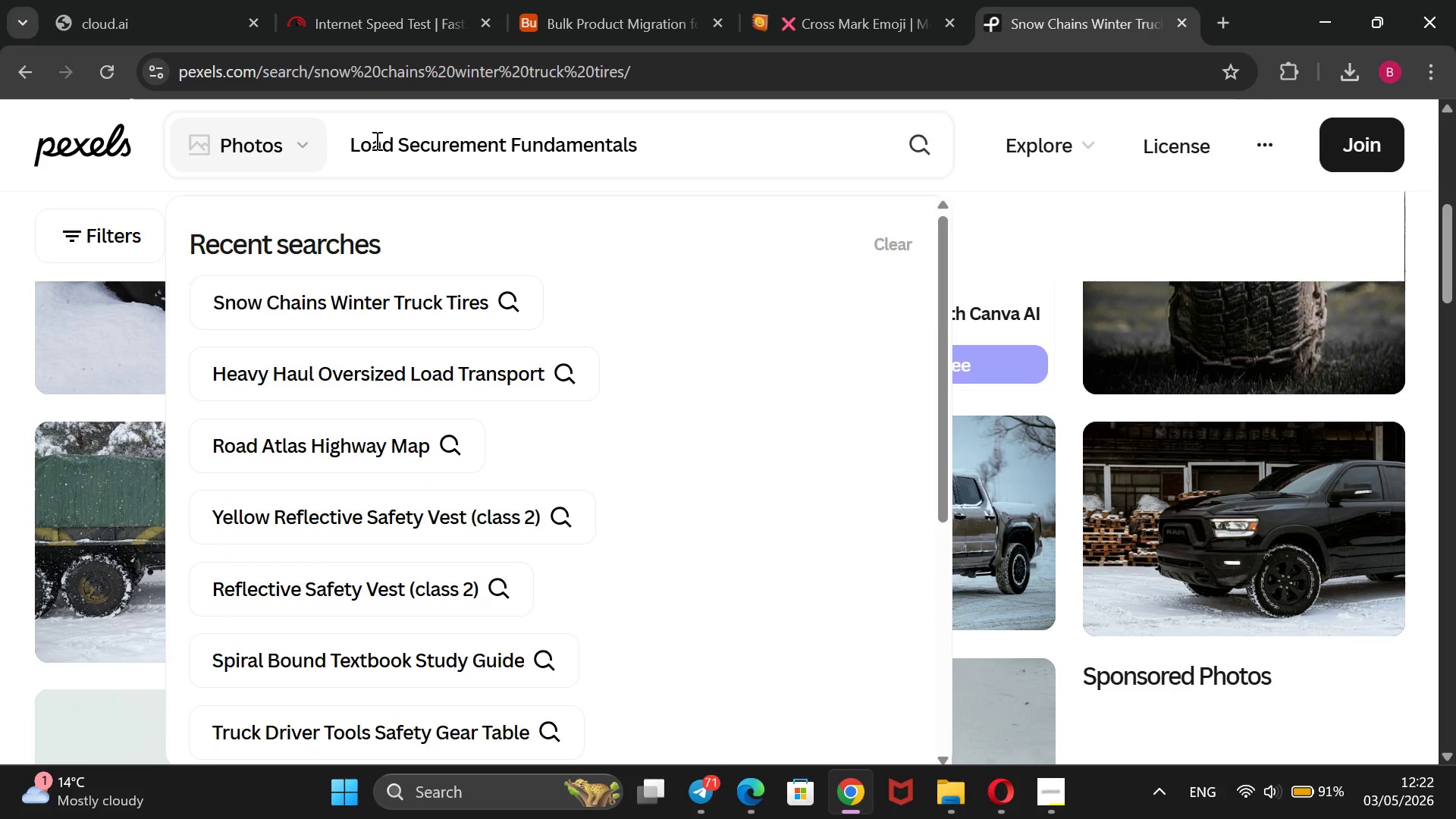 
key(ArrowLeft)
 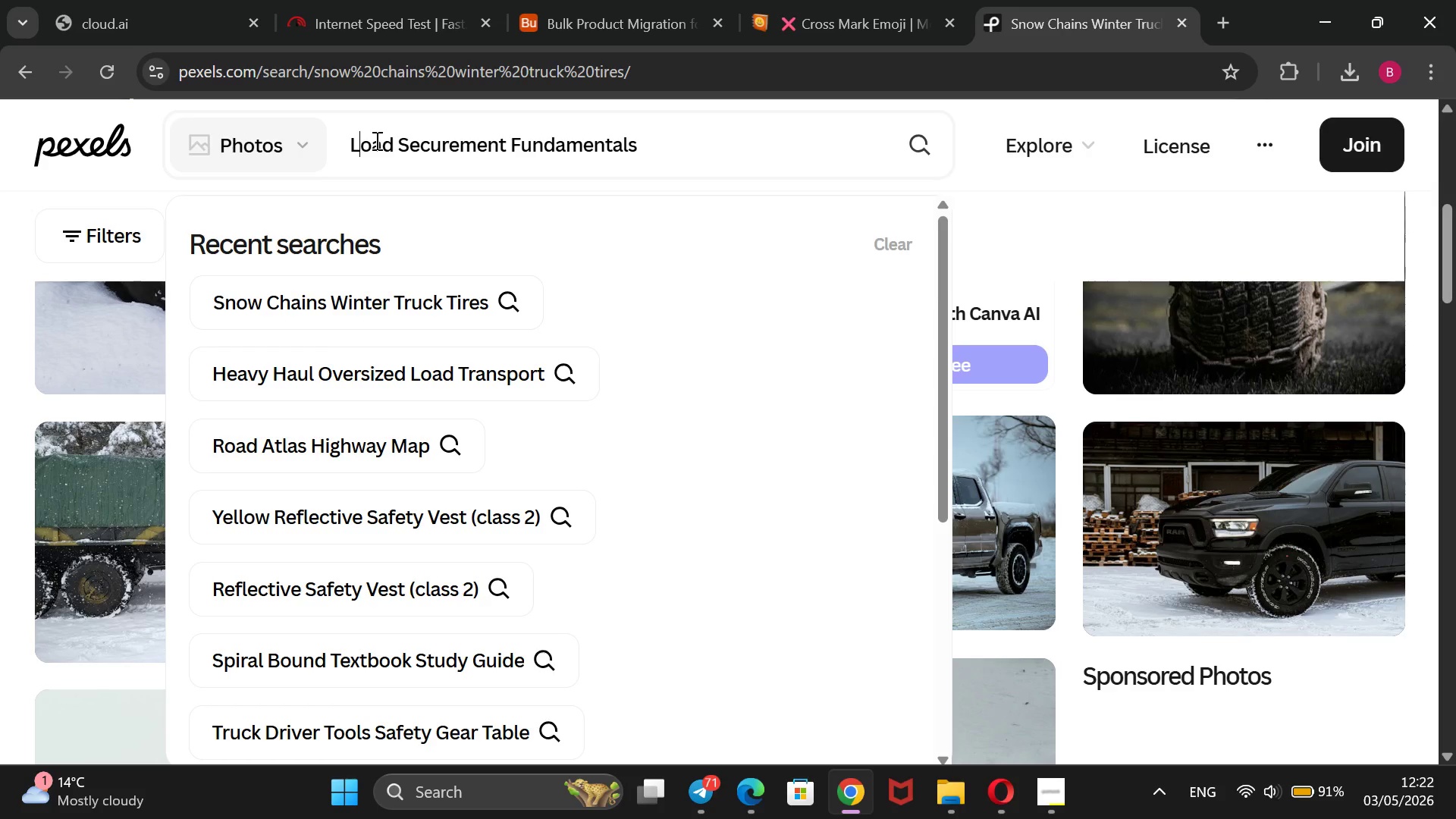 
key(ArrowLeft)
 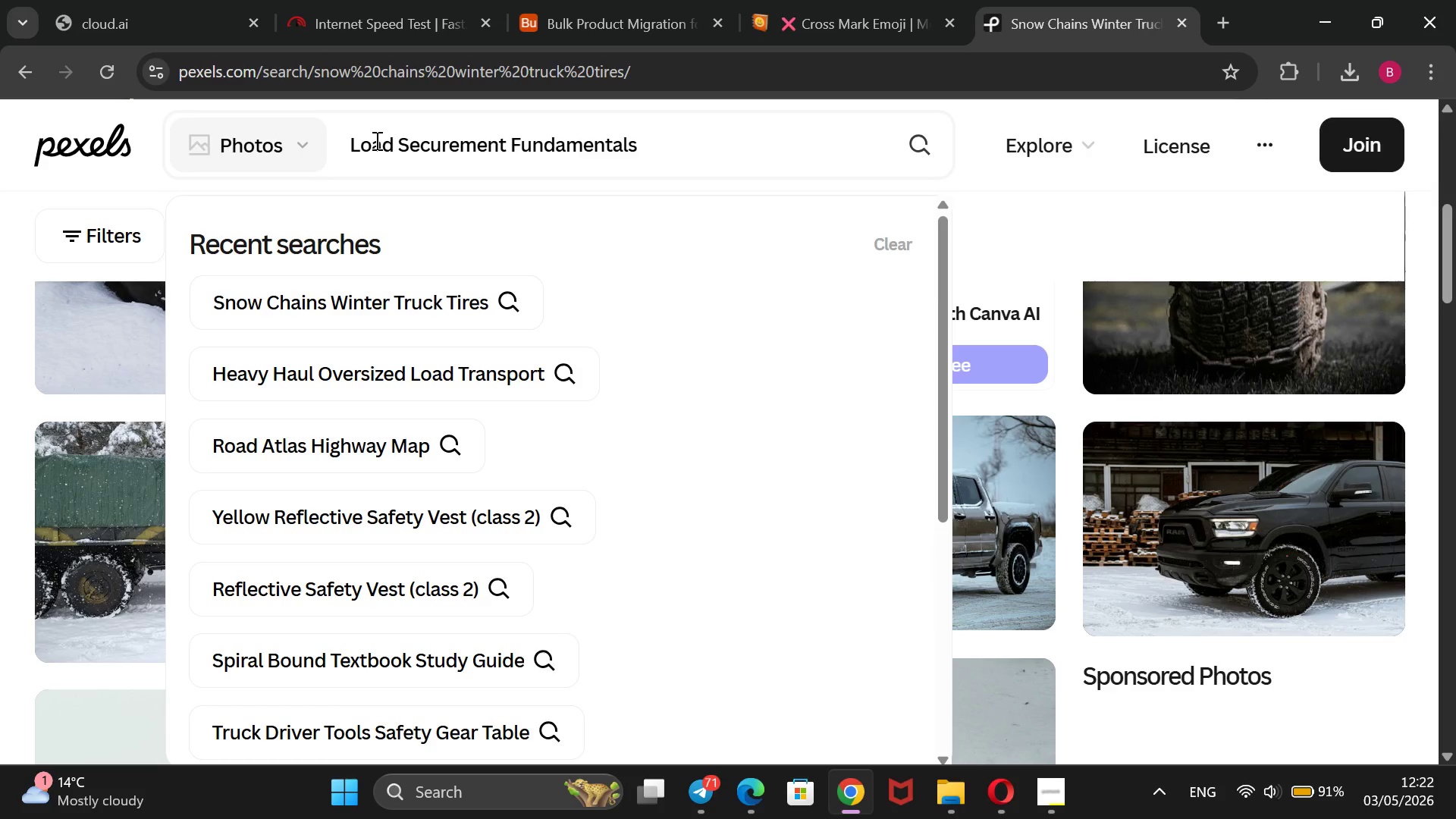 
type(flat )
 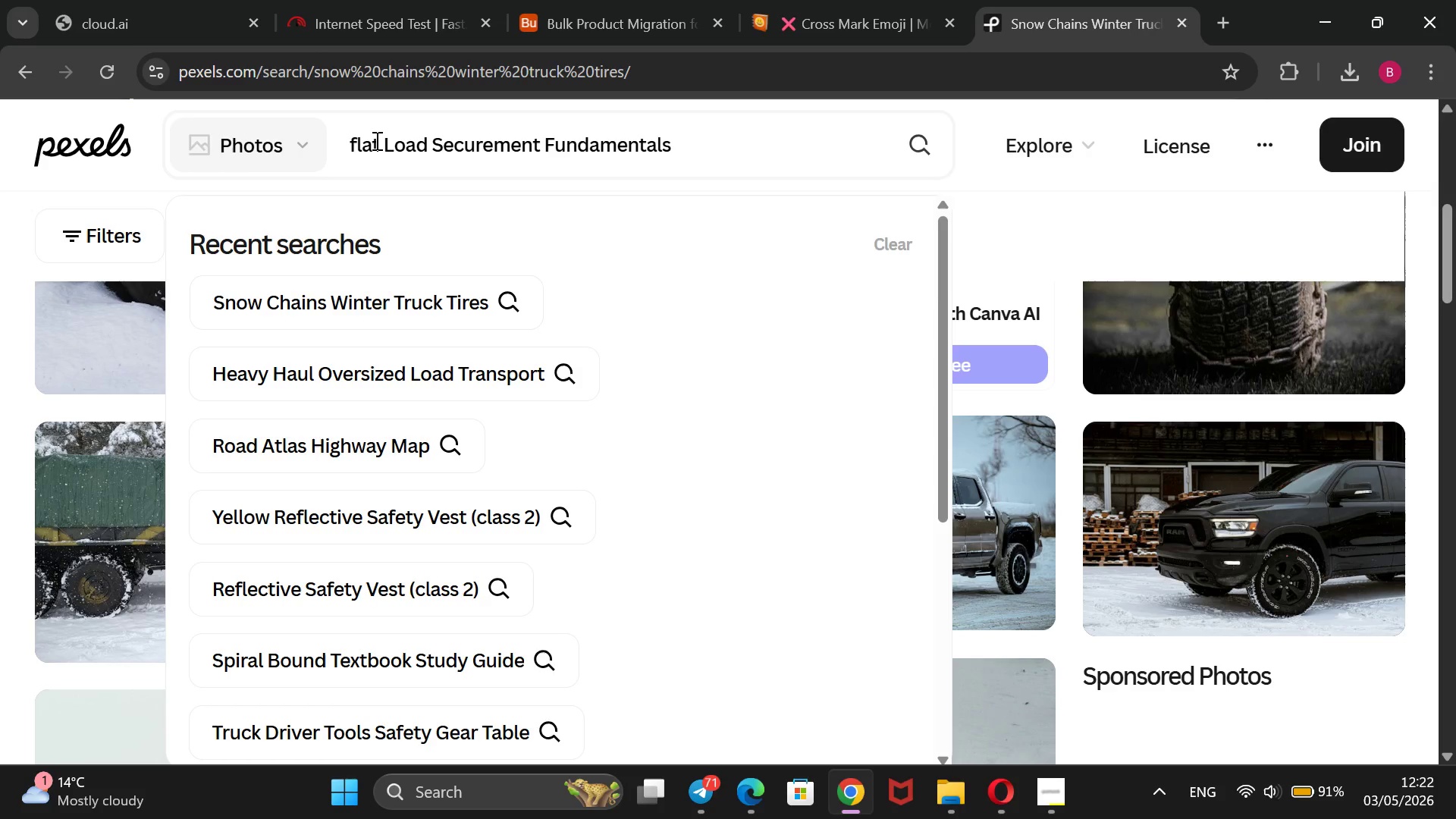 
key(Backspace)
type(bed cargo straps)
 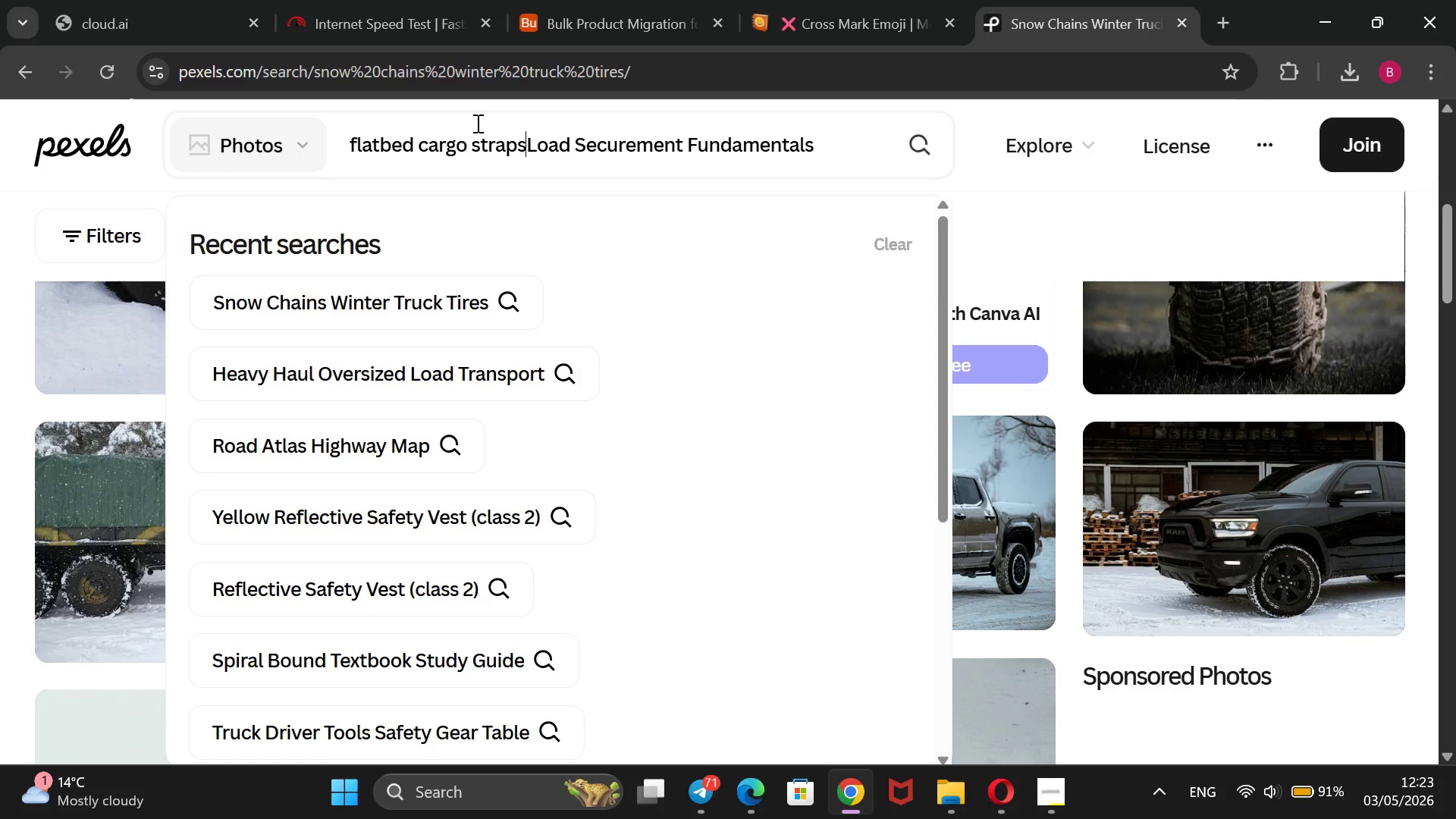 
key(Space)
 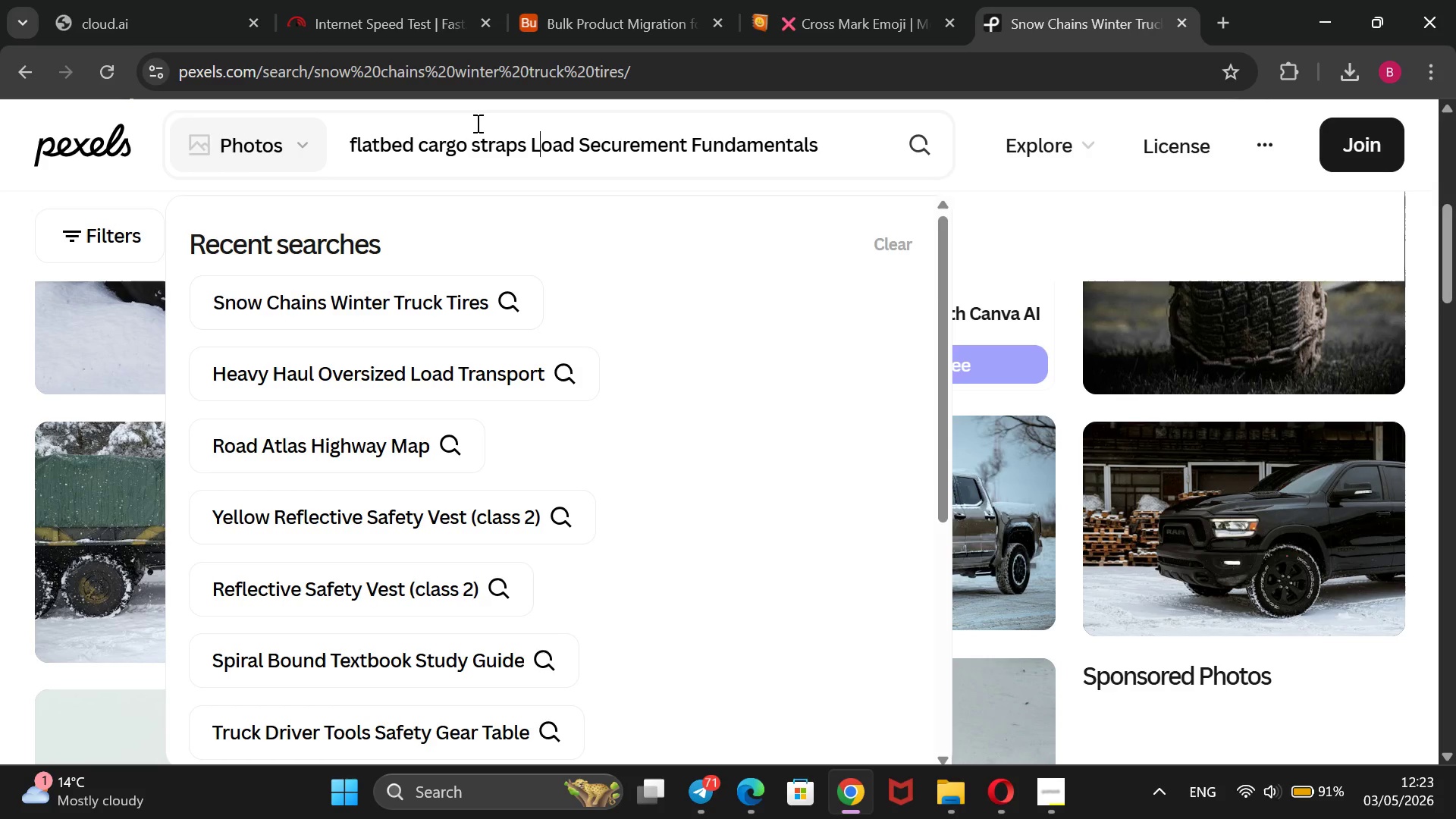 
hold_key(key=ArrowRight, duration=0.8)
 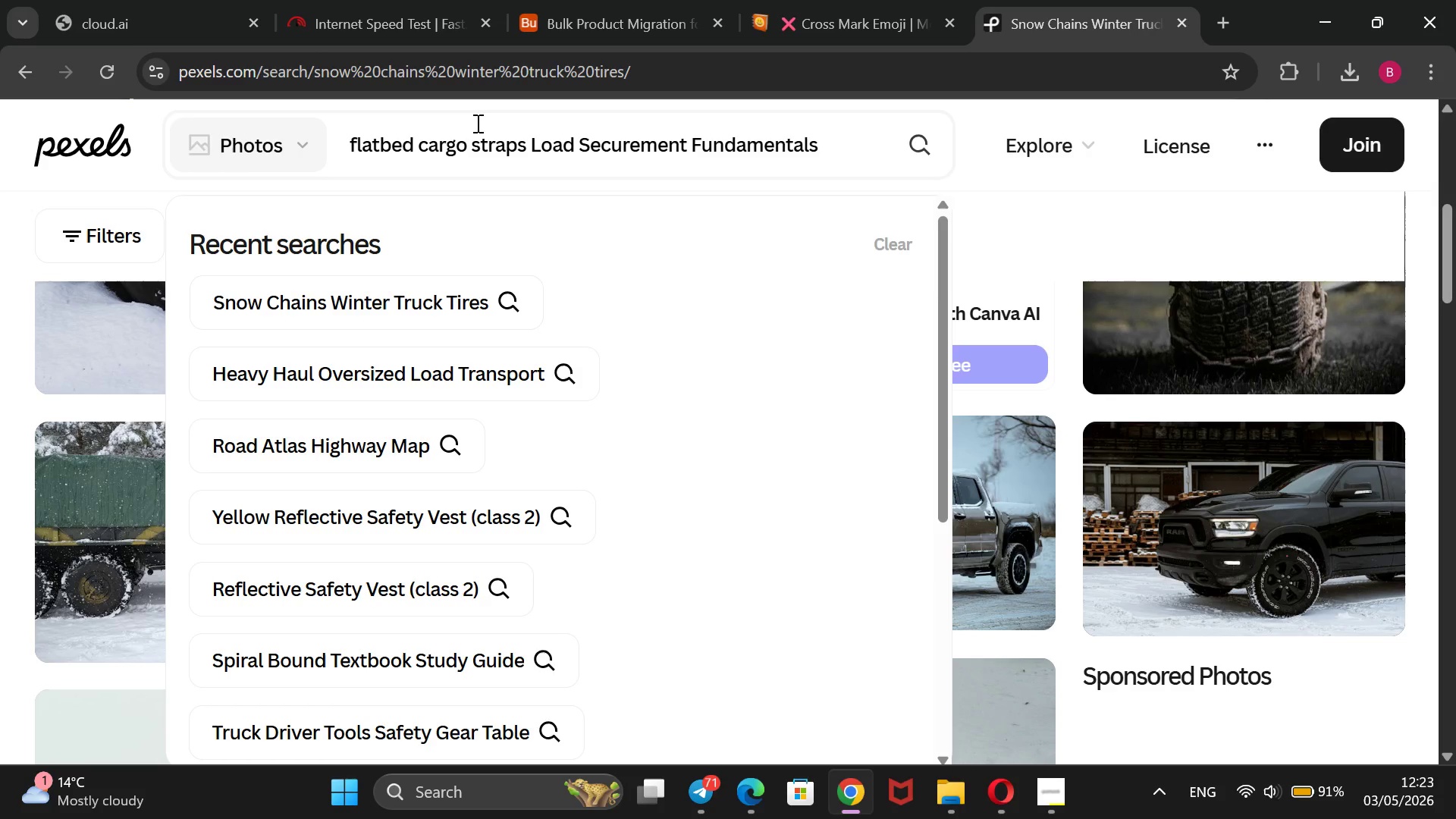 
key(Backspace)
 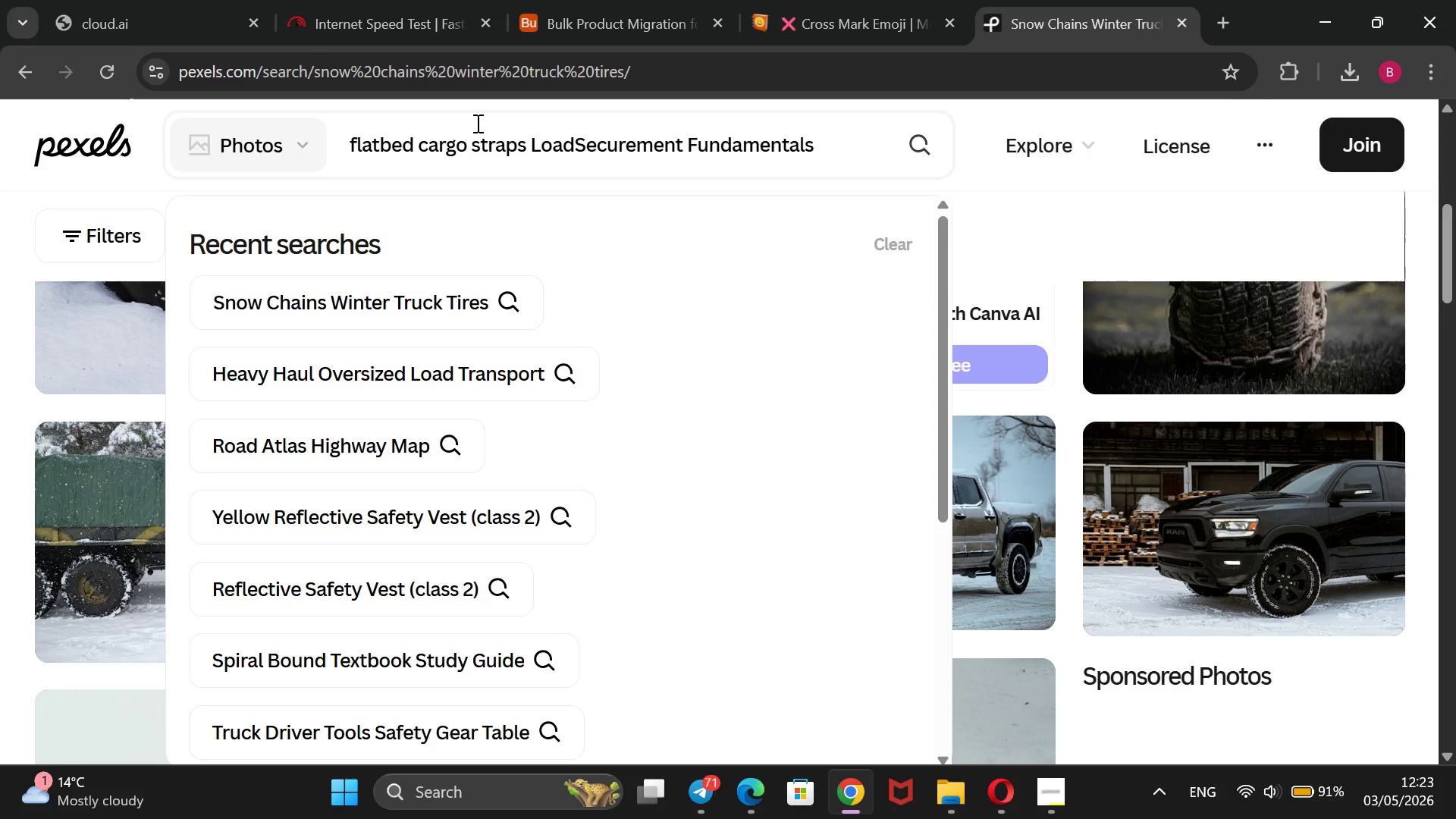 
key(Backspace)
 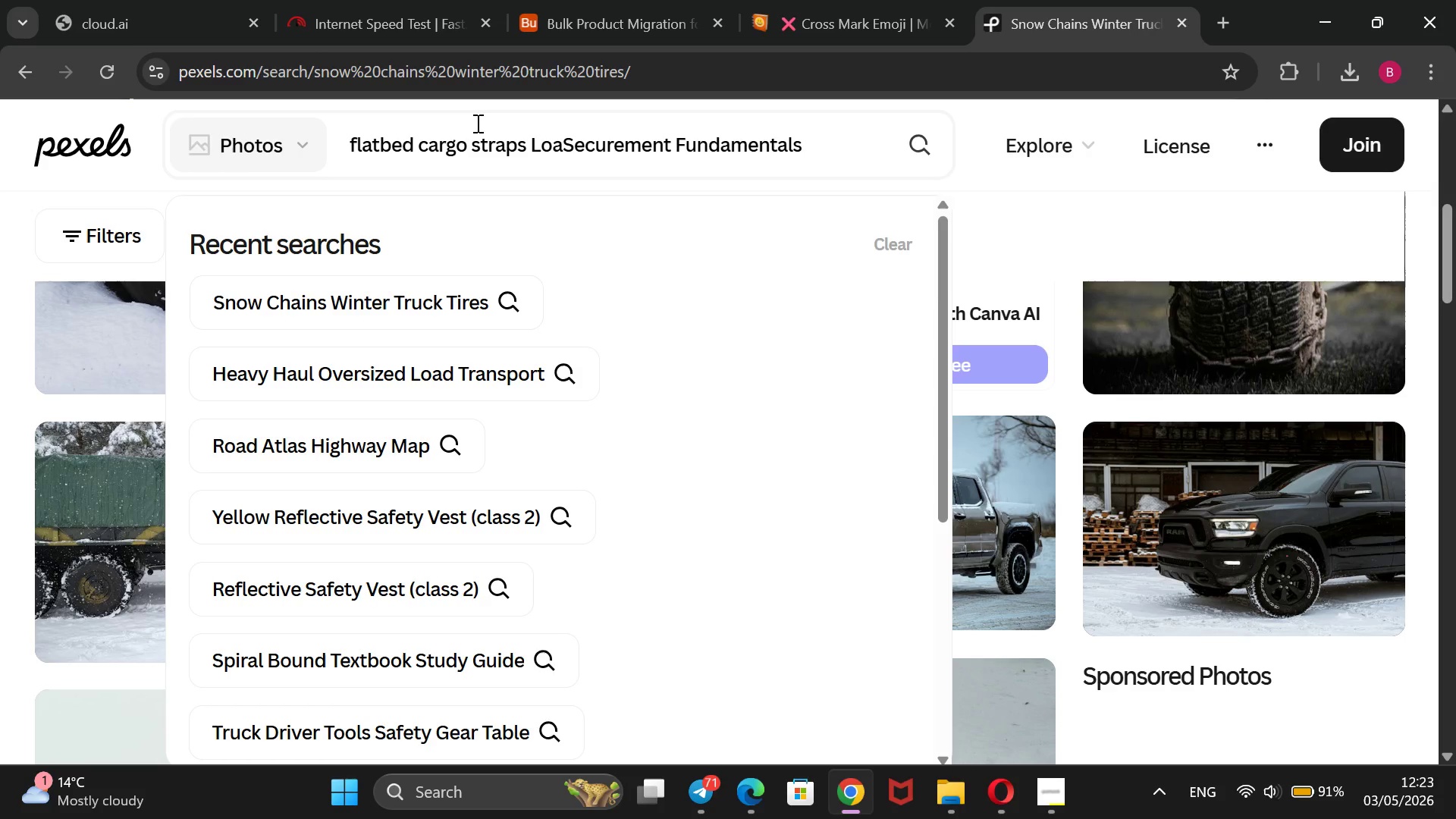 
key(Backspace)
 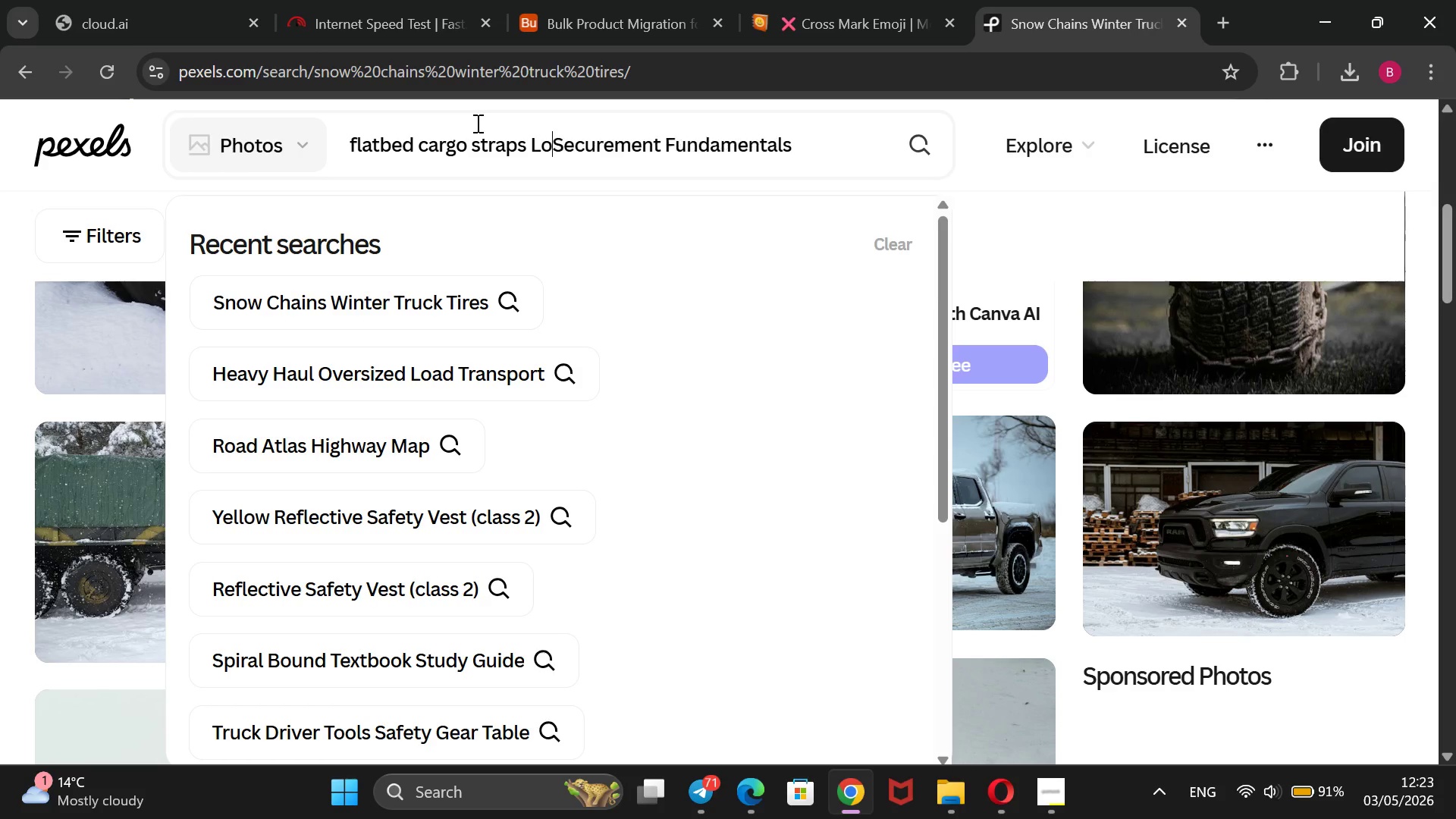 
key(Backspace)
 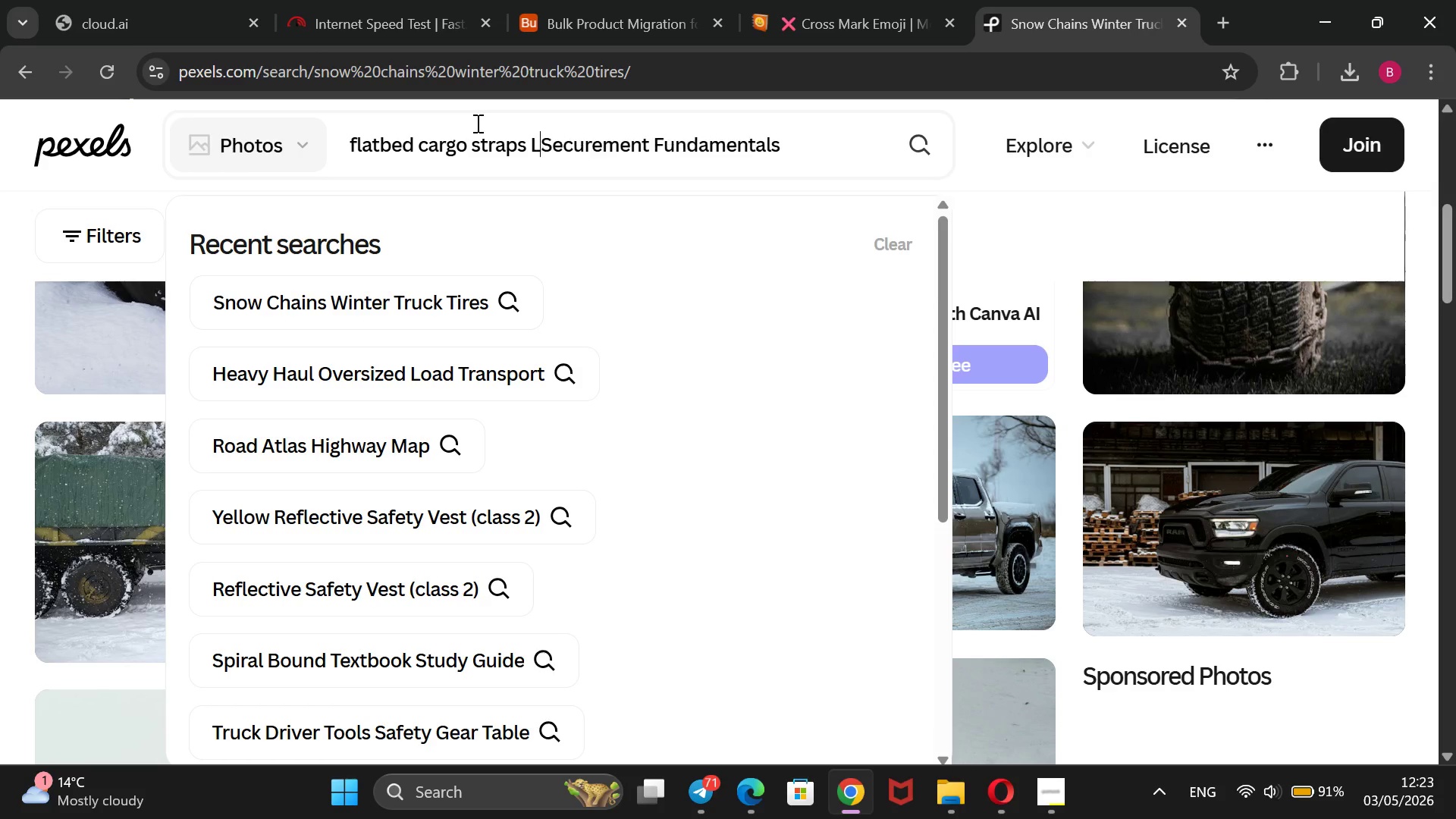 
key(Backspace)
 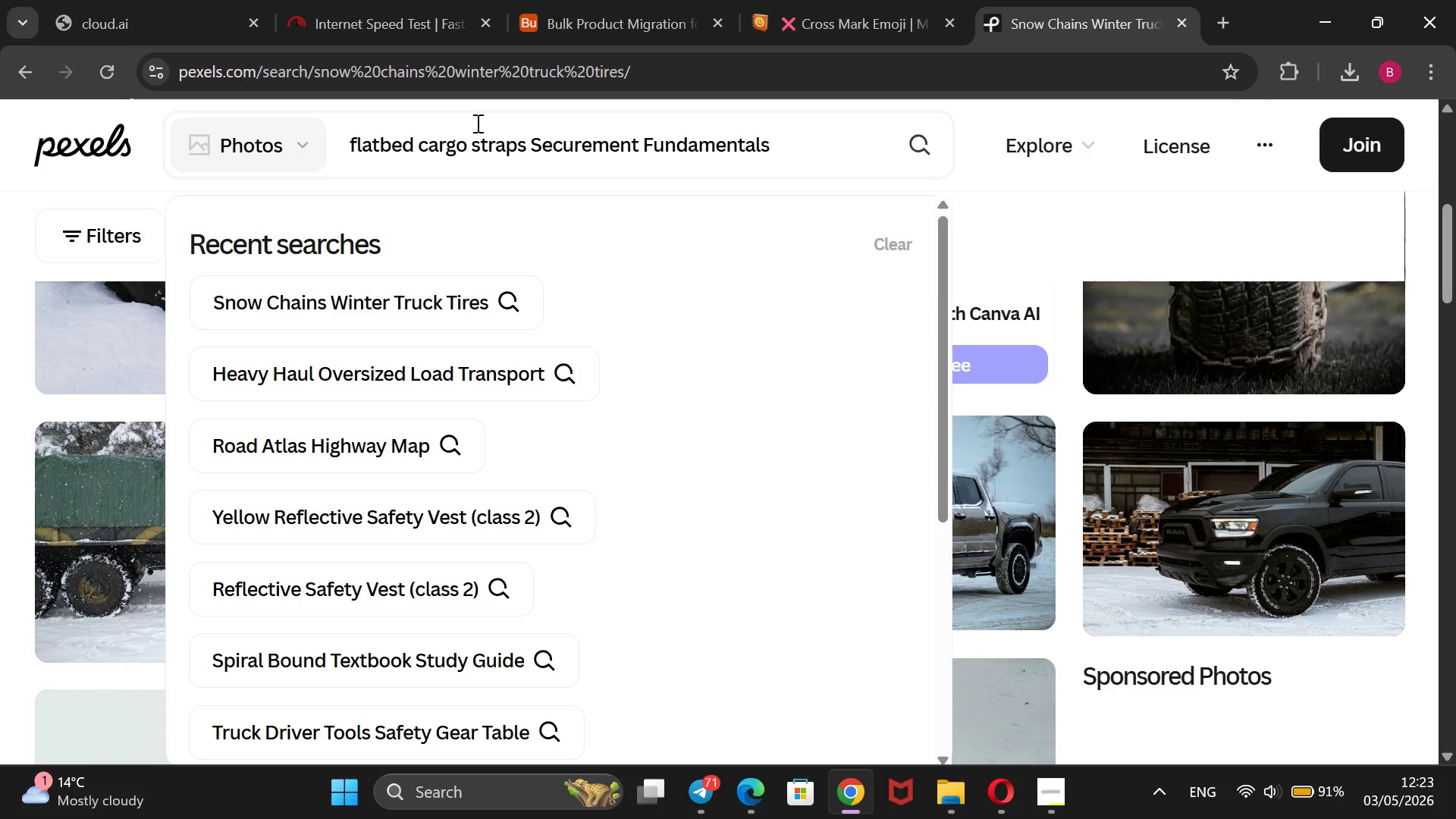 
key(Backspace)
 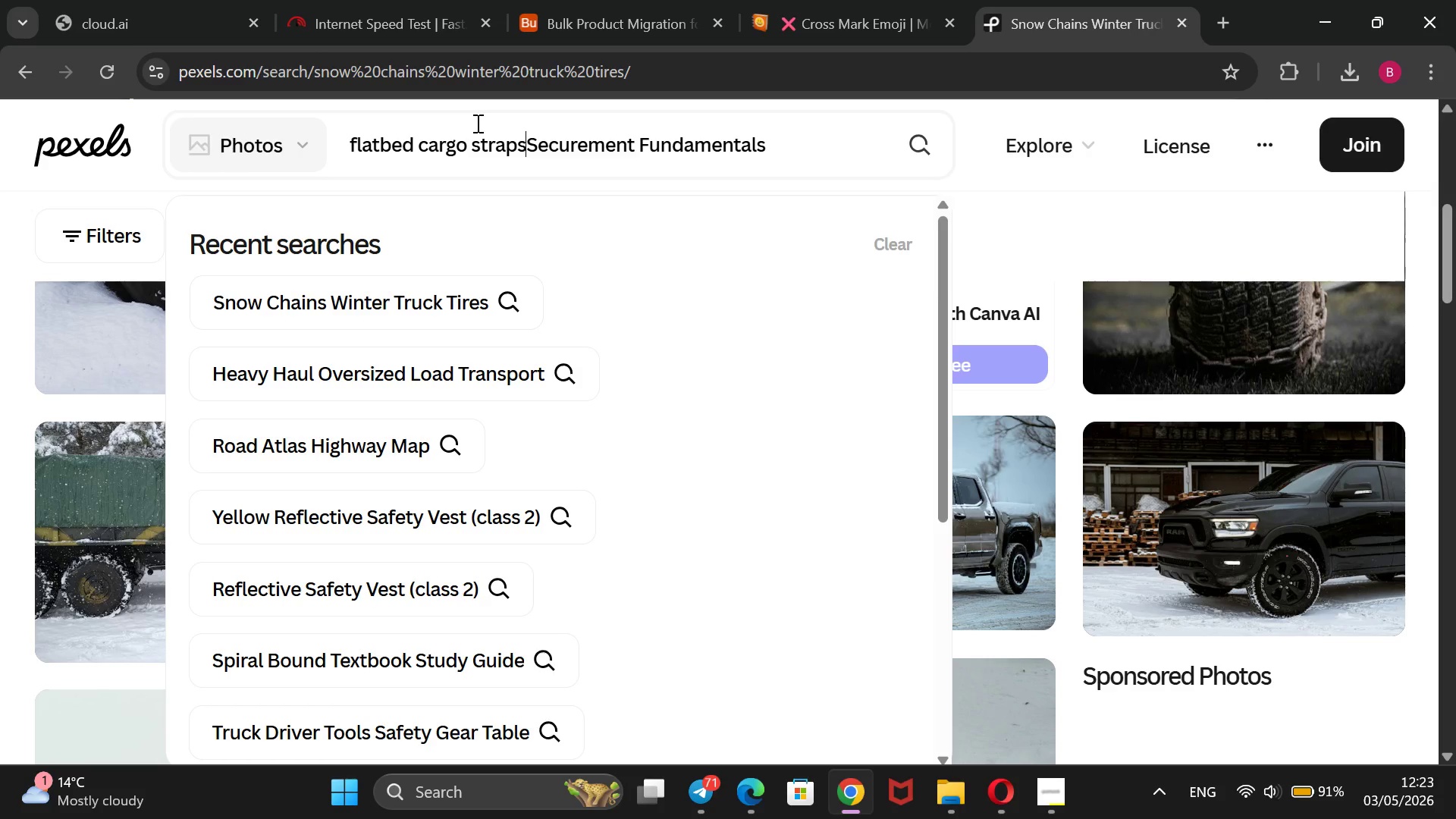 
key(Space)
 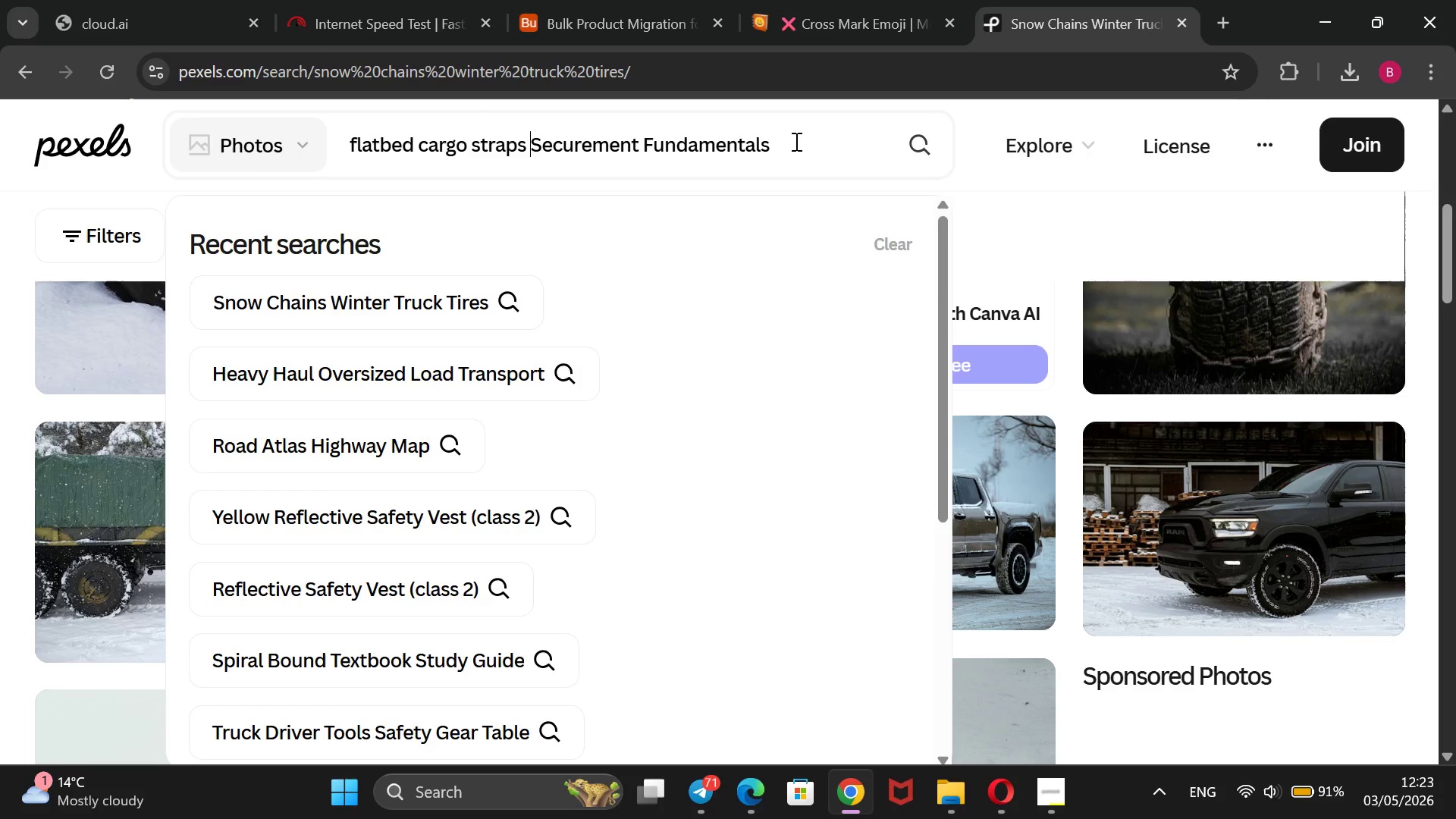 
left_click_drag(start_coordinate=[792, 152], to_coordinate=[640, 166])
 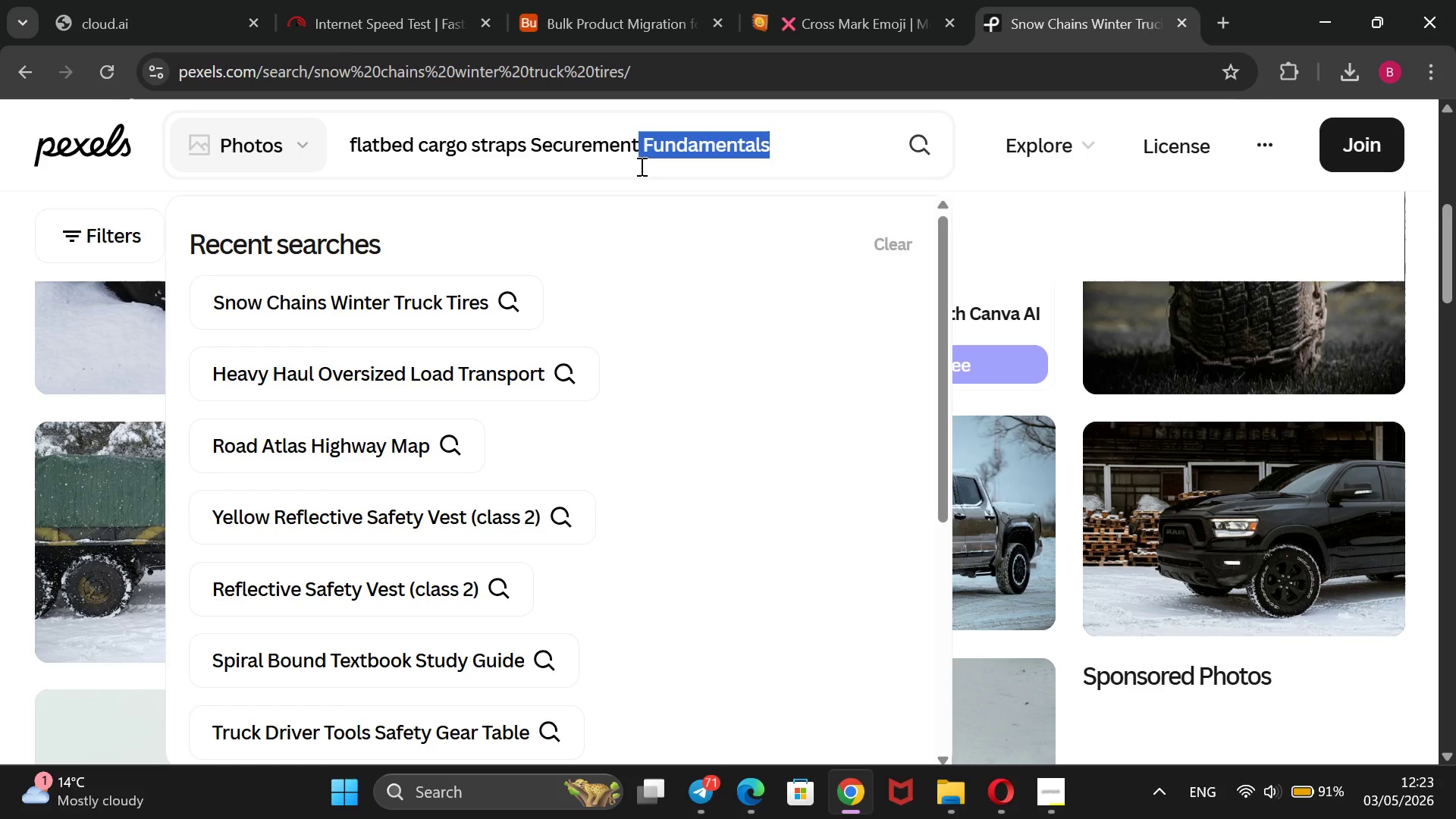 
key(Enter)
 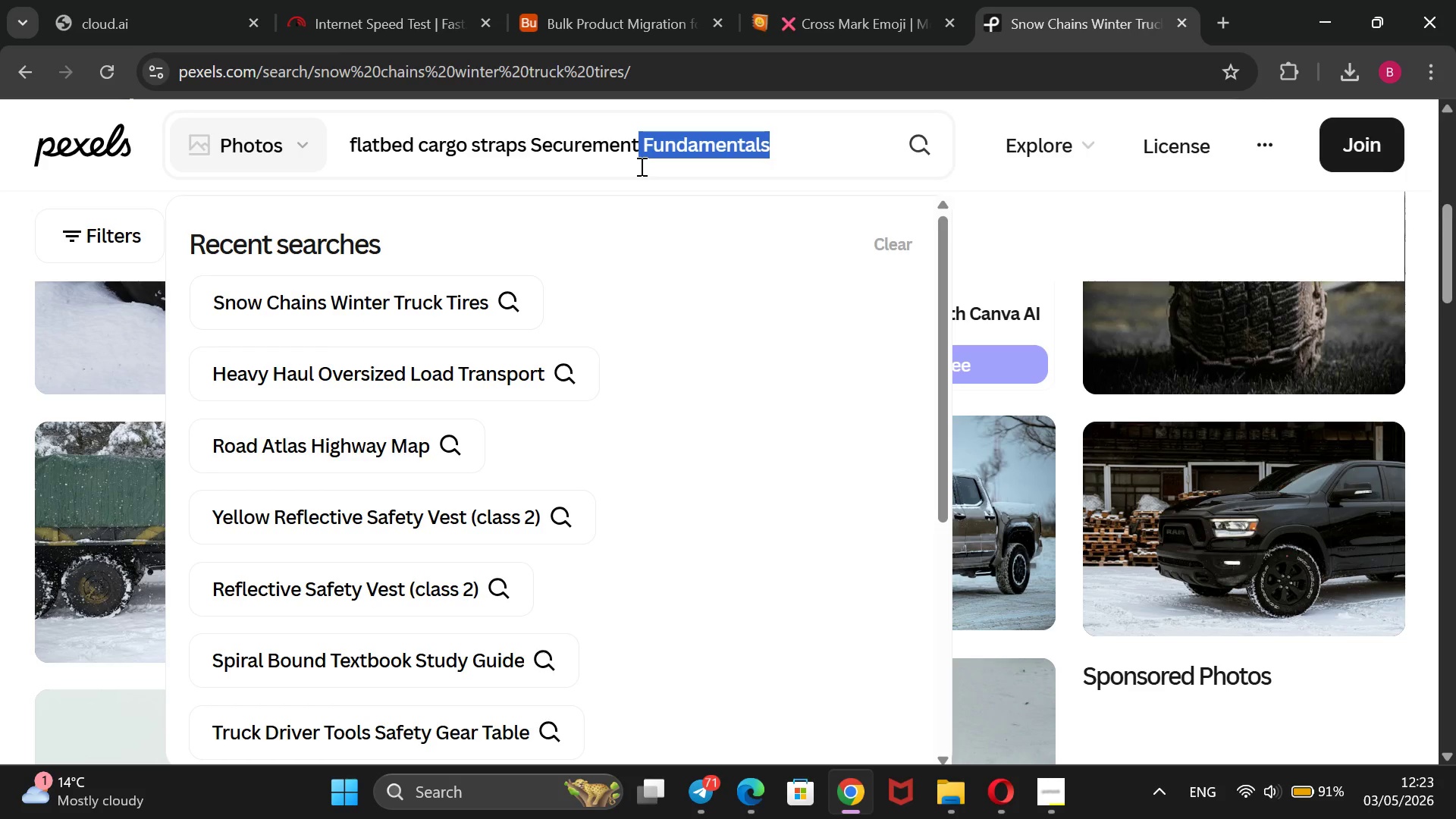 
key(Enter)
 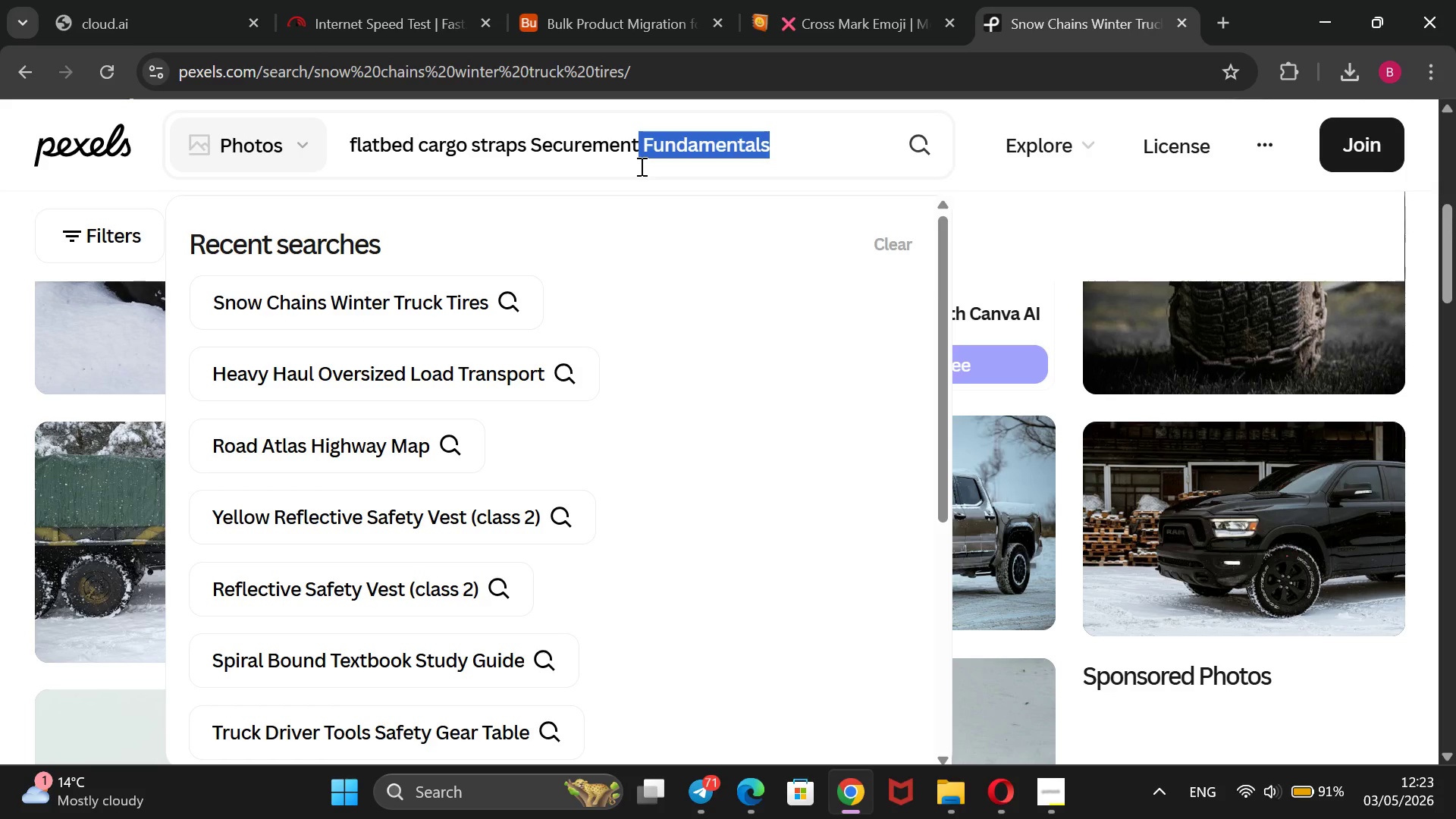 
key(Backspace)
 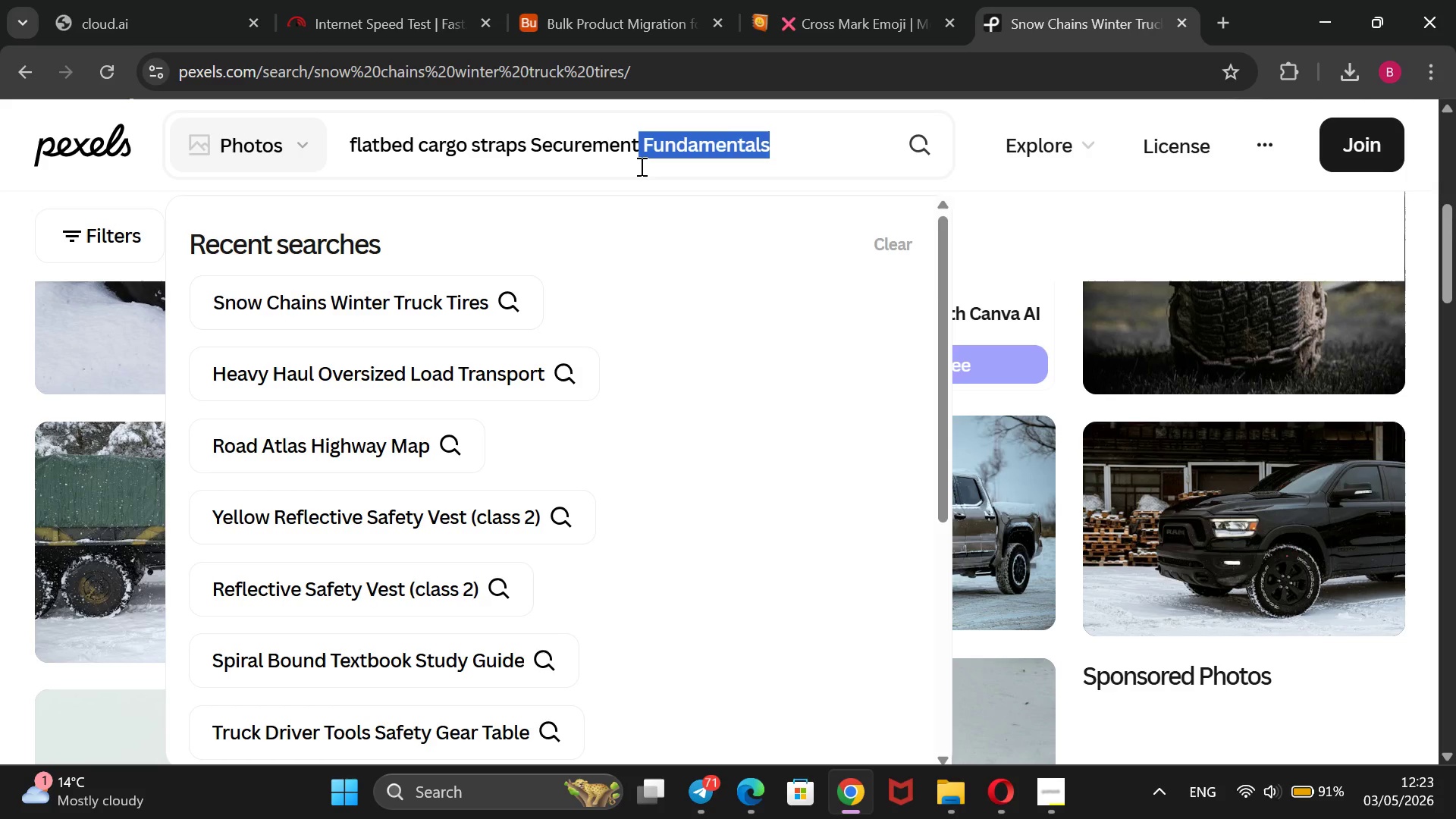 
key(Backspace)
 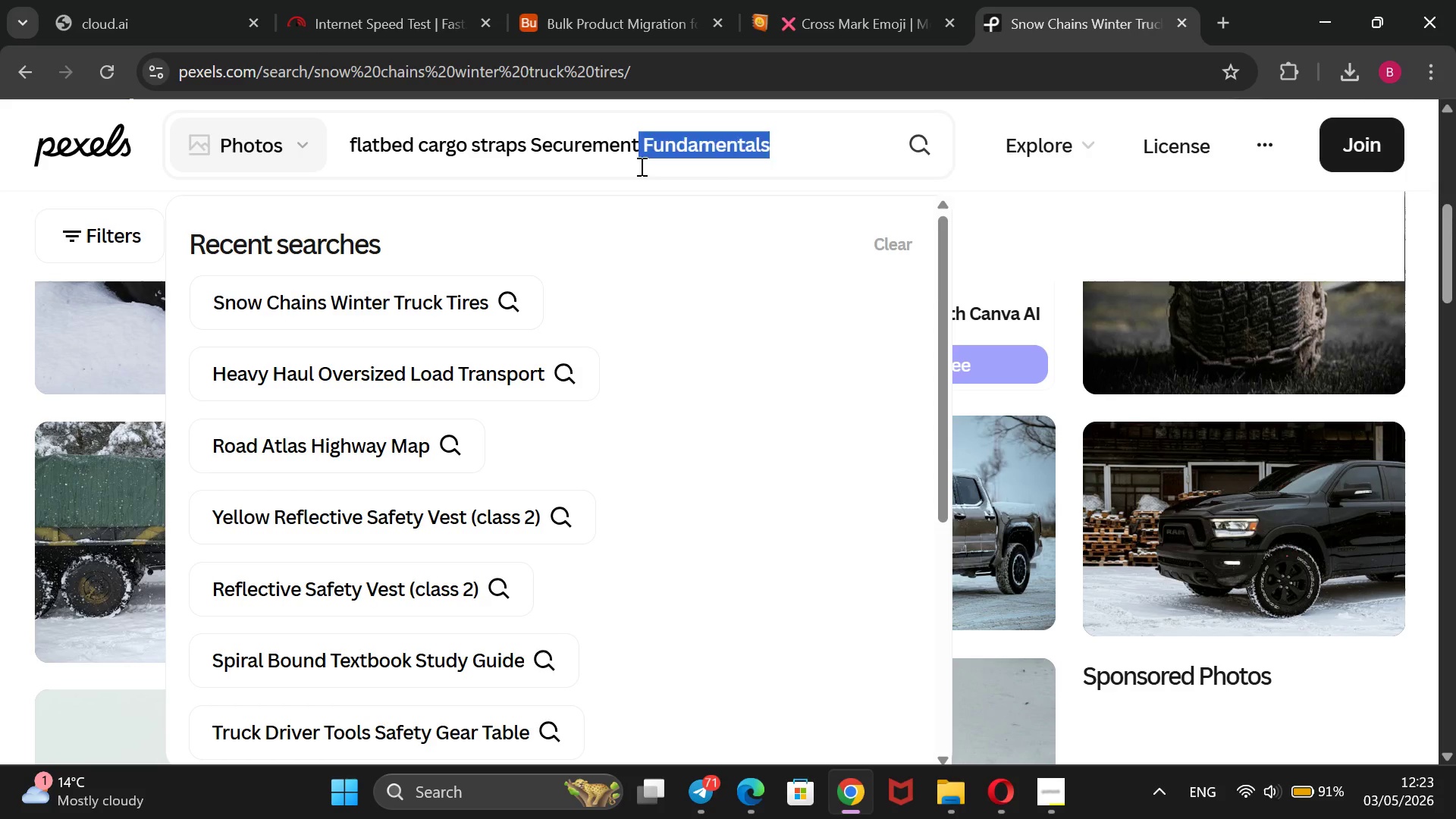 
key(Semicolon)
 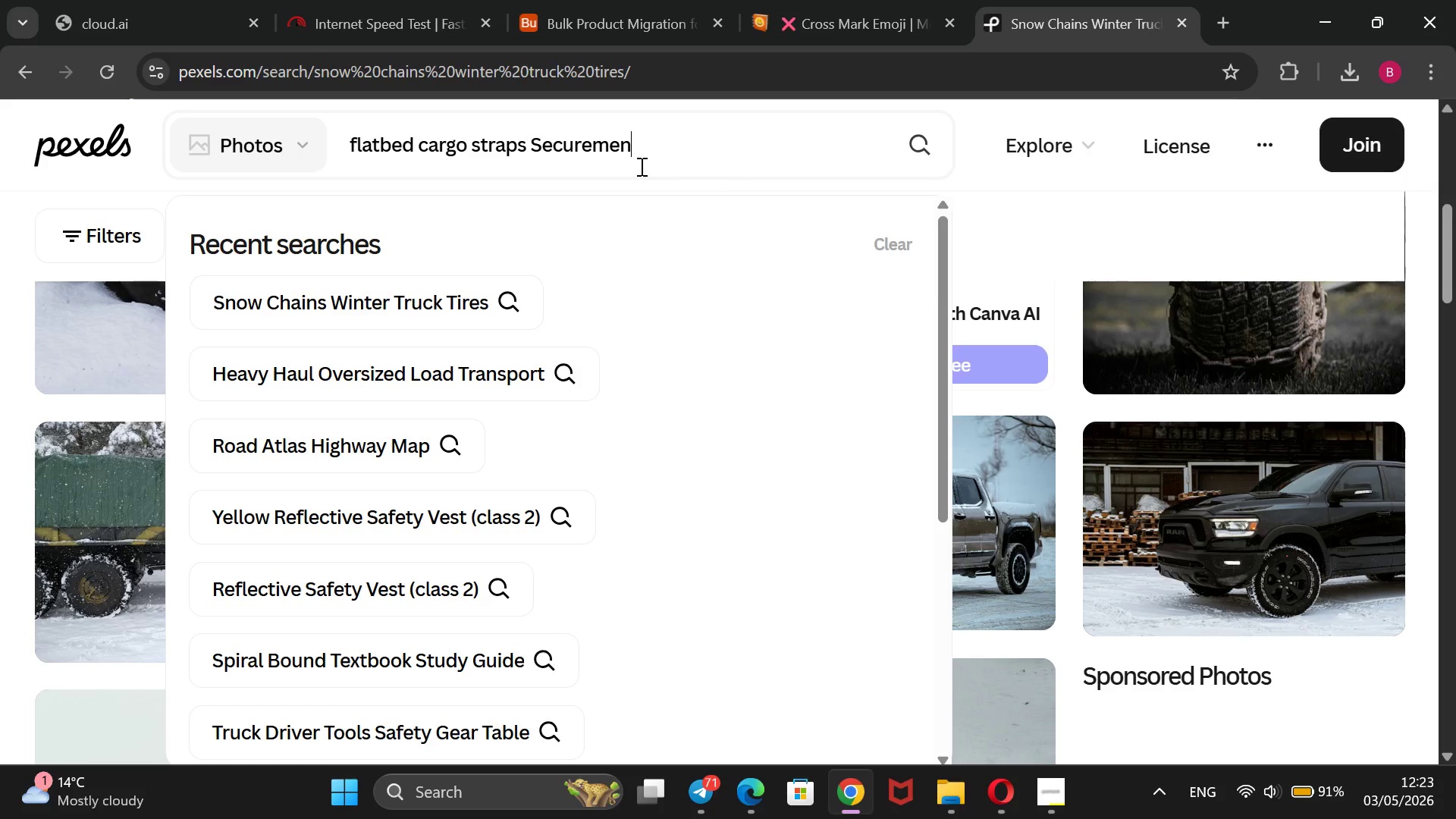 
key(T)
 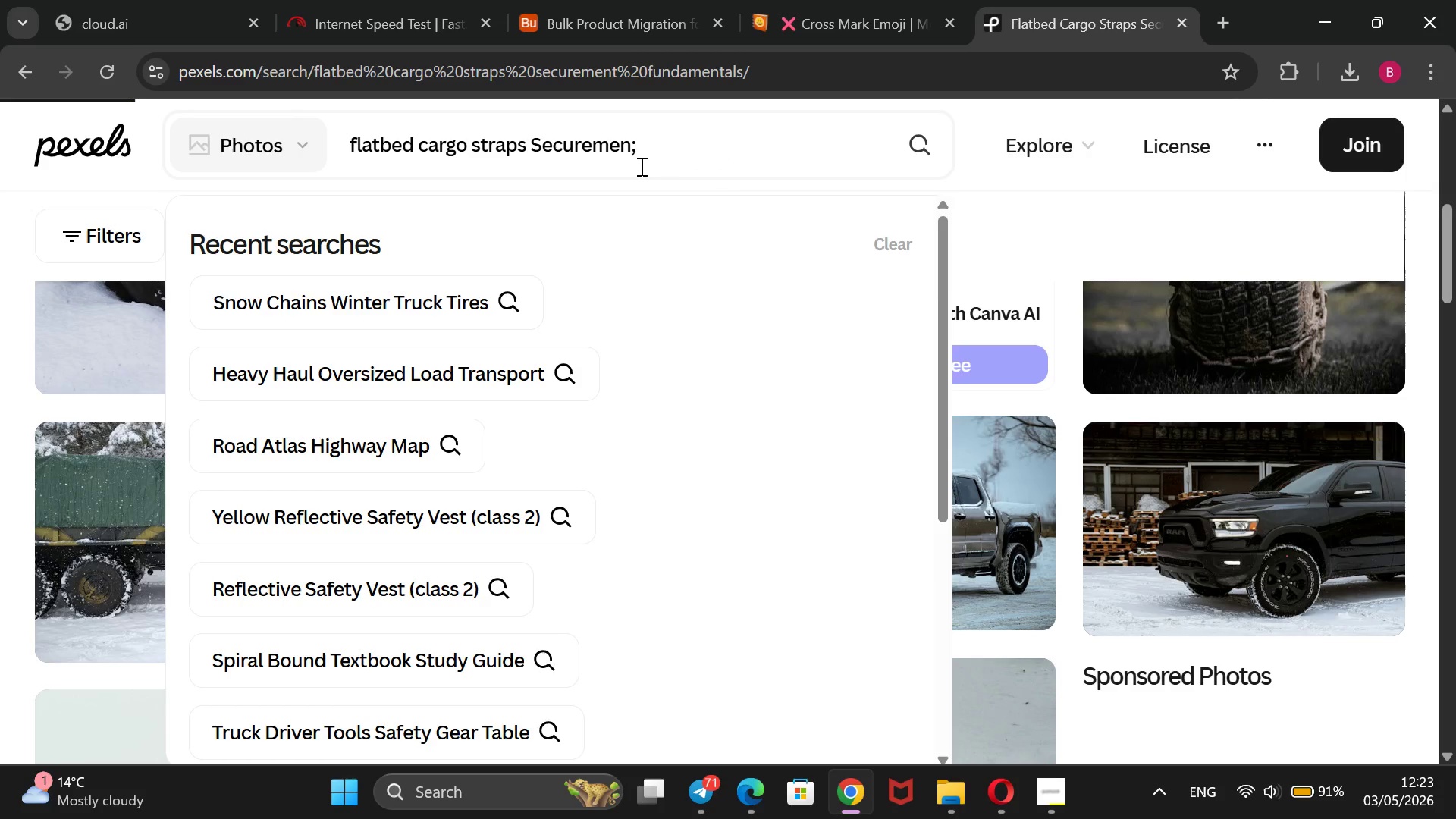 
key(Backspace)
 